 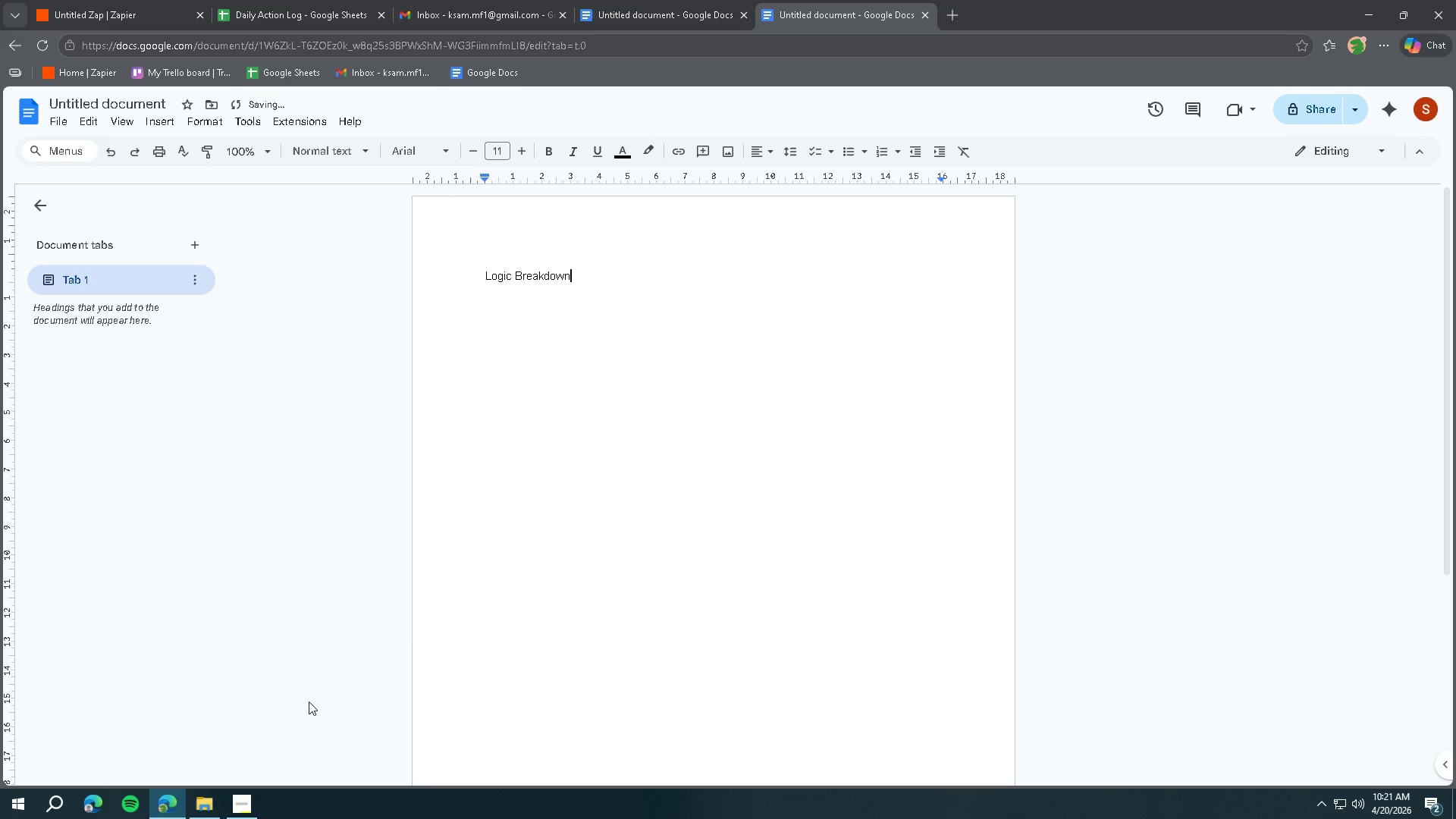 
left_click_drag(start_coordinate=[595, 279], to_coordinate=[482, 279])
 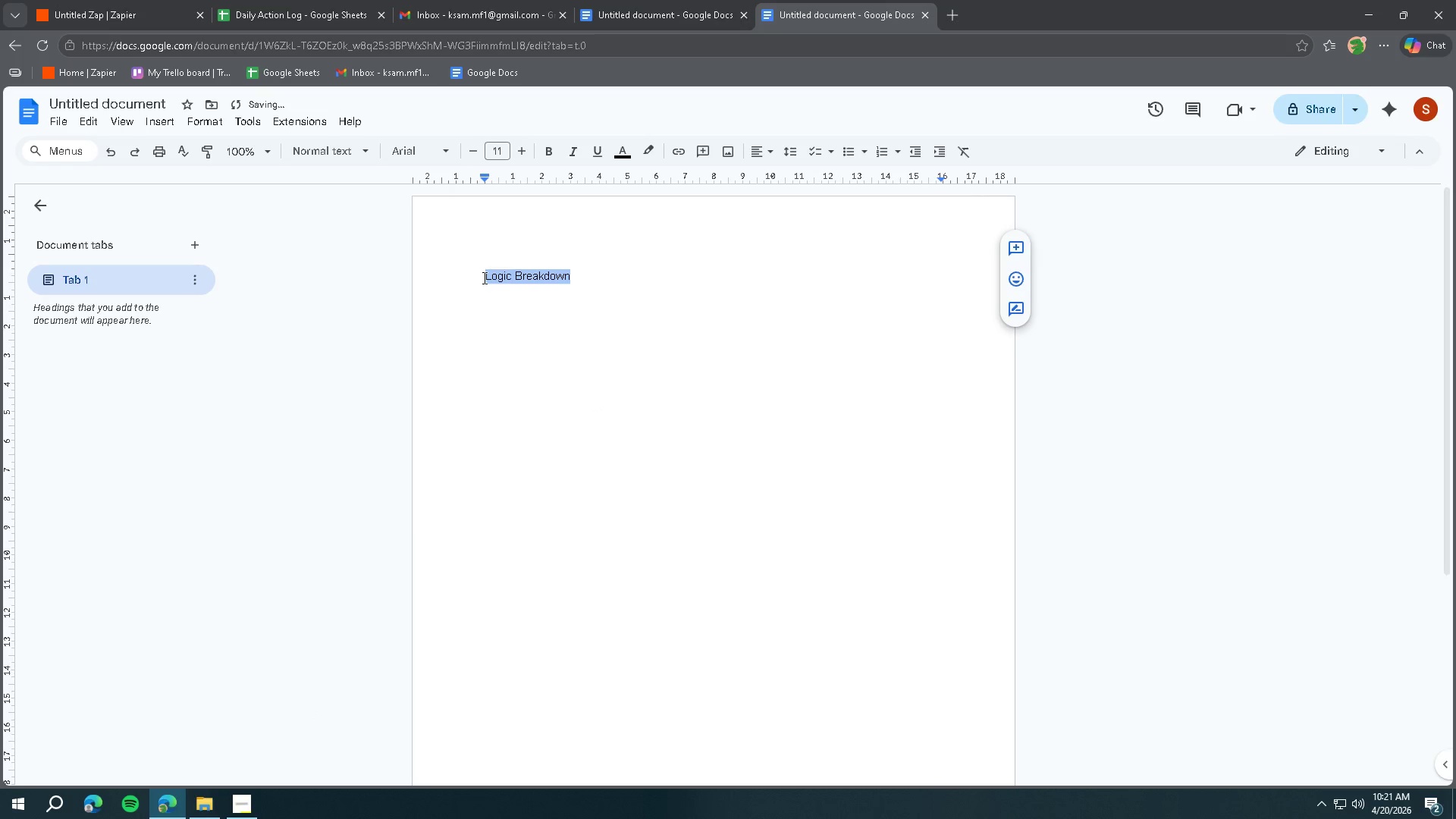 
key(Control+ControlLeft)
 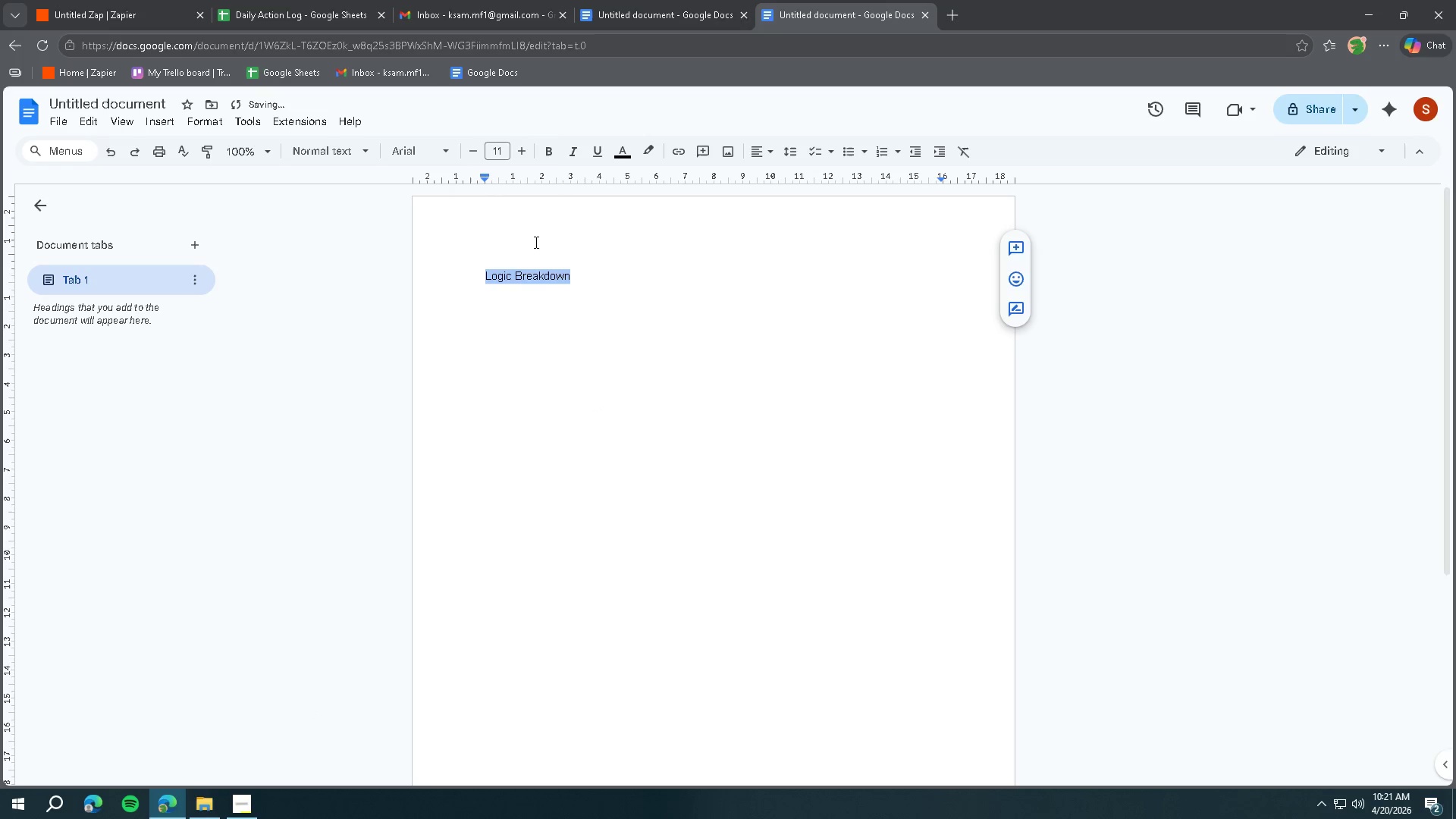 
key(Control+B)
 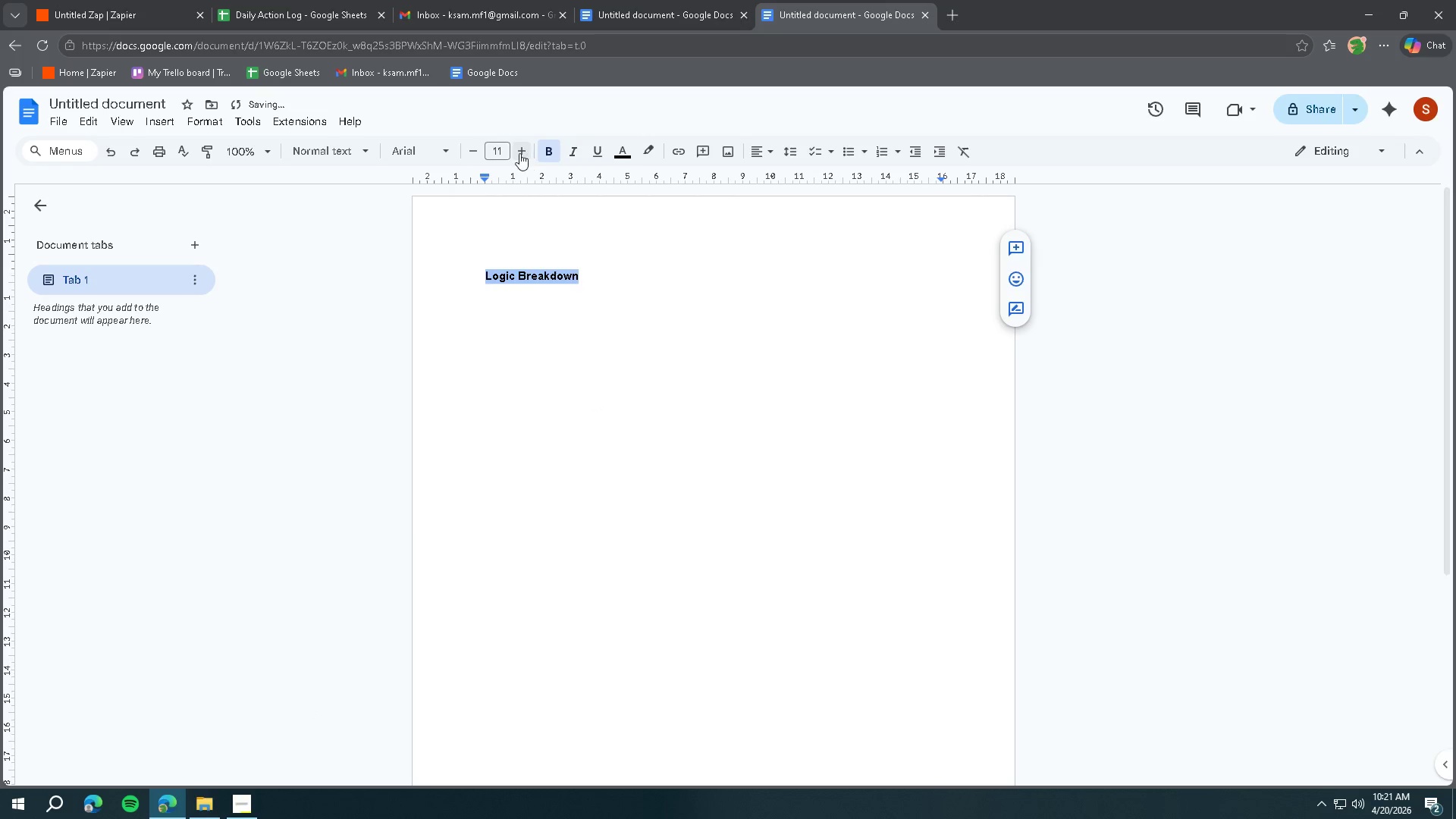 
double_click([522, 152])
 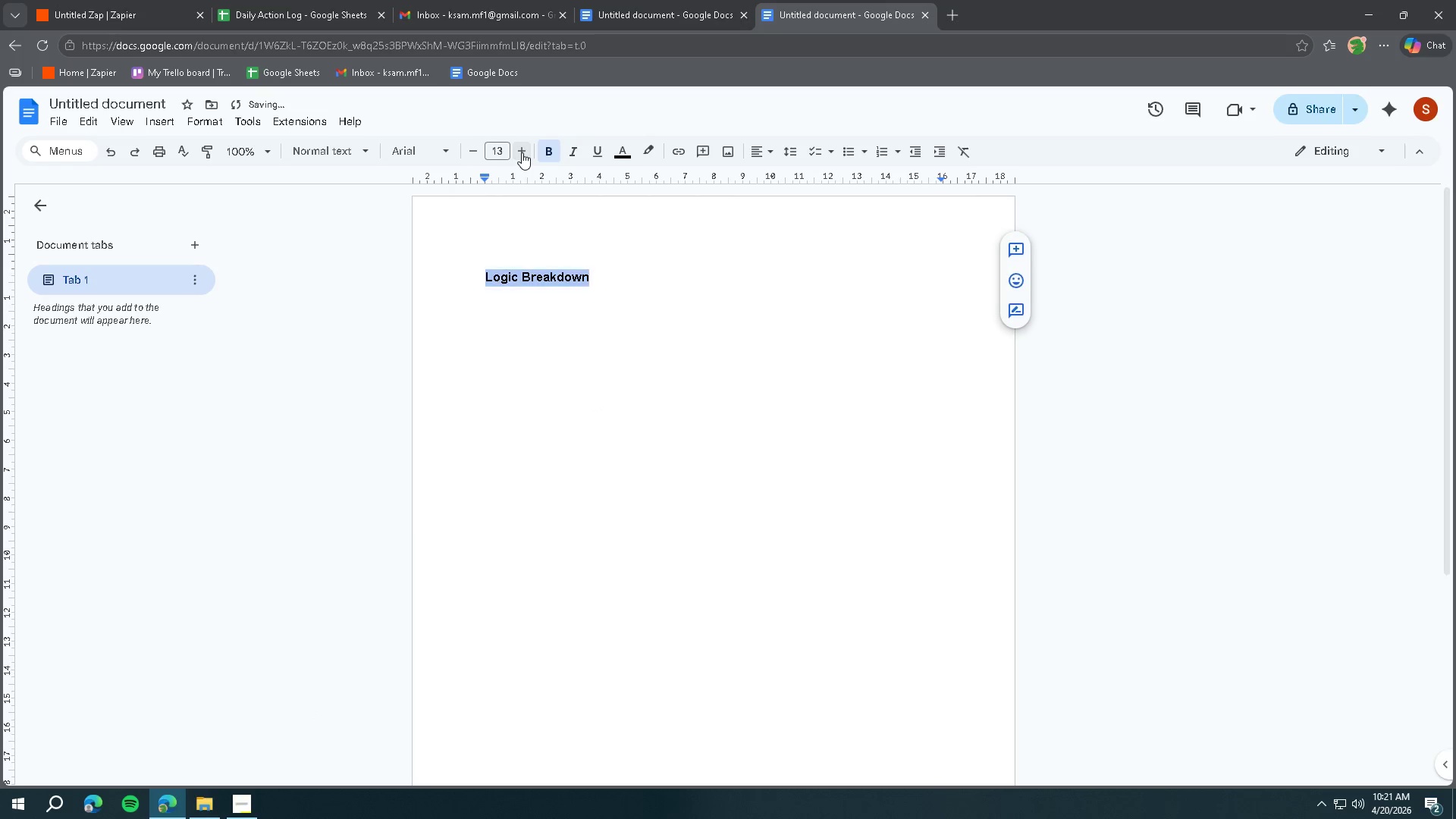 
triple_click([522, 152])
 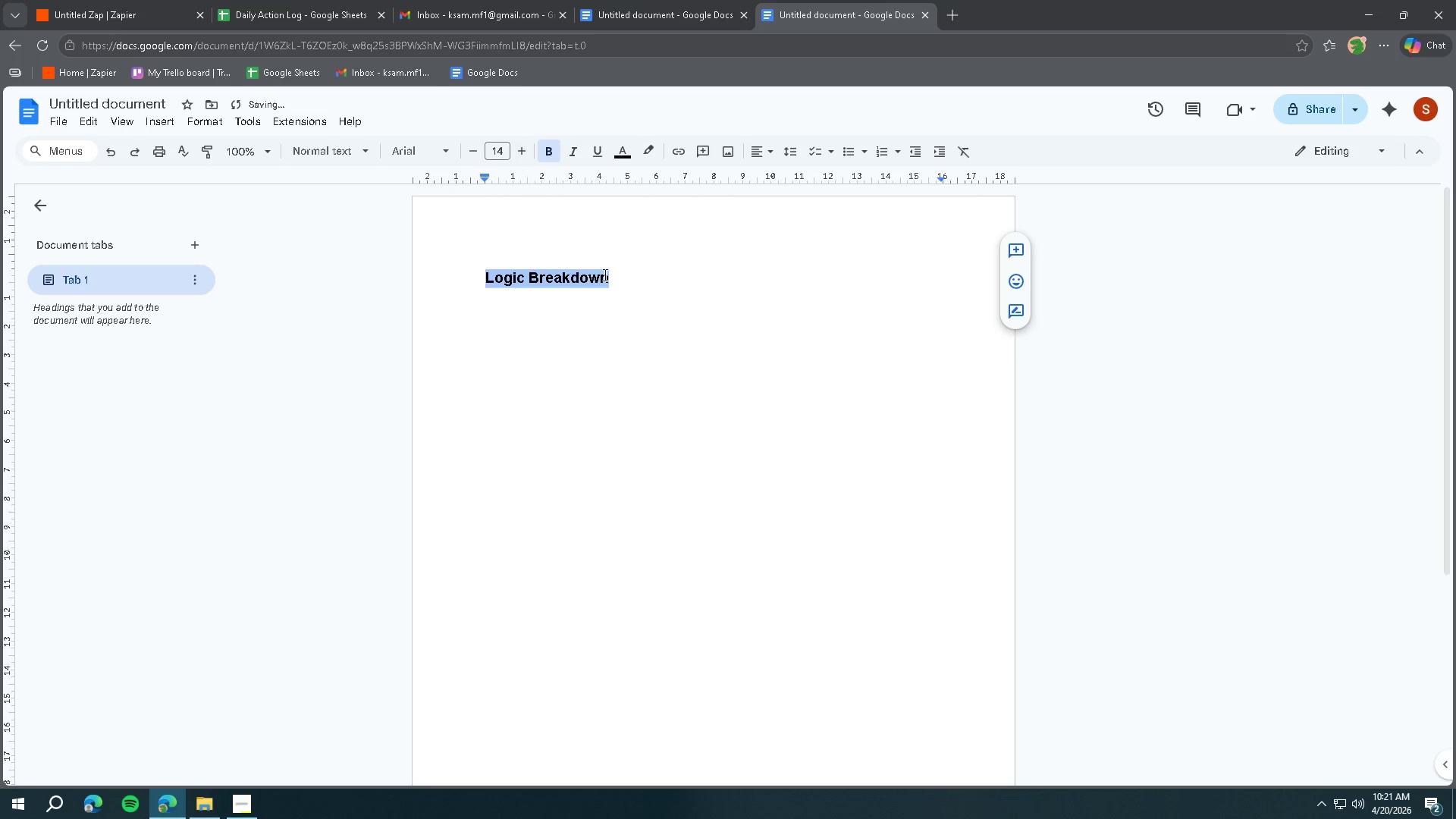 
triple_click([619, 279])
 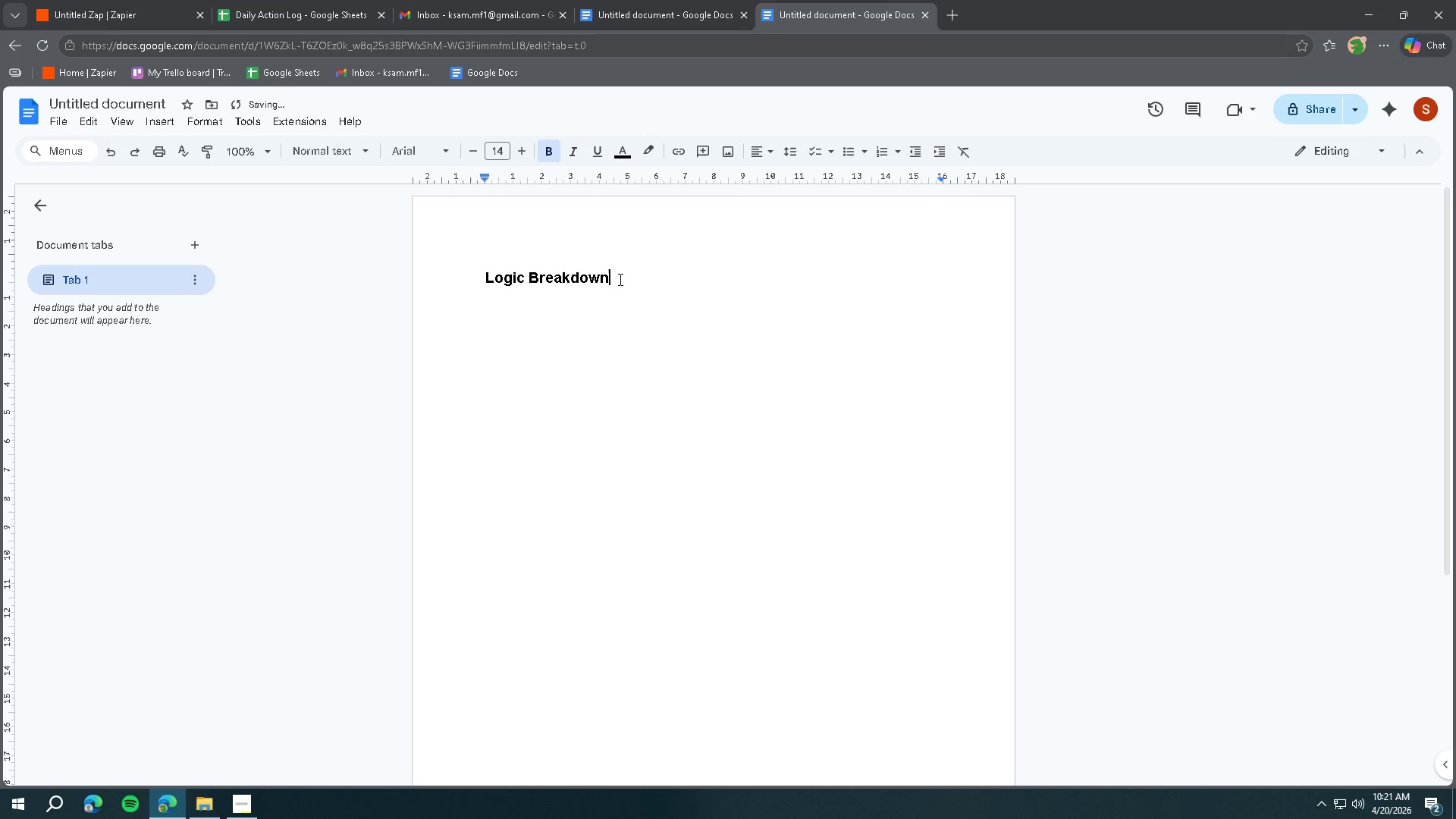 
key(Enter)
 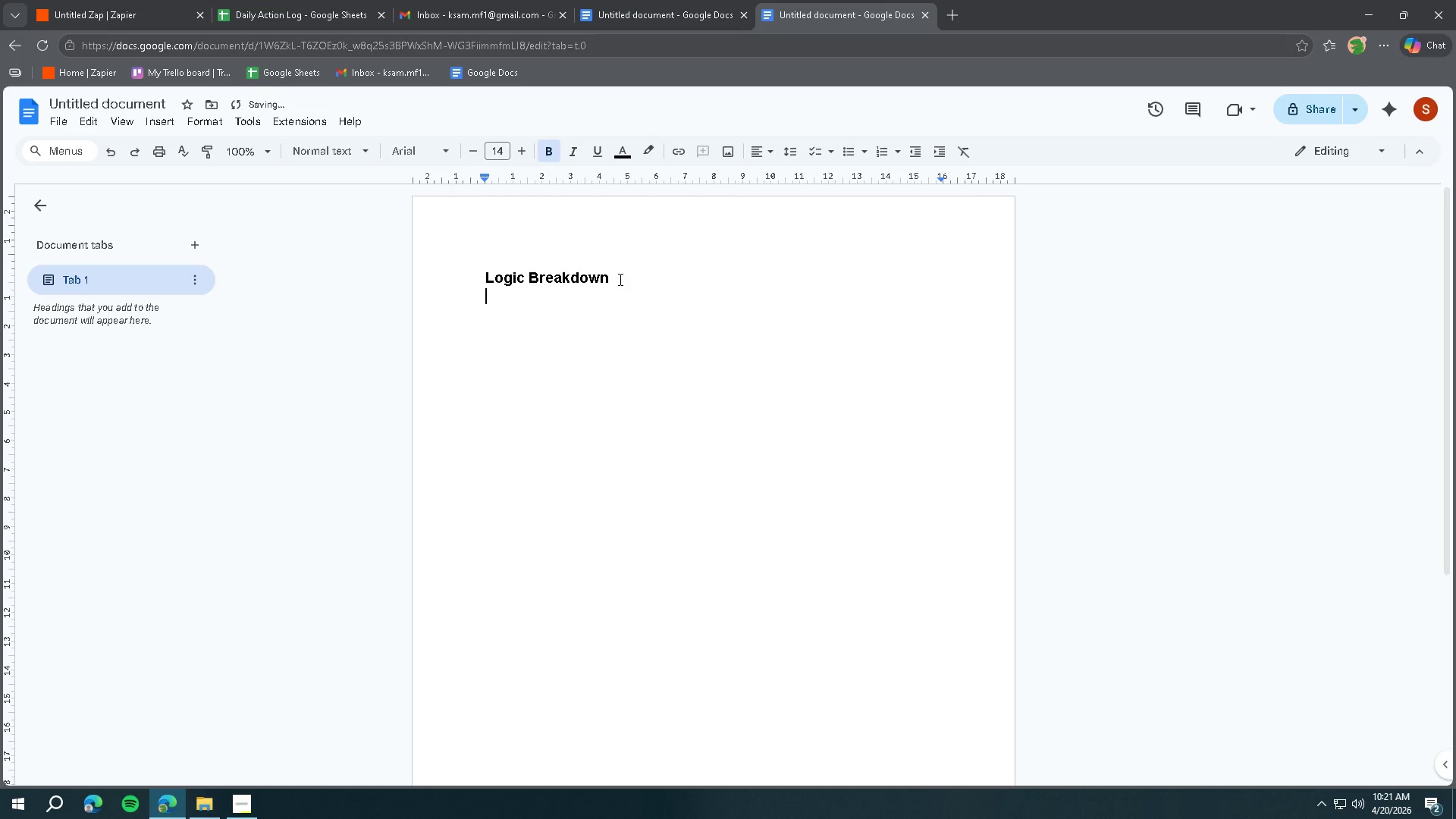 
key(Enter)
 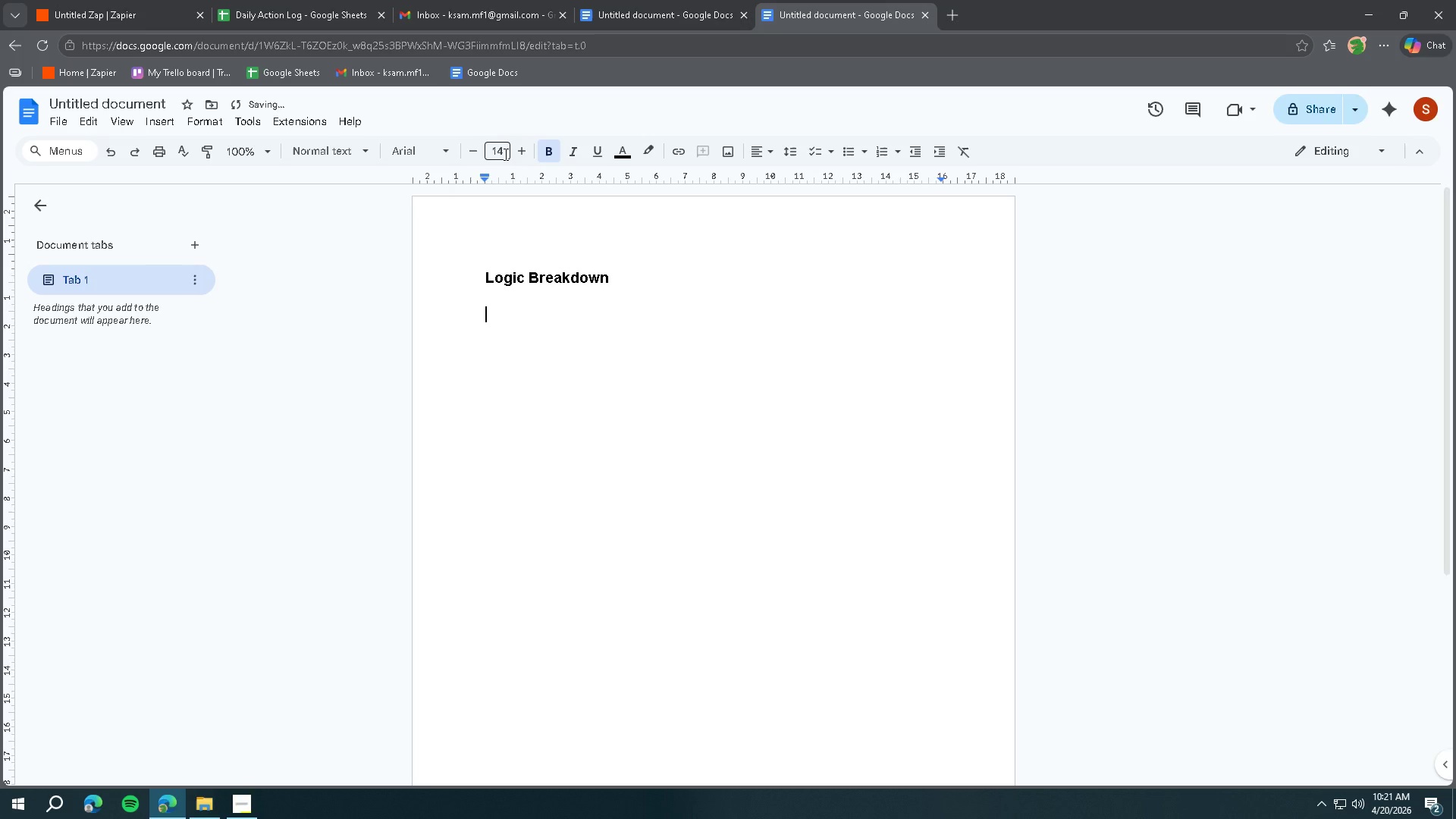 
double_click([476, 152])
 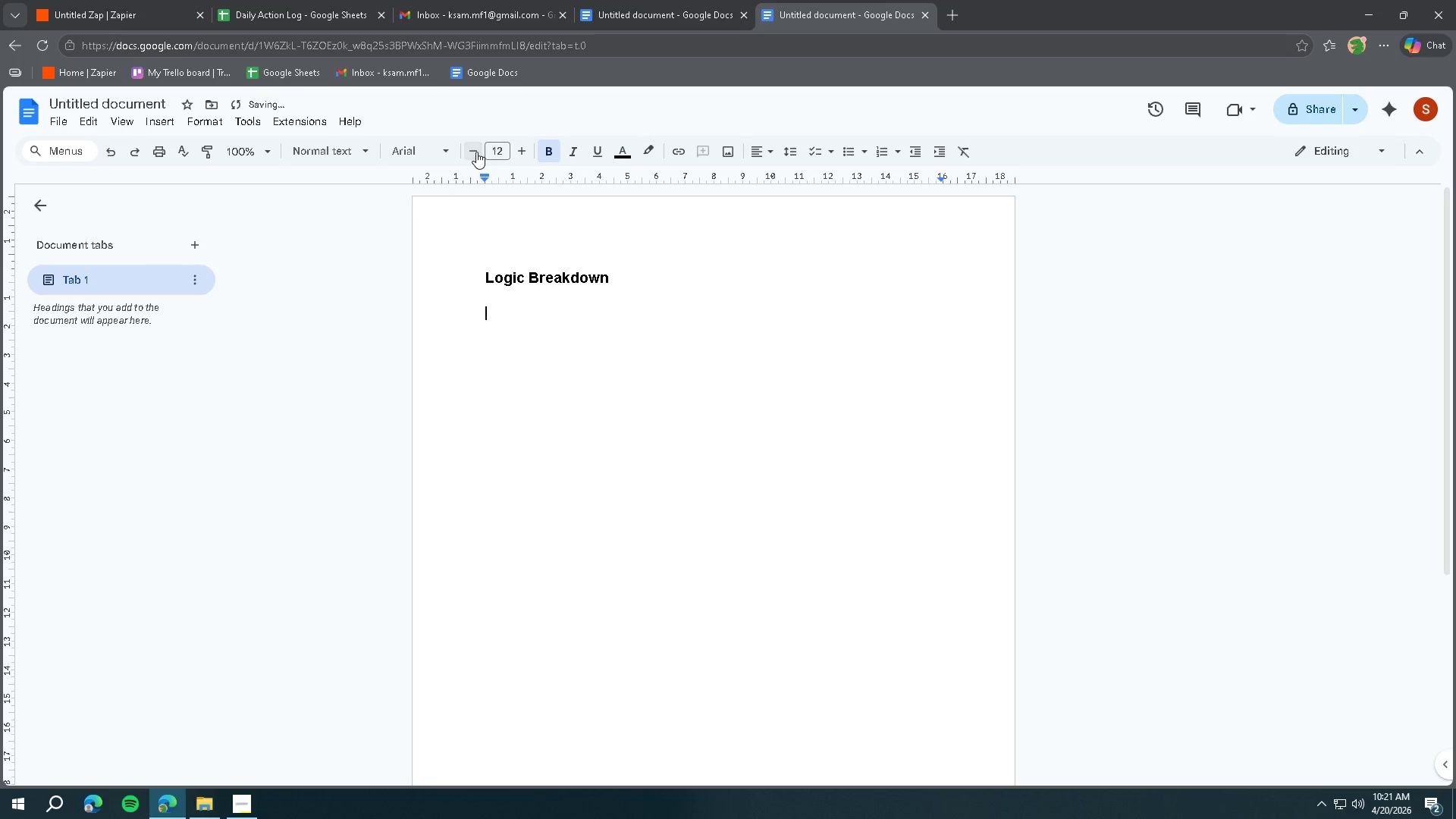 
triple_click([476, 152])
 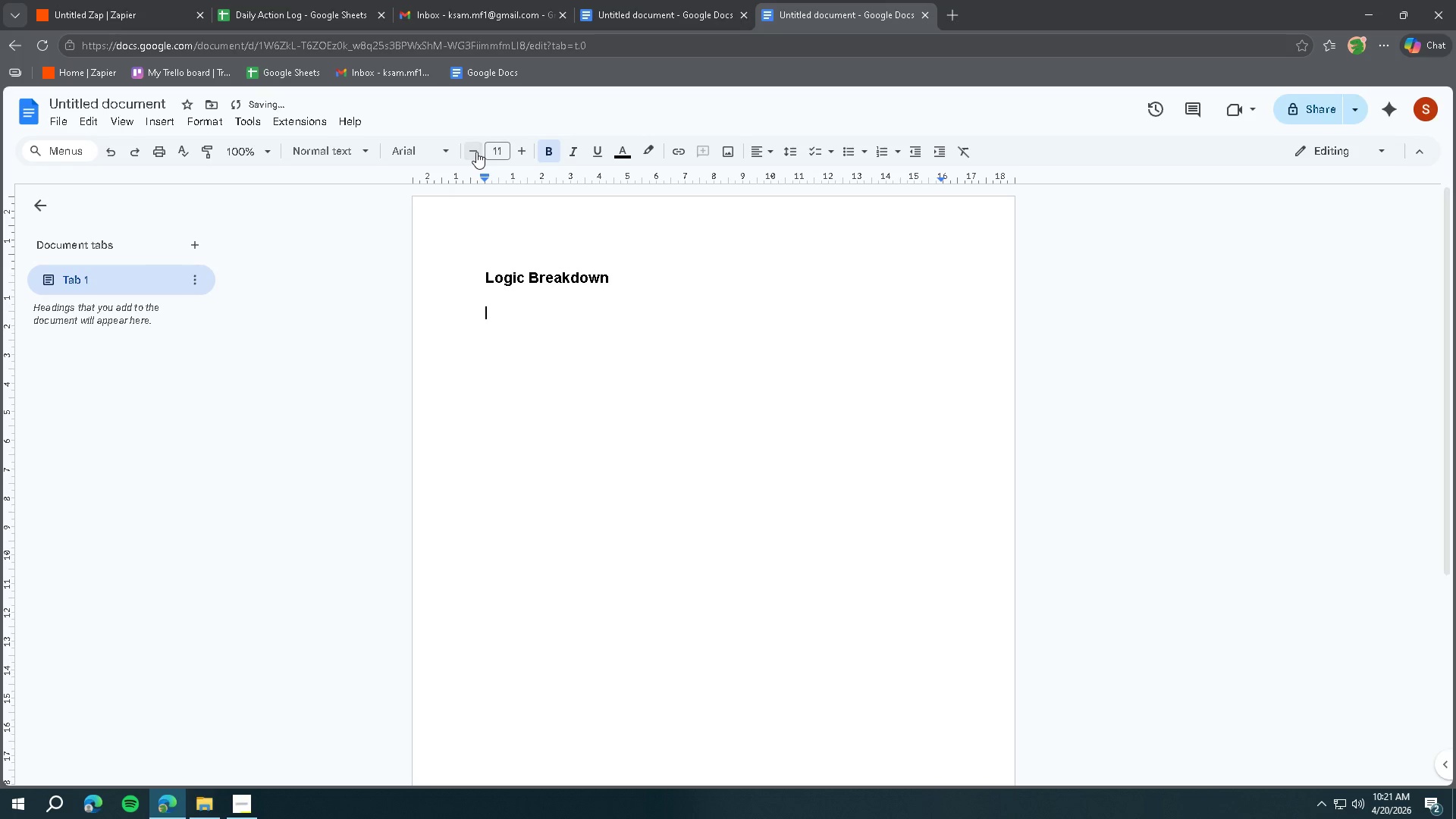 
triple_click([476, 152])
 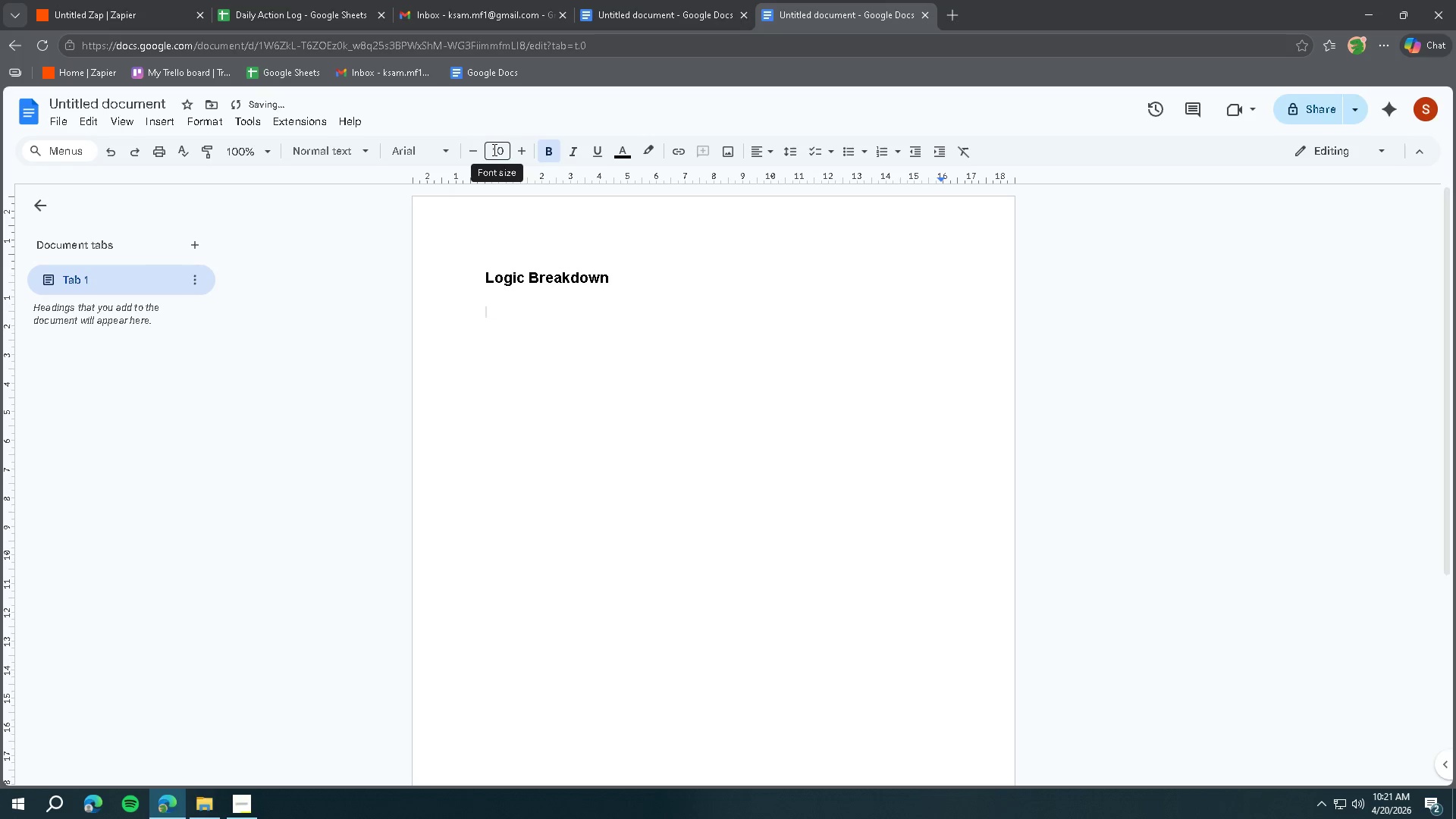 
left_click([516, 154])
 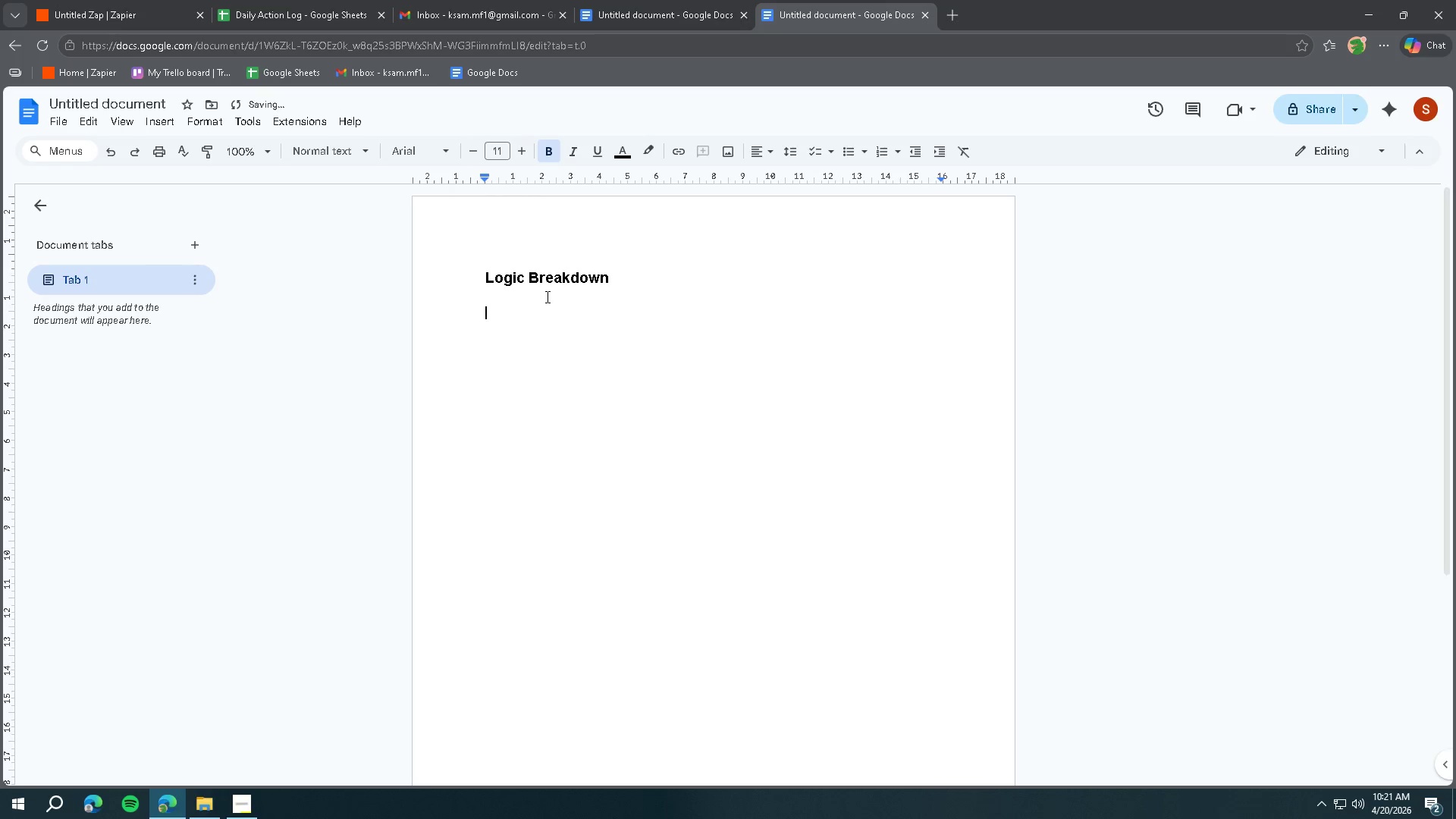 
key(Enter)
 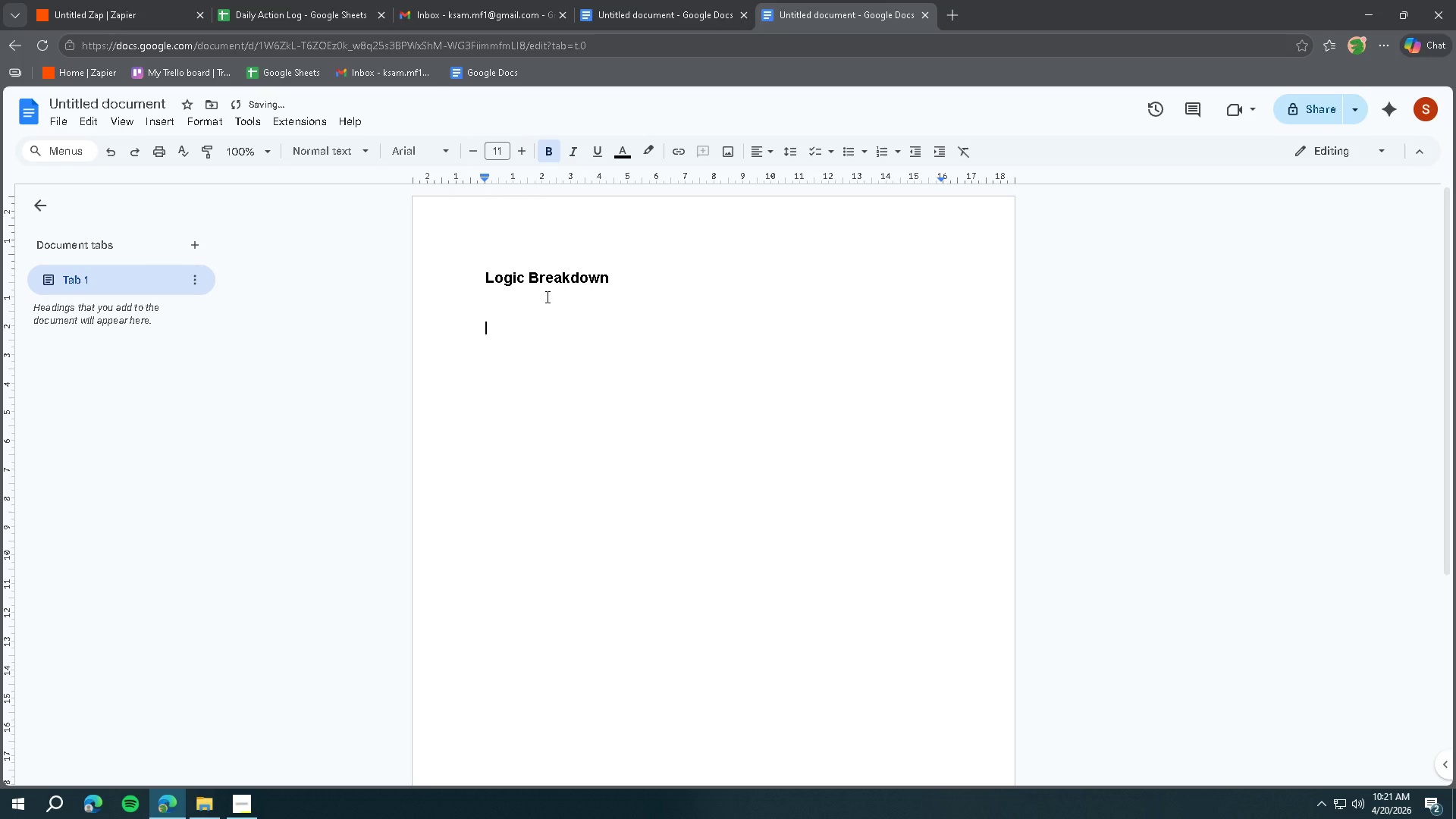 
key(Control+ControlLeft)
 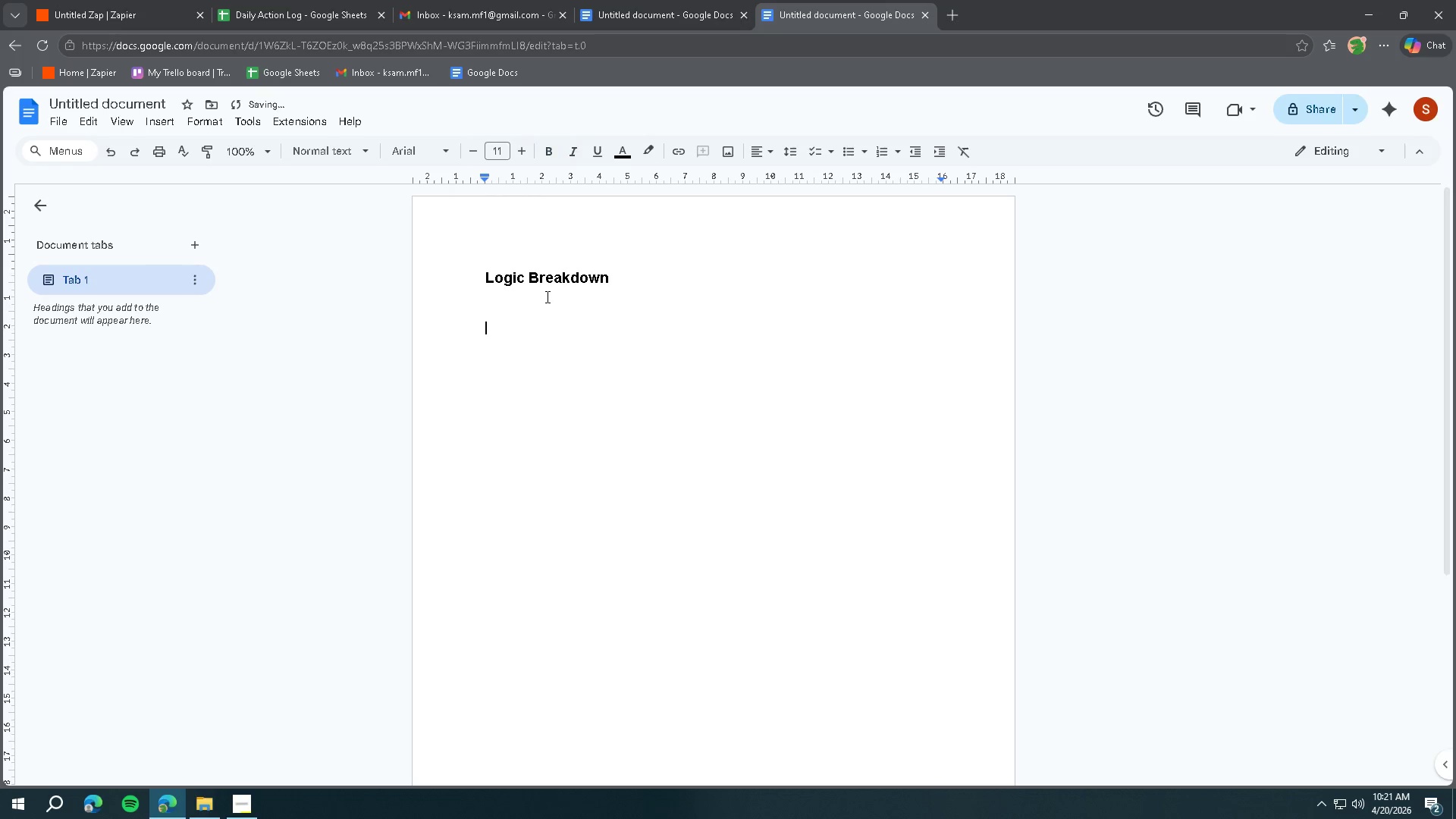 
key(Control+B)
 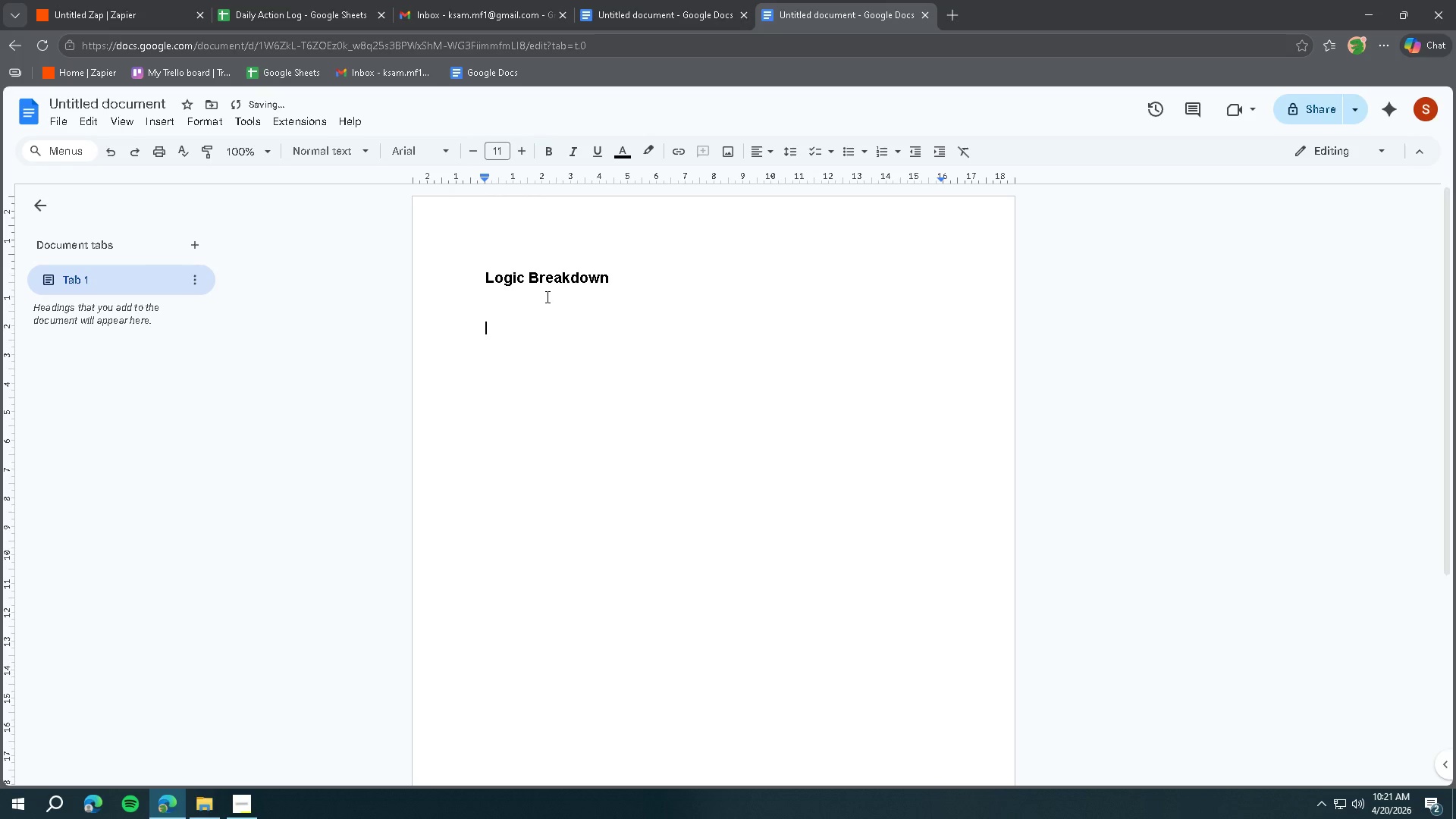 
type(1. Trigger Event)
 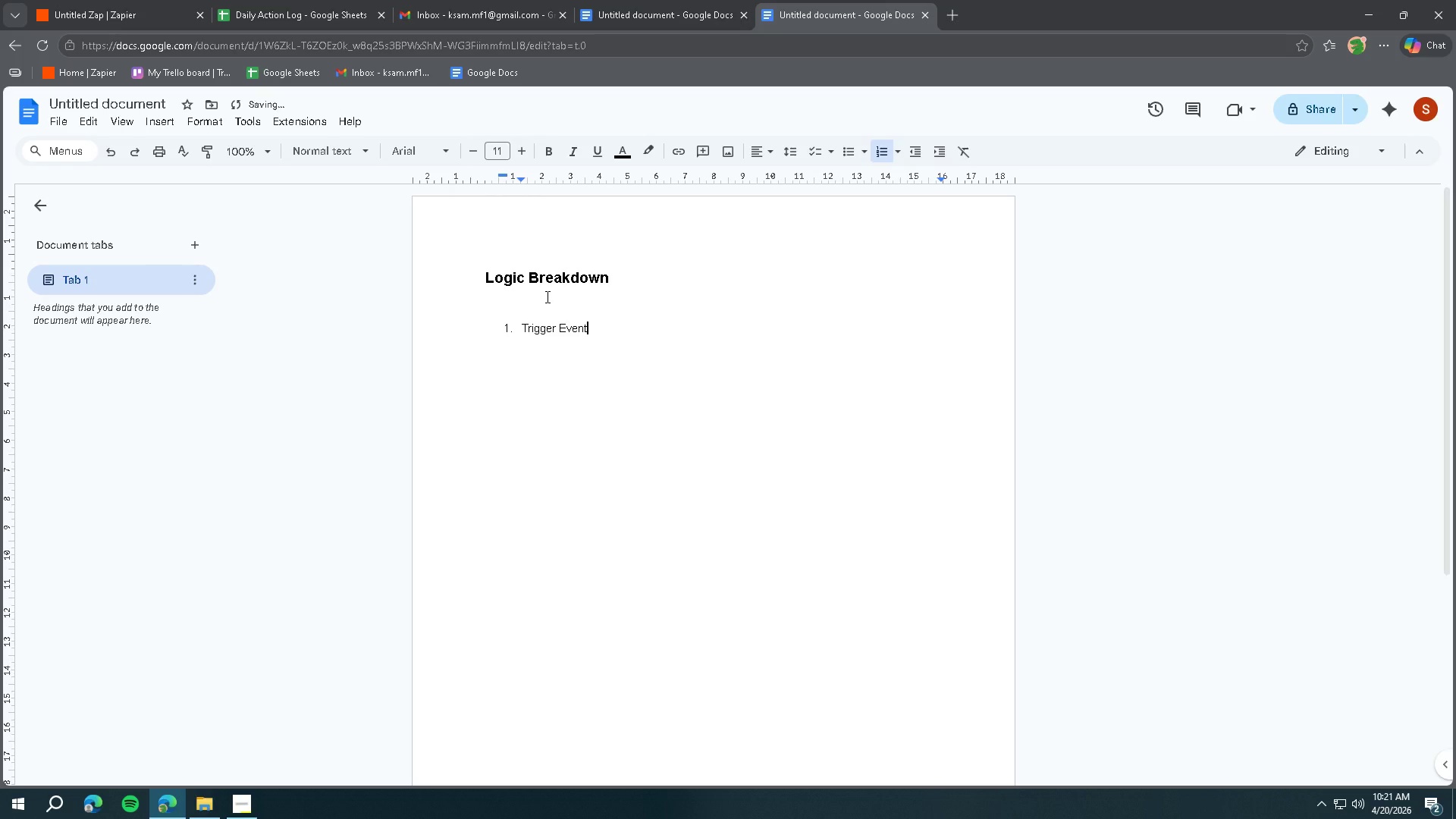 
key(Enter)
 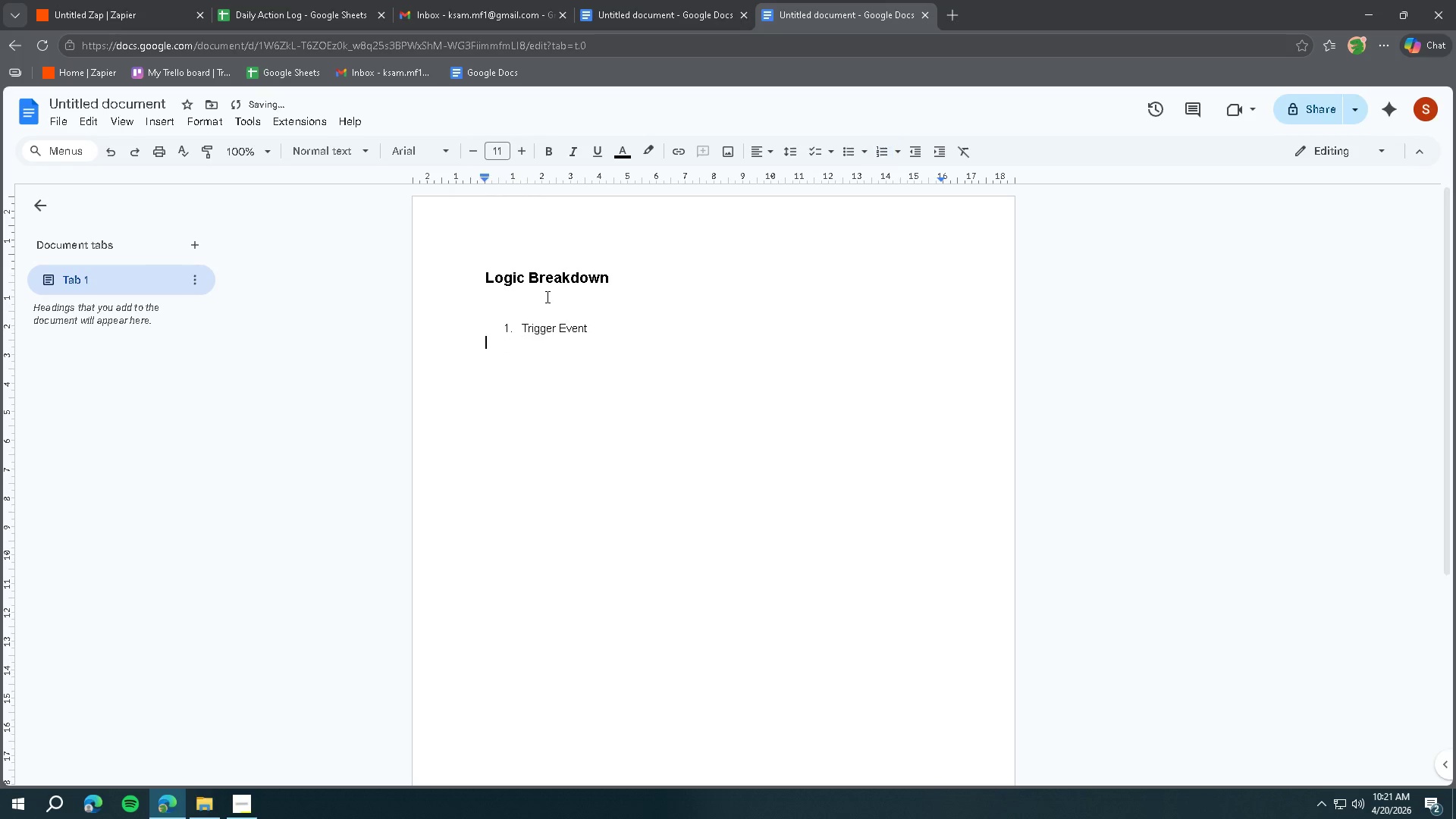 
key(Enter)
 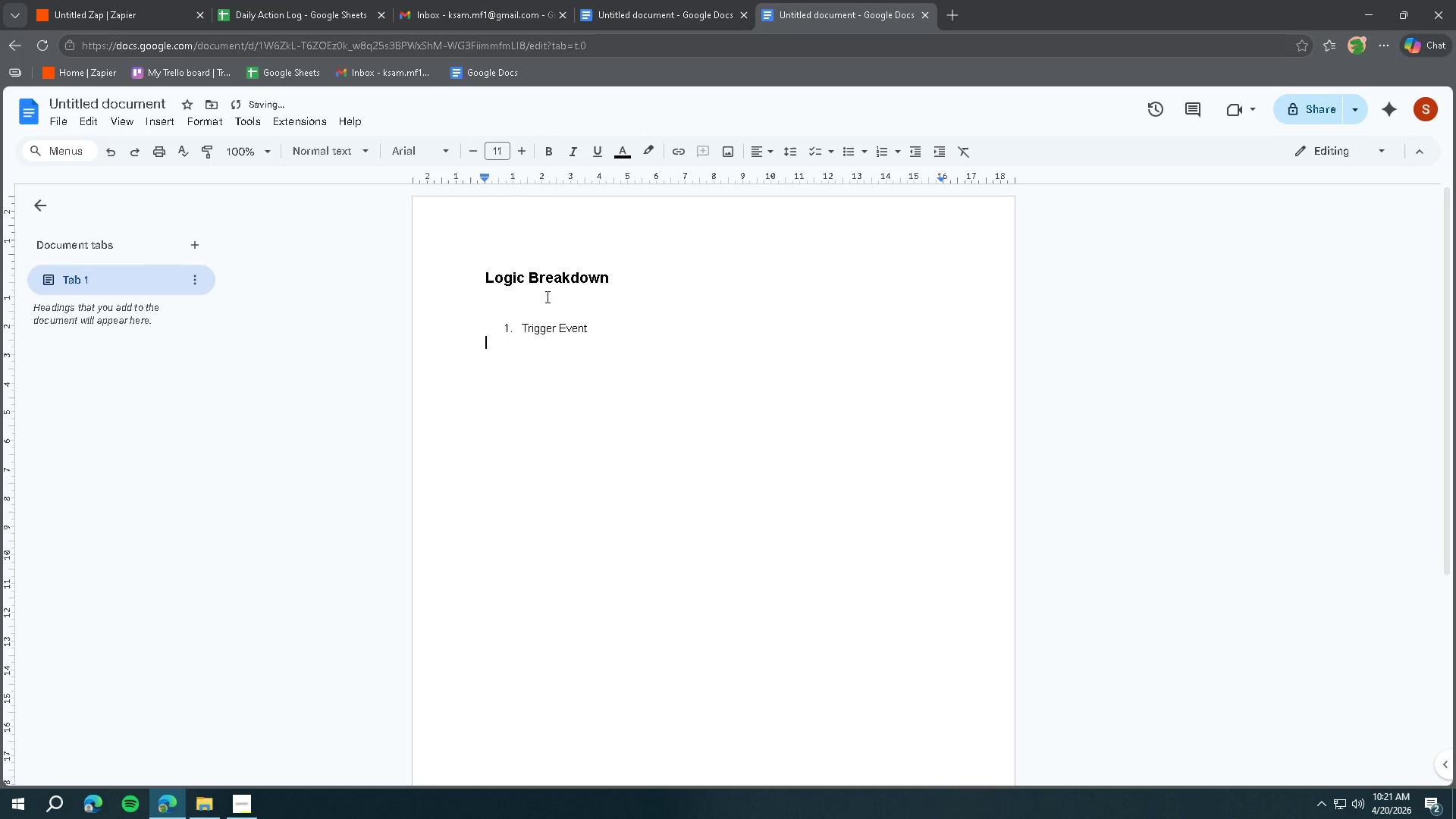 
key(Enter)
 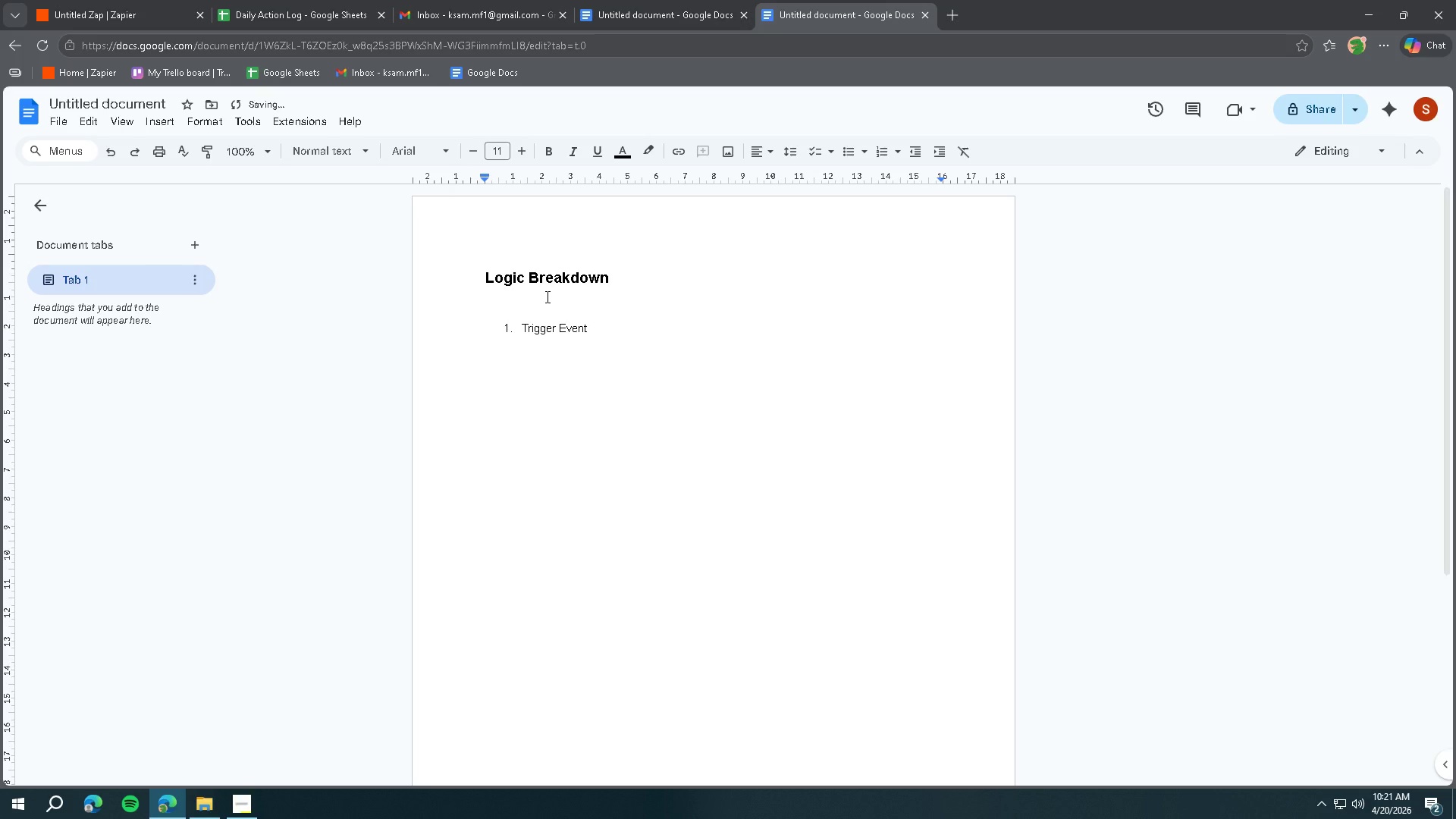 
left_click_drag(start_coordinate=[620, 336], to_coordinate=[480, 334])
 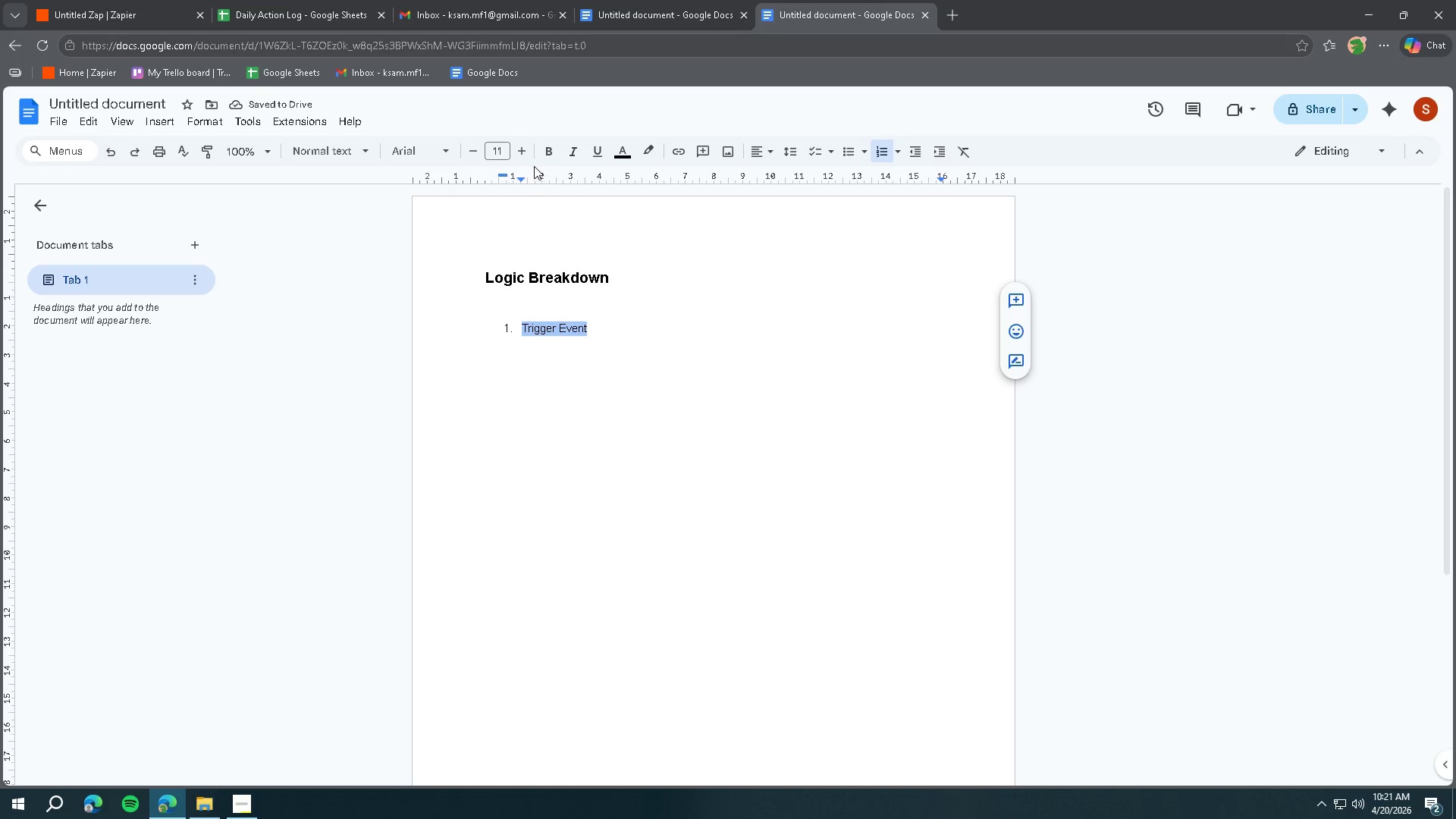 
double_click([522, 150])
 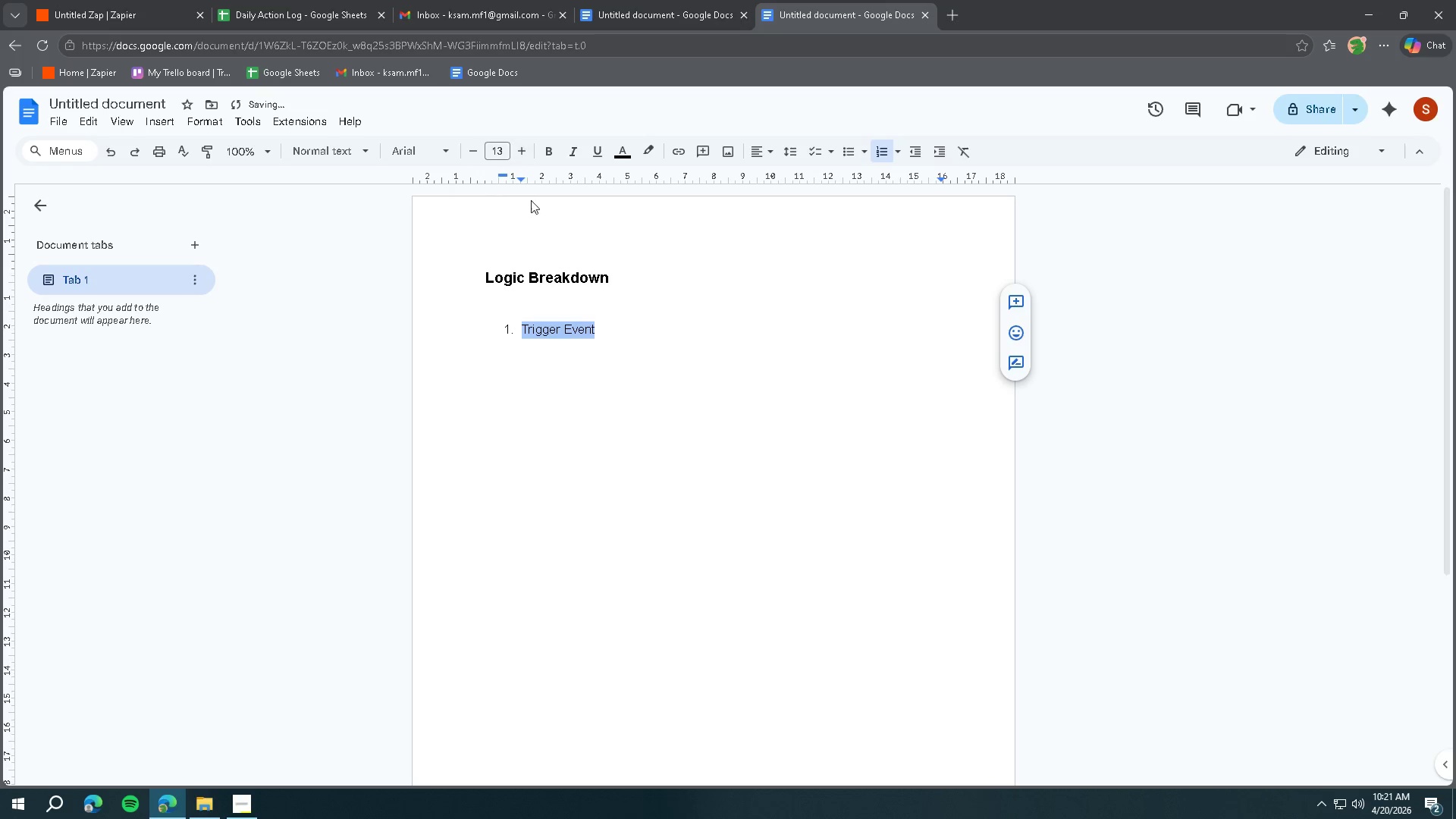 
triple_click([566, 282])
 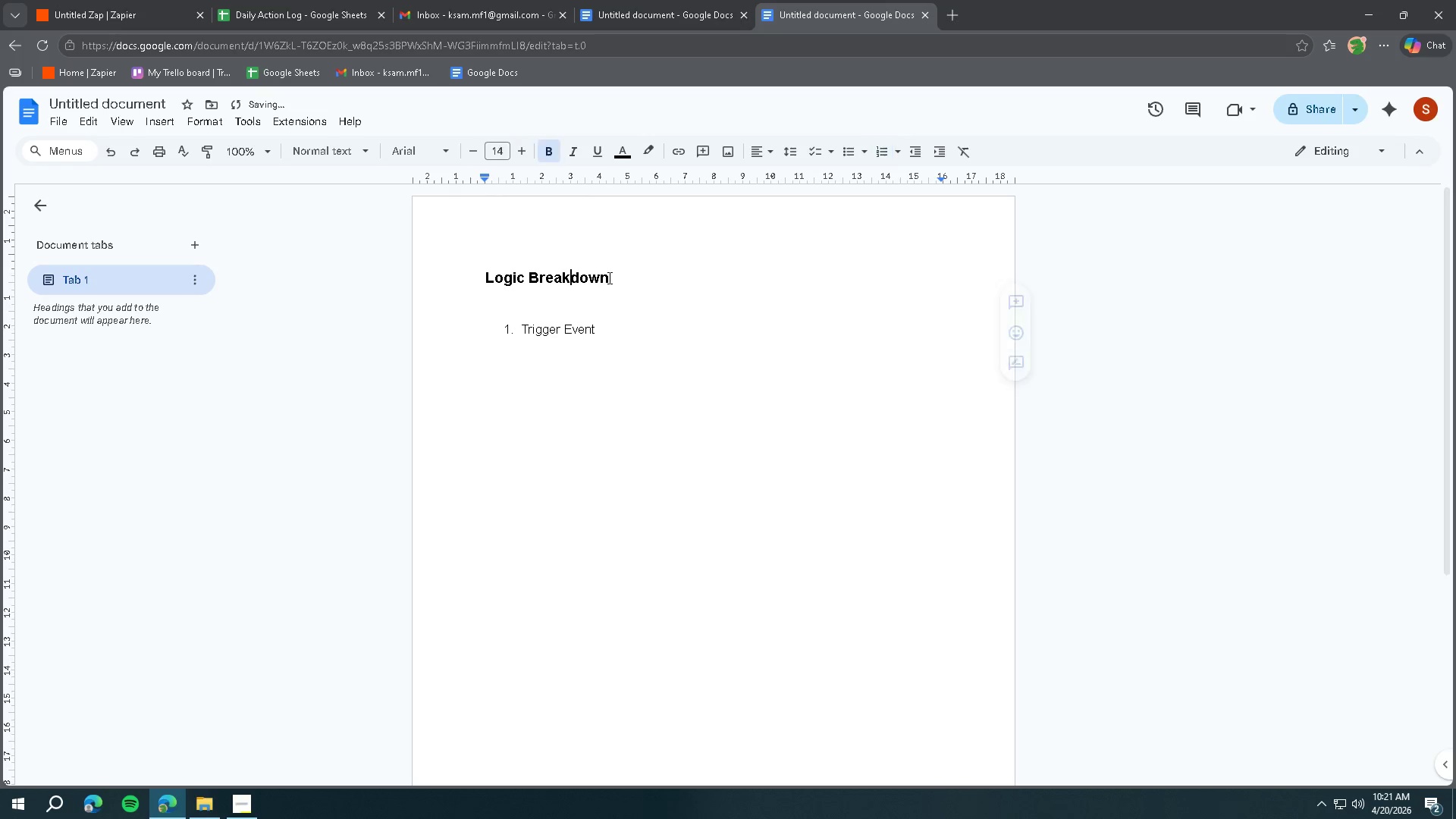 
left_click_drag(start_coordinate=[630, 270], to_coordinate=[454, 270])
 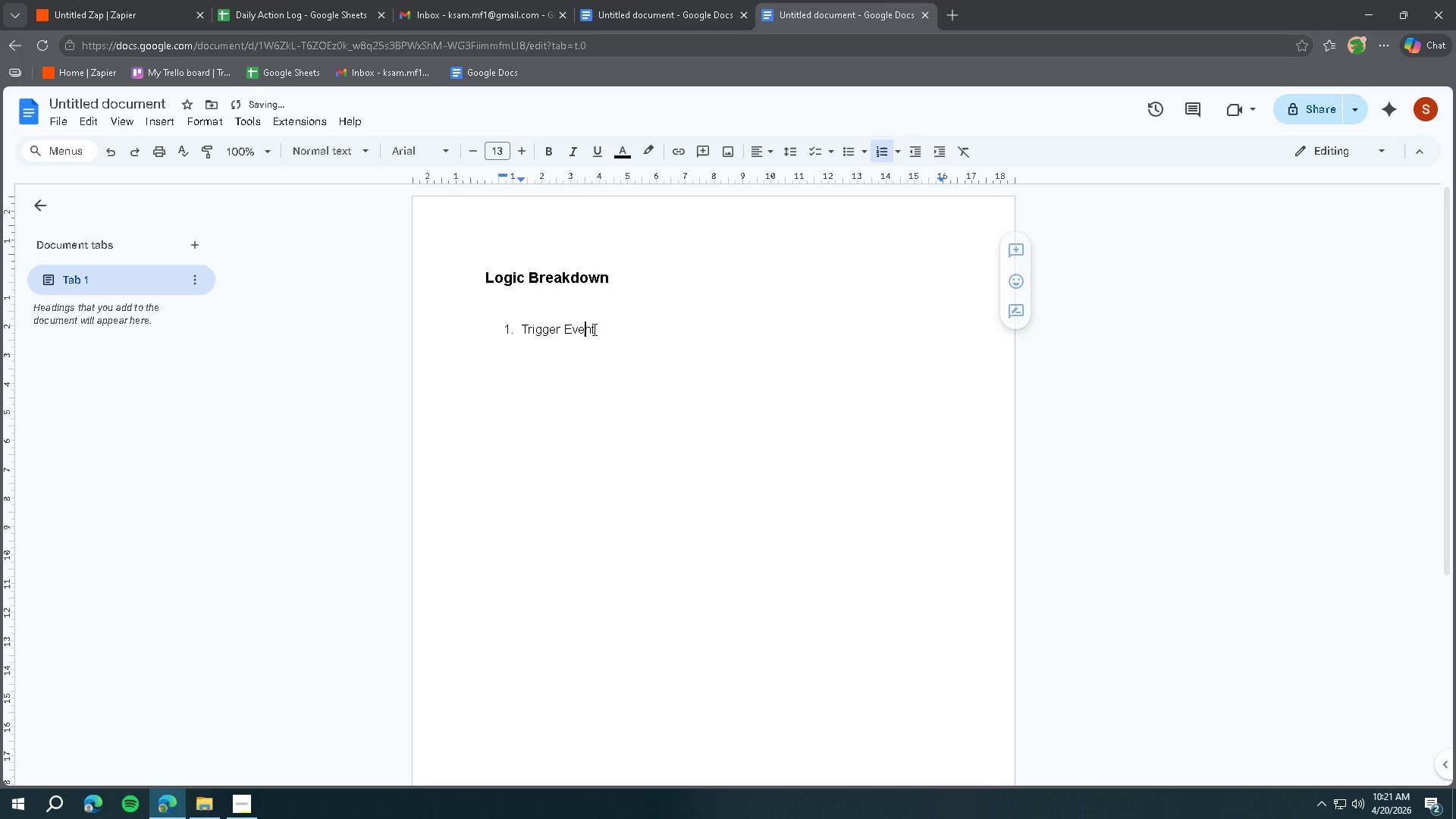 
left_click_drag(start_coordinate=[645, 334], to_coordinate=[492, 334])
 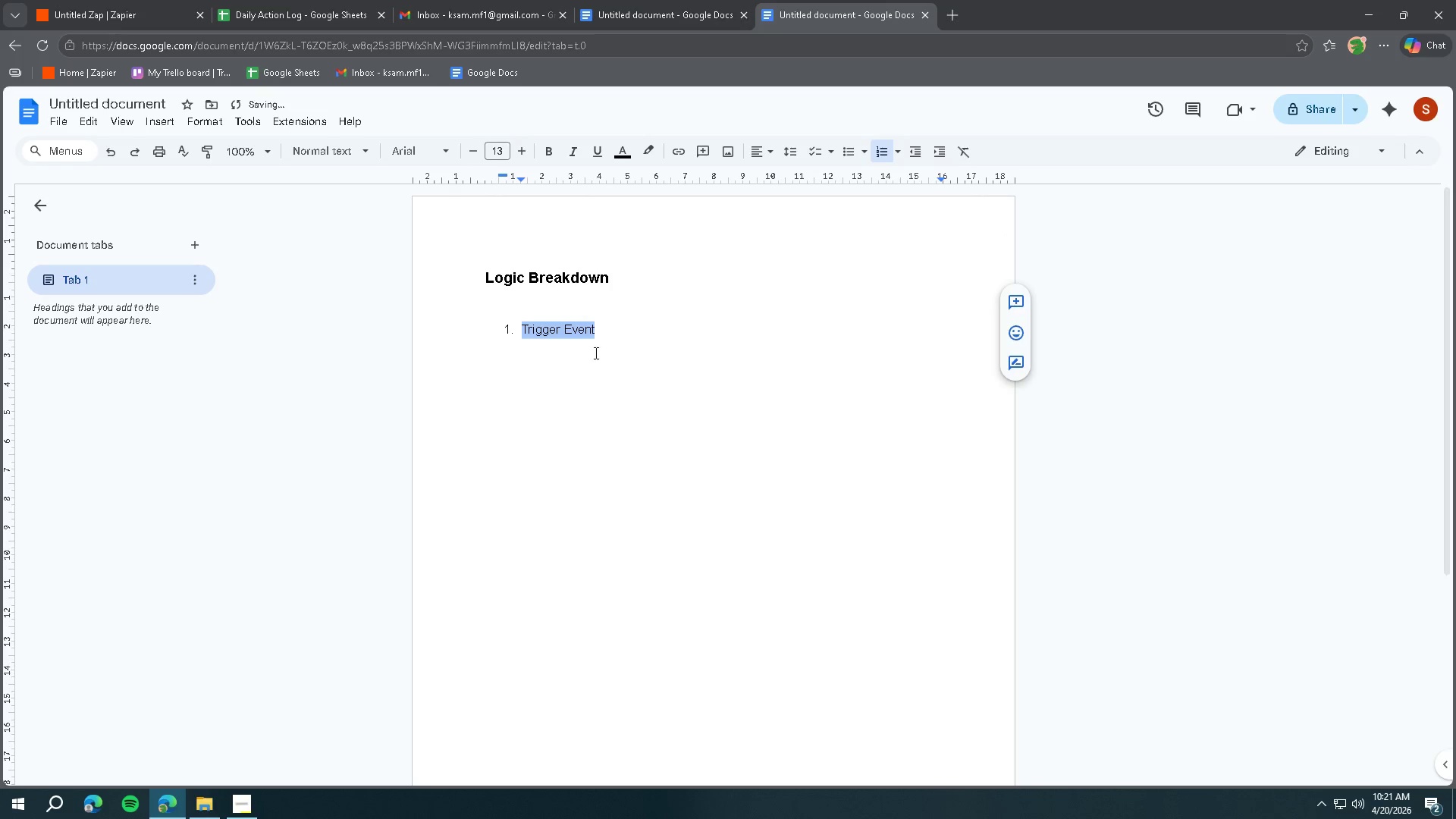 
triple_click([645, 351])
 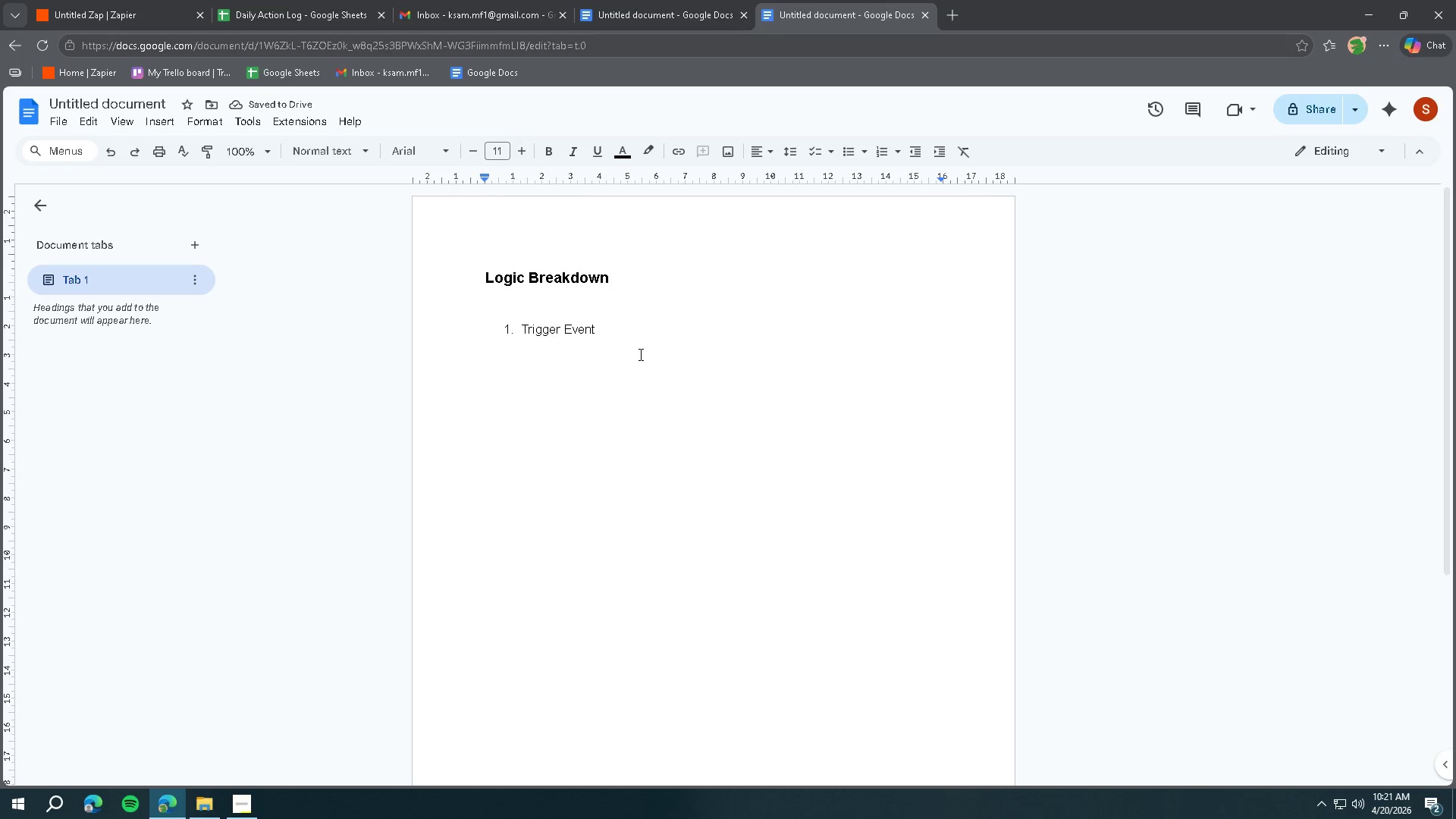 
key(Enter)
 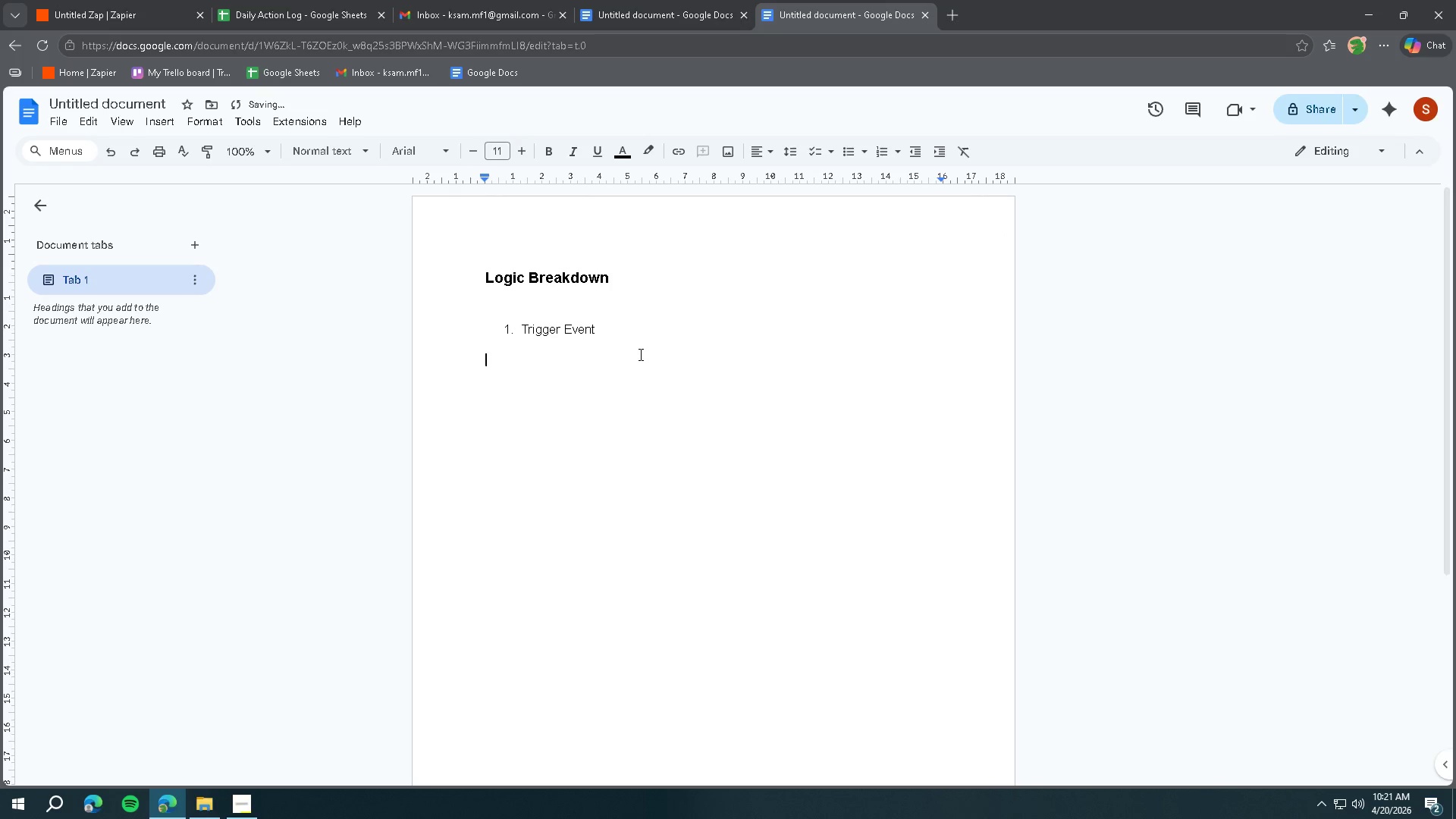 
hold_key(key=ShiftLeft, duration=0.41)
 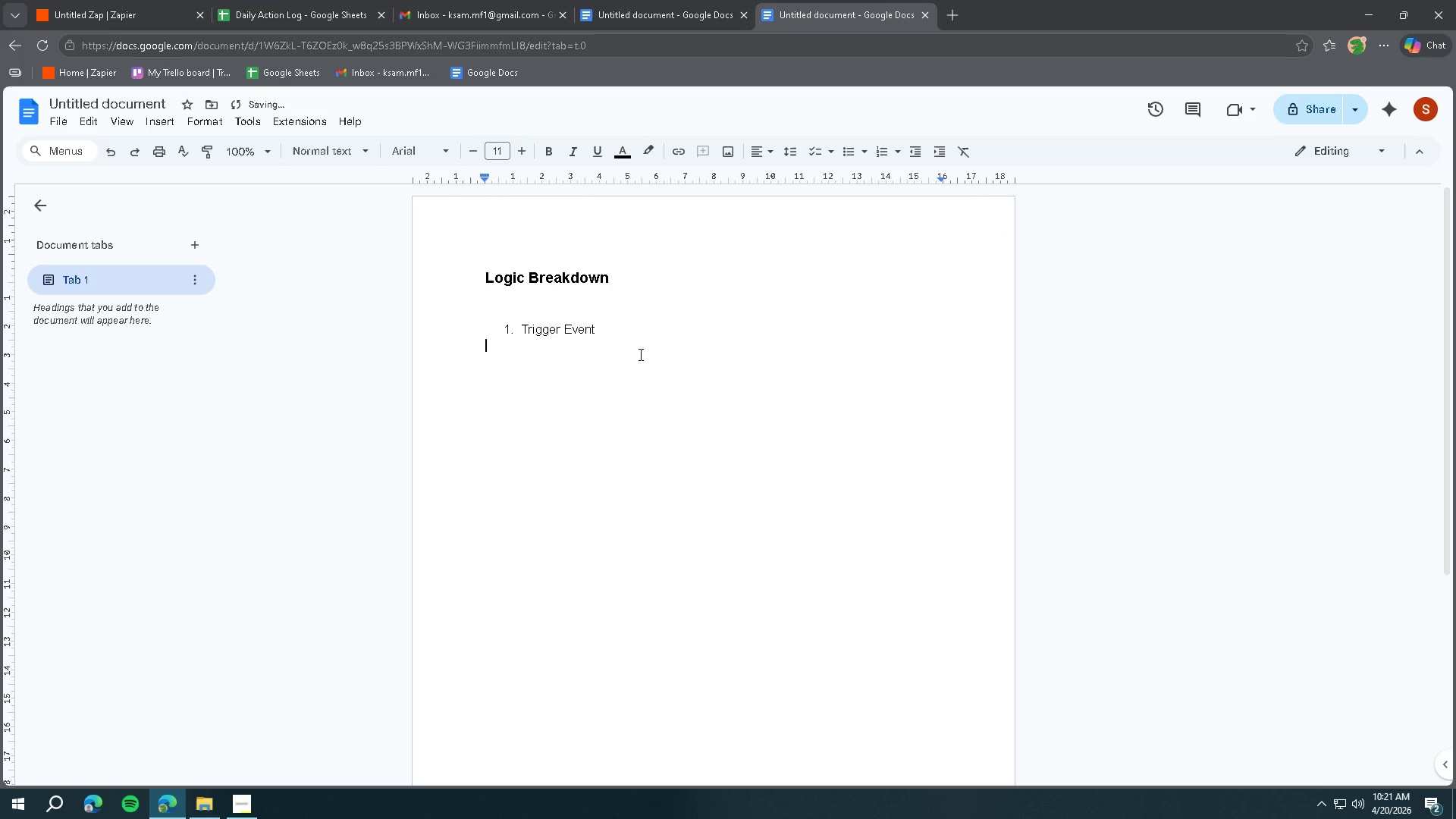 
key(Backspace)
type(The workflow begins when a user stars an email in GGma)
key(Backspace)
key(Backspace)
key(Backspace)
type(mail.)
 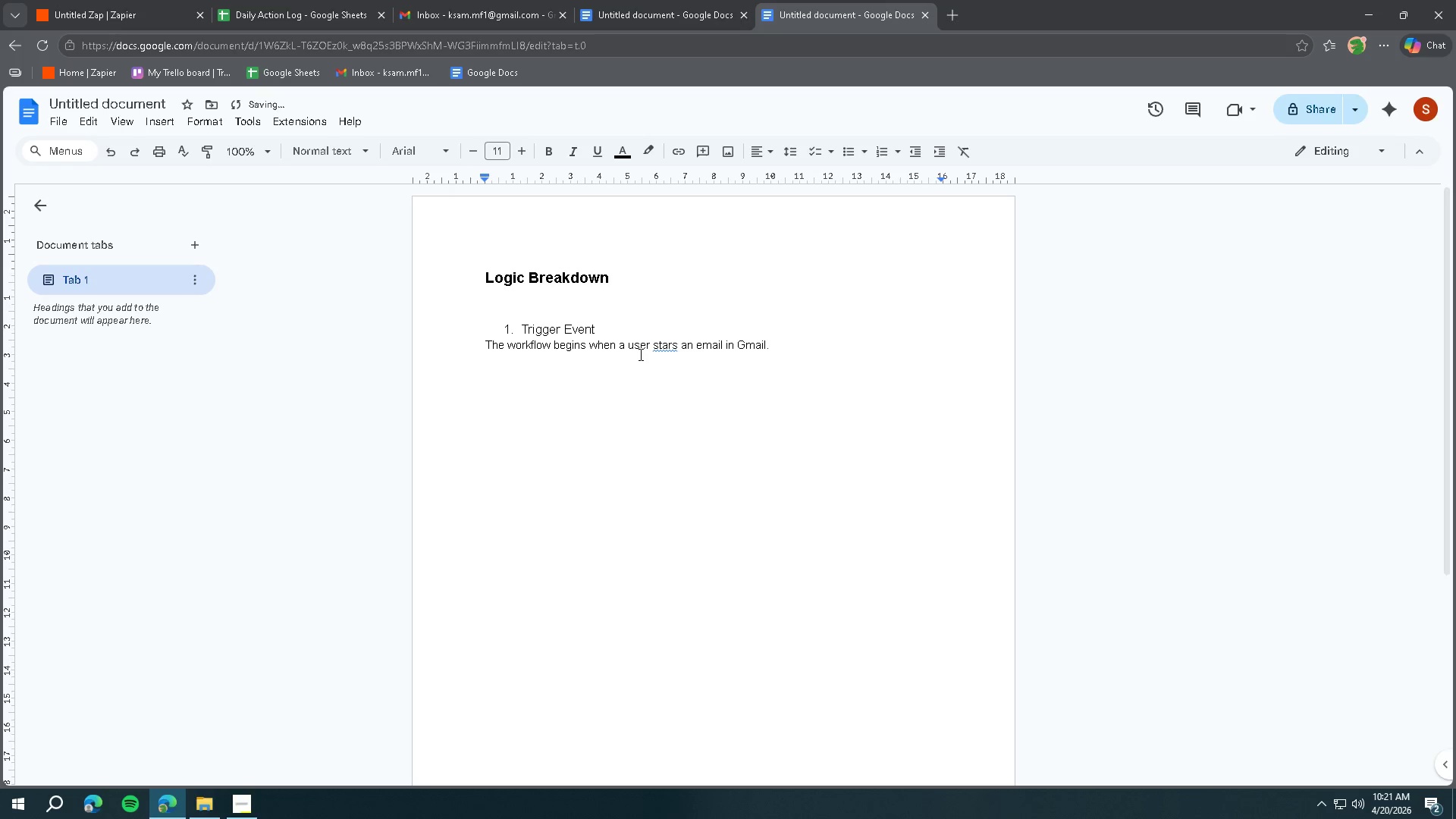 
key(Enter)
 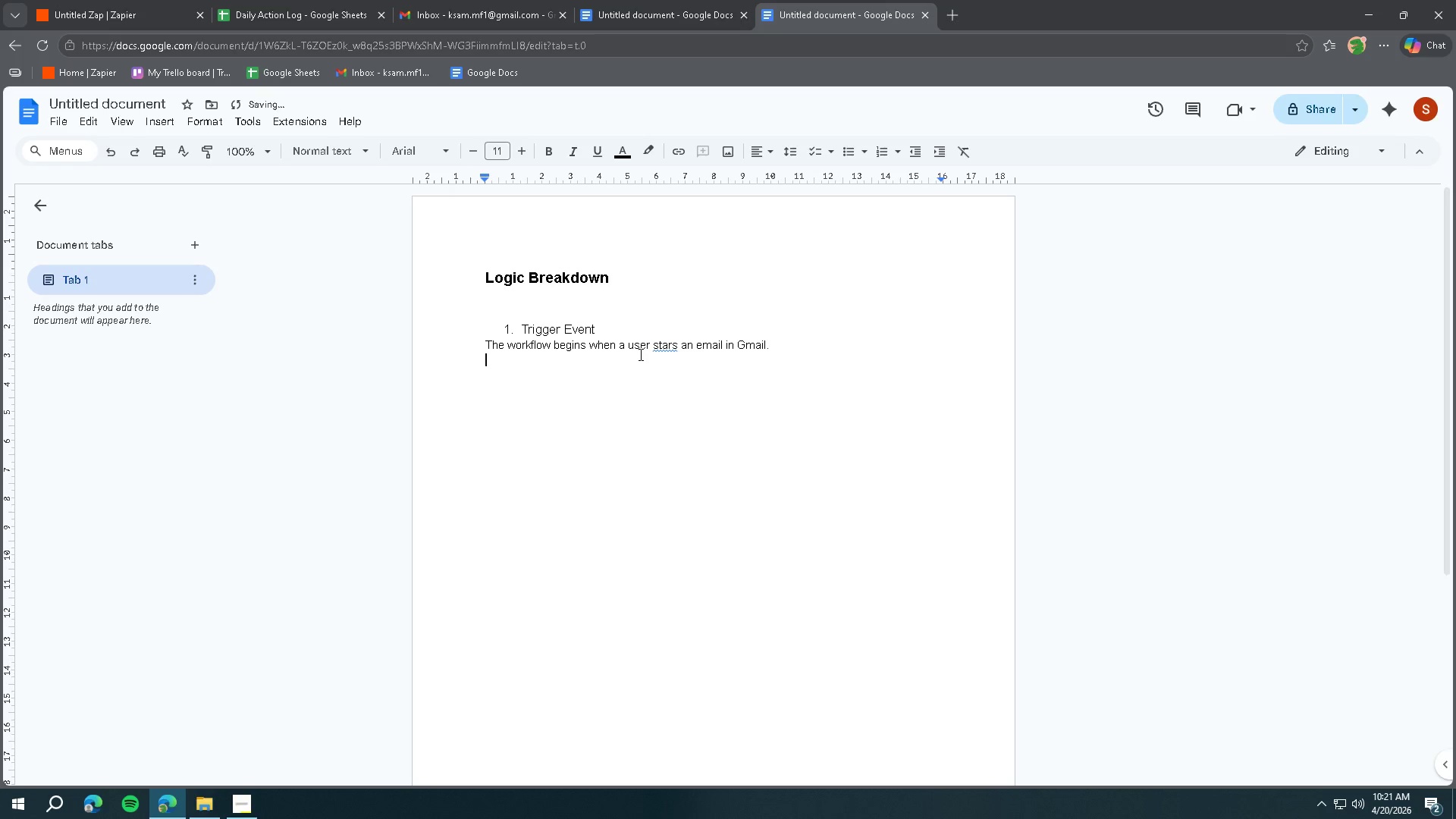 
key(Enter)
 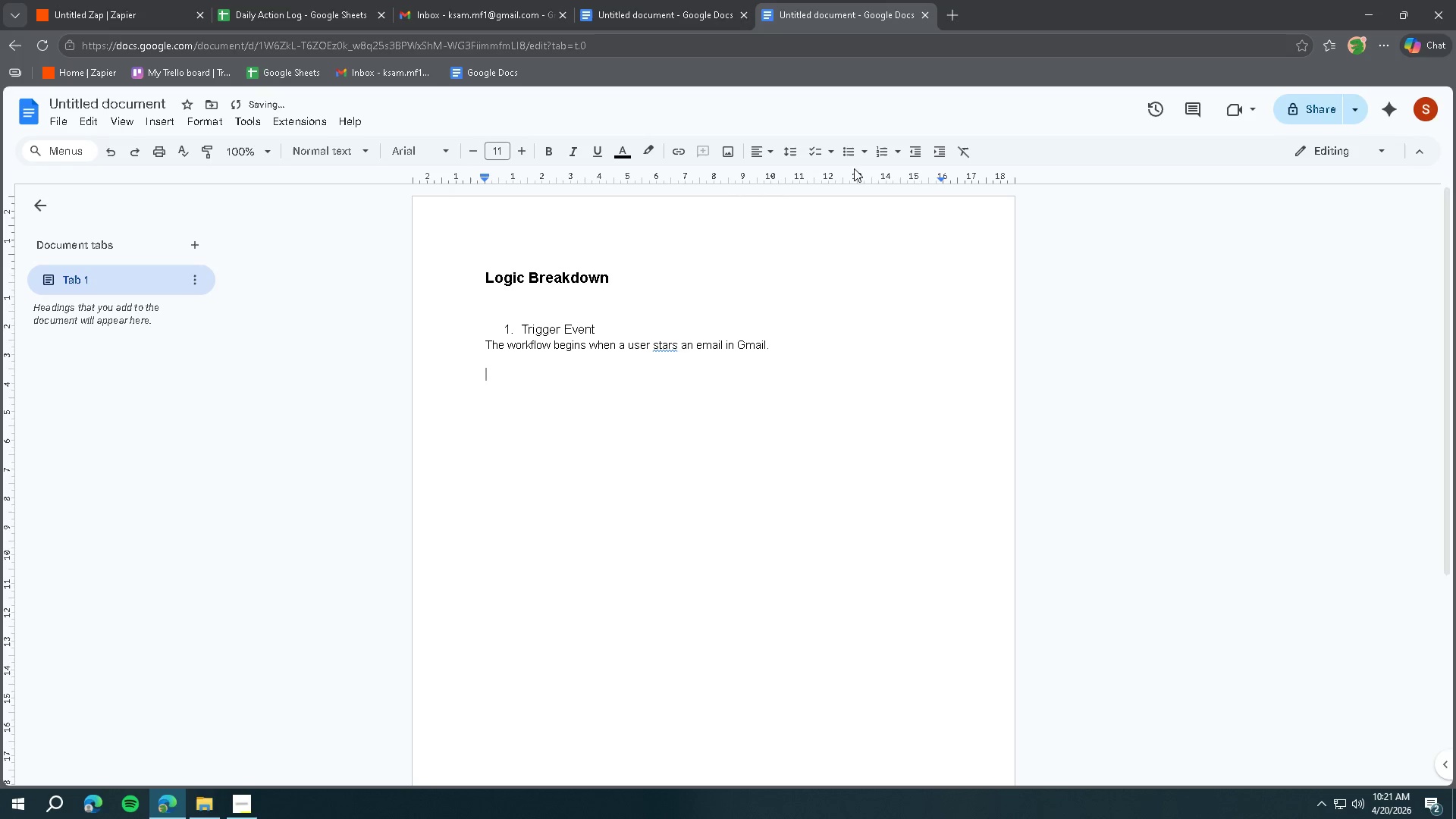 
left_click([848, 156])
 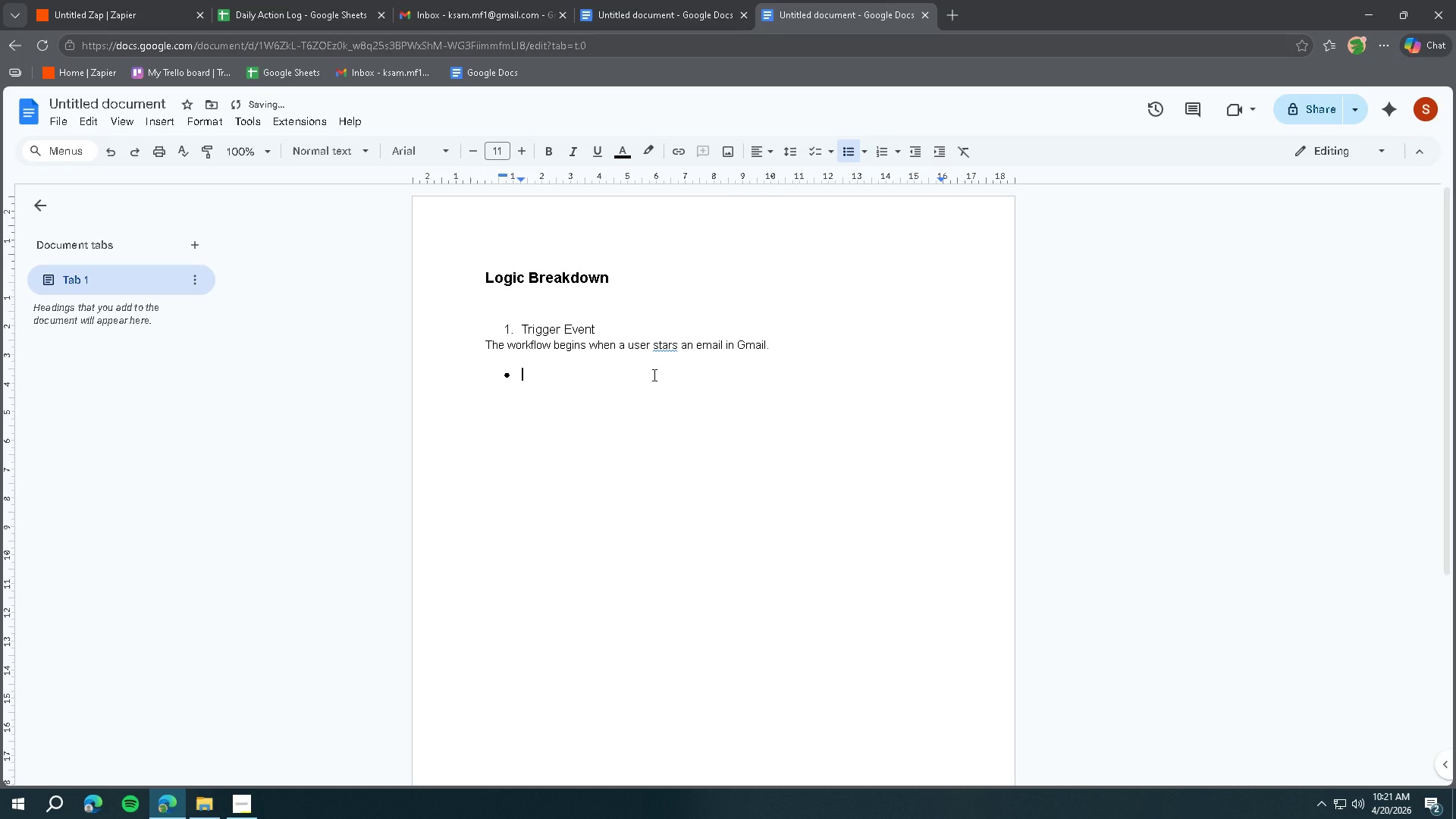 
type(This action signakls )
key(Backspace)
key(Backspace)
key(Backspace)
type(s that the email requires attention)
 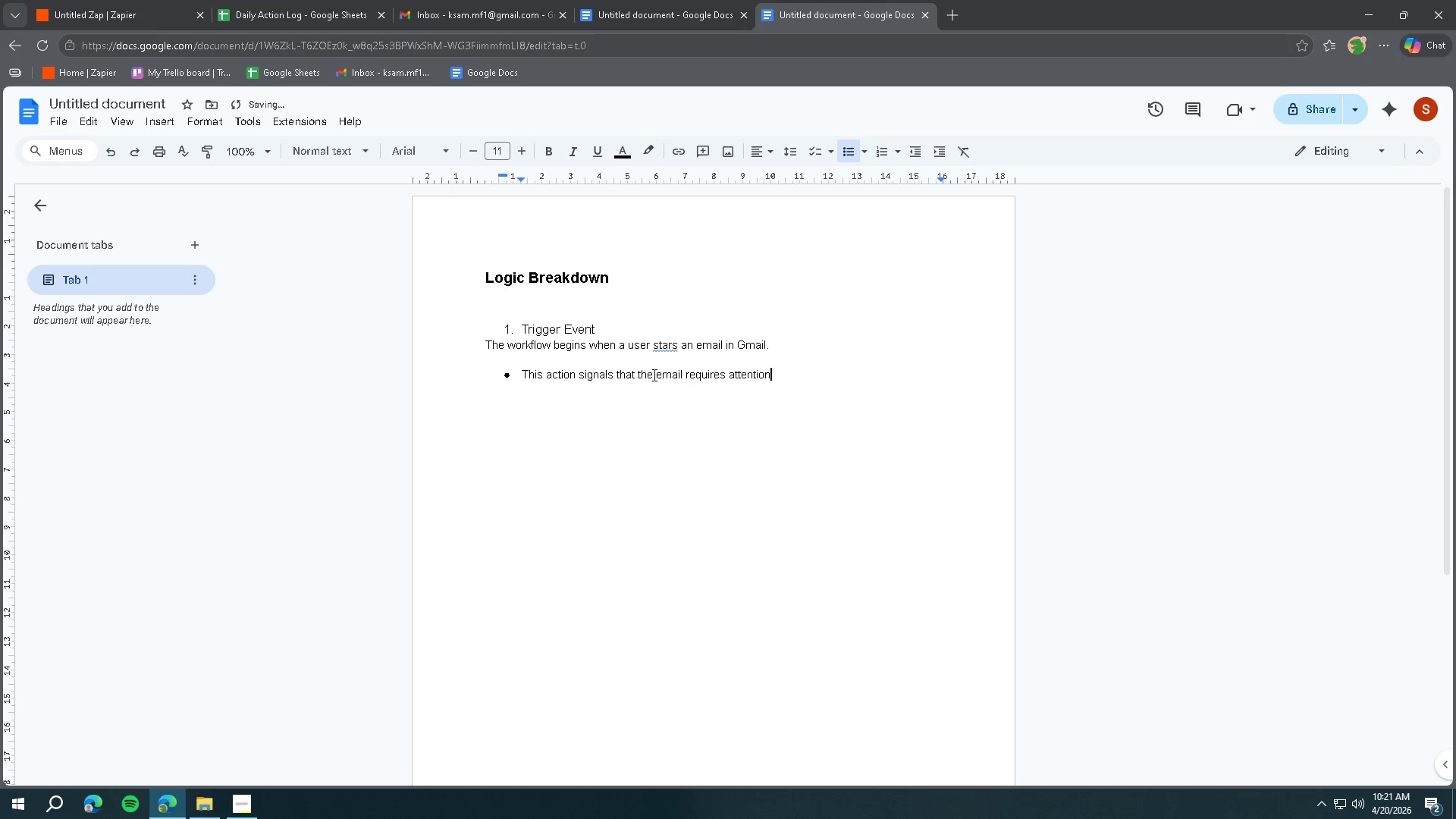 
key(Enter)
 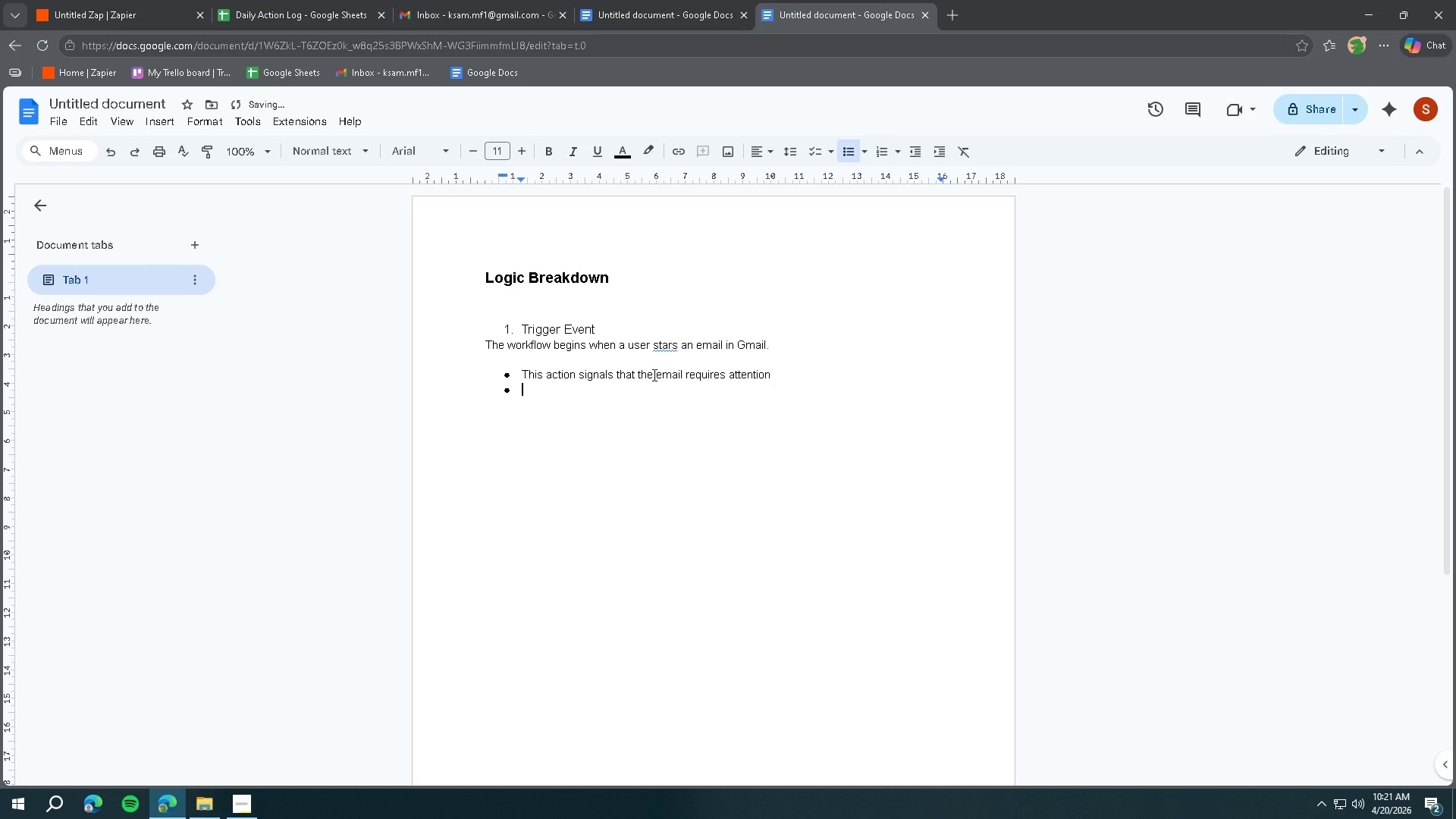 
type(Zapier detects the newly starred email and captures its data (data)
key(Backspace)
key(Backspace)
key(Backspace)
key(Backspace)
type(,sub)
key(Backspace)
key(Backspace)
key(Backspace)
key(Backspace)
type(subject, sender, timestamp, and snippet).)
 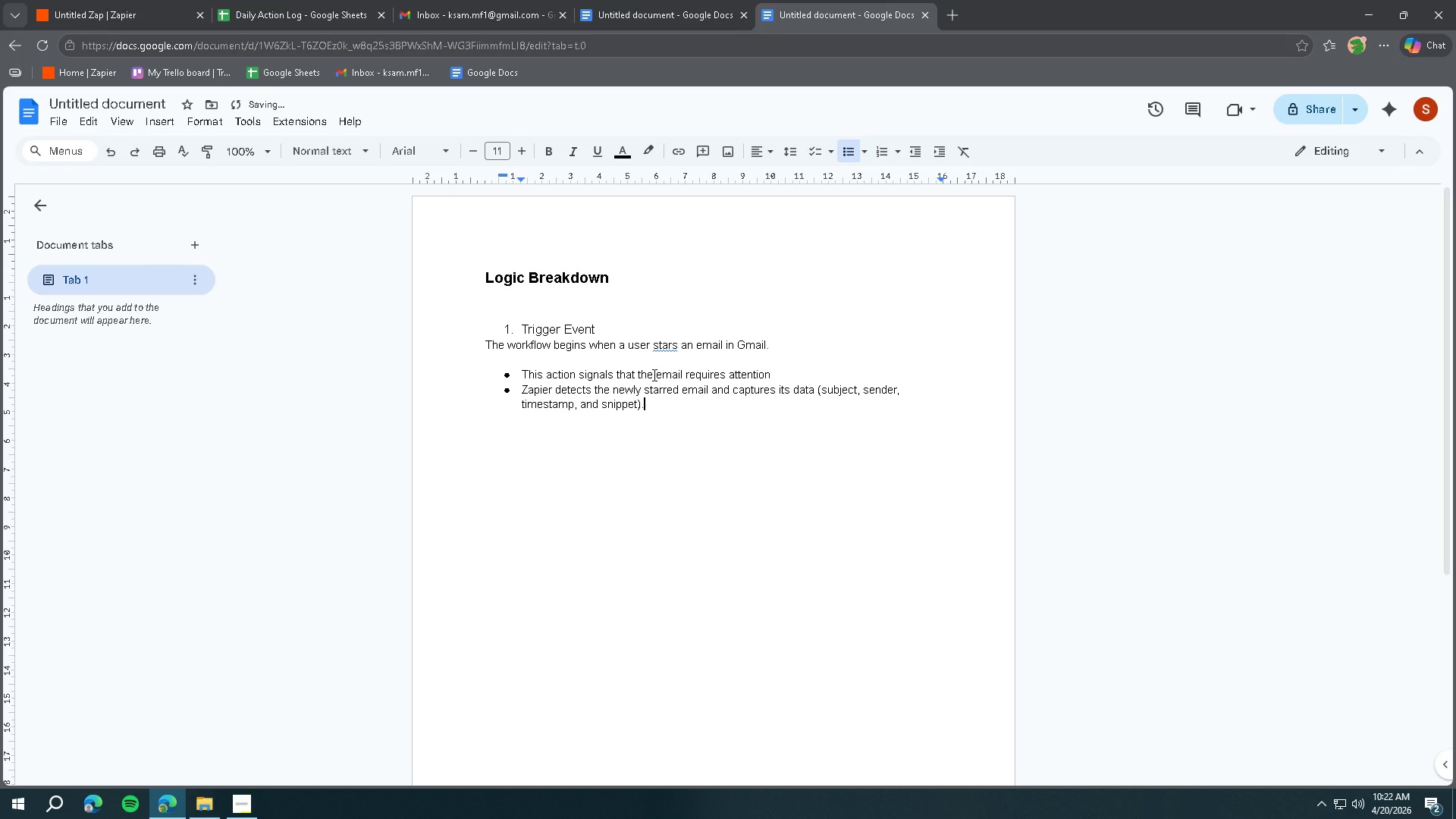 
key(Enter)
 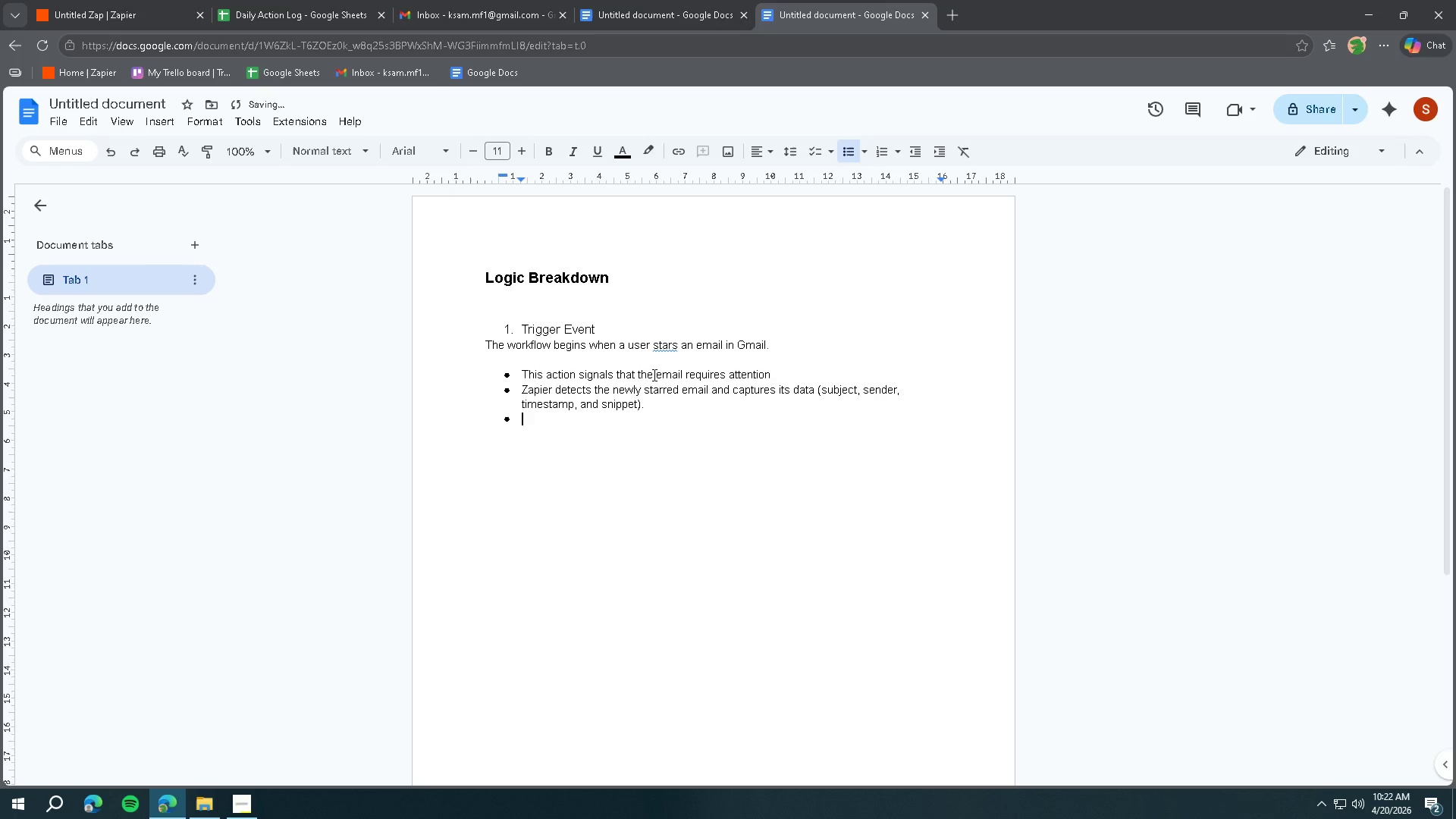 
key(Enter)
 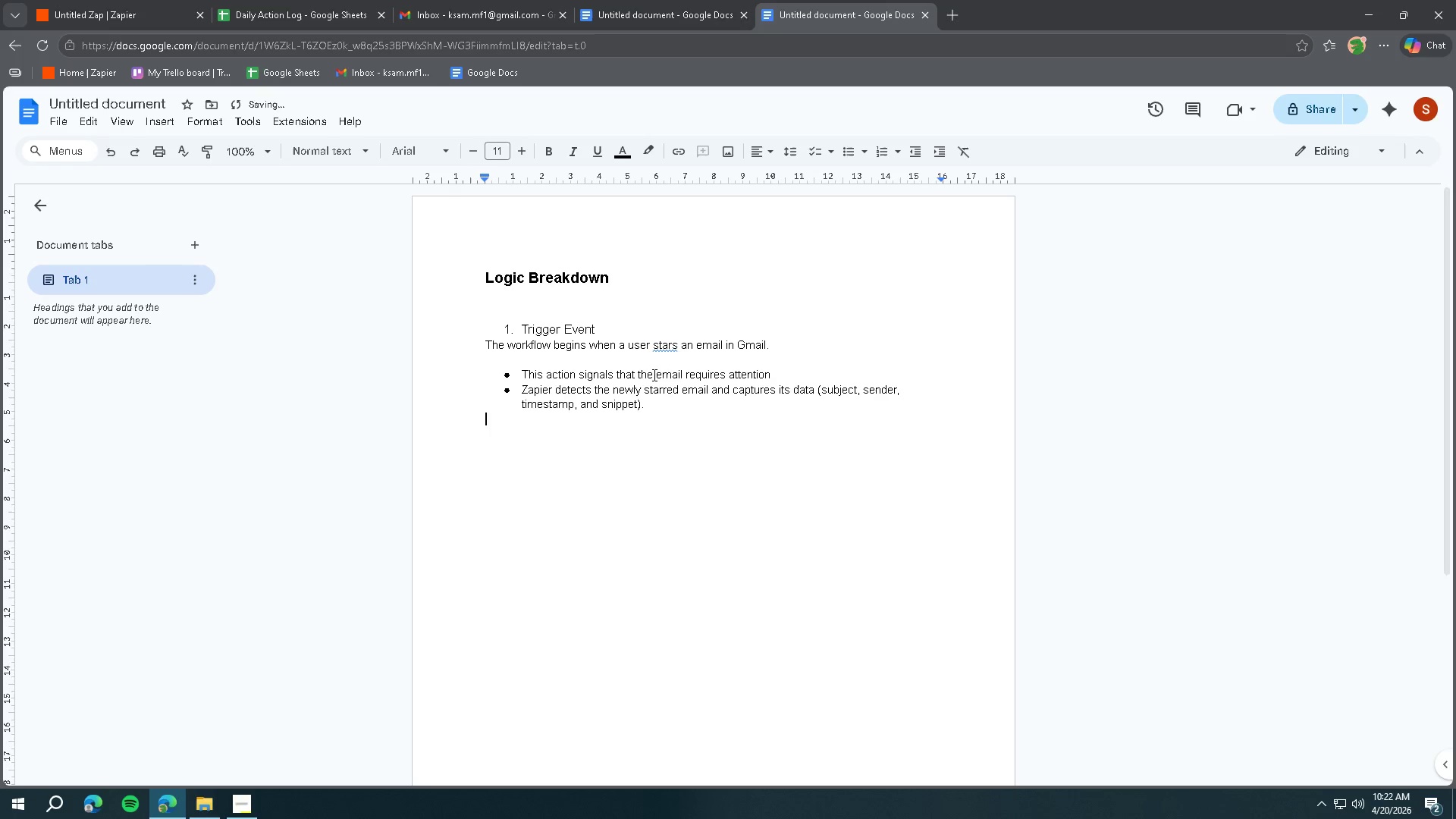 
key(Enter)
 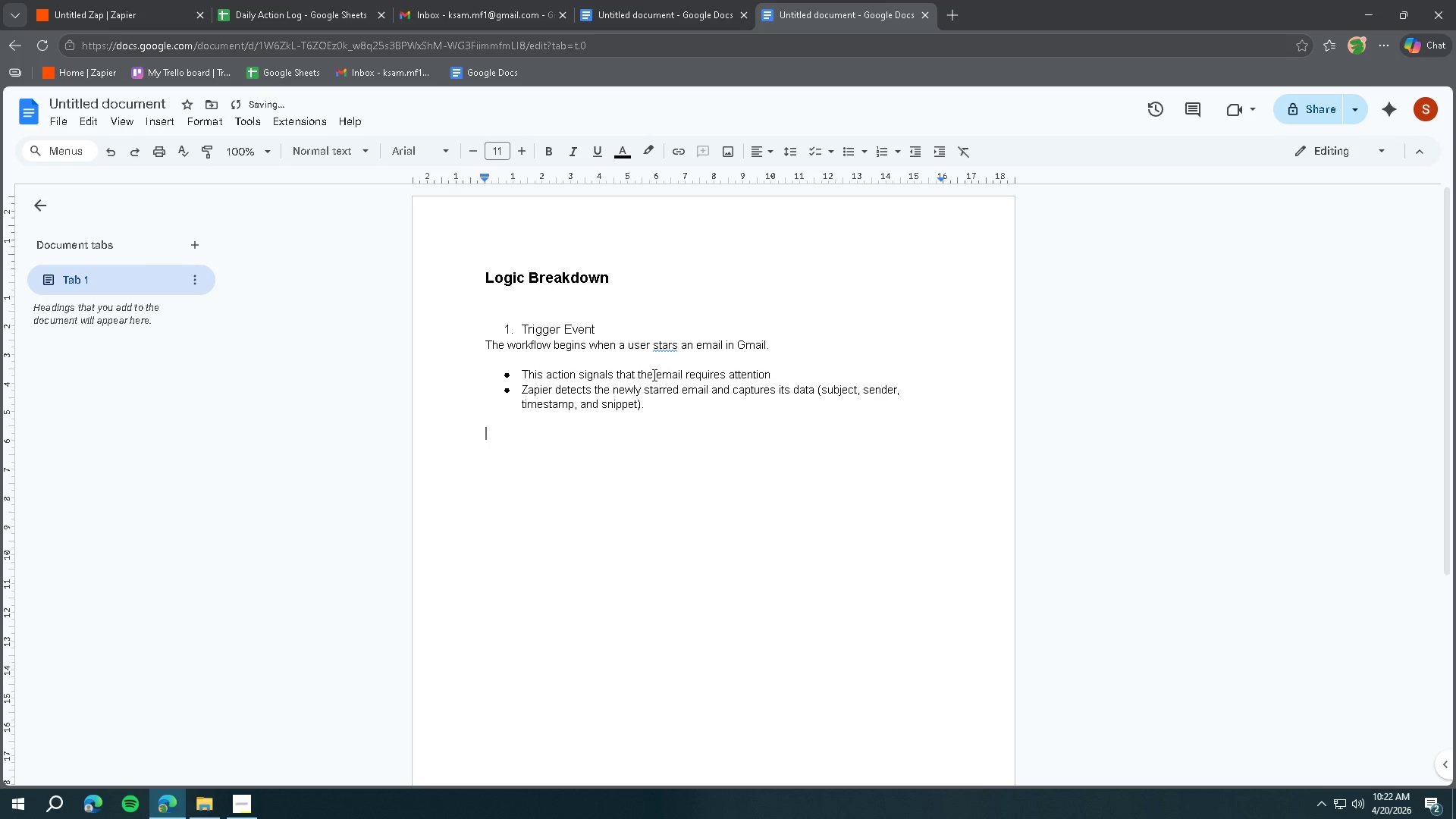 
key(Enter)
 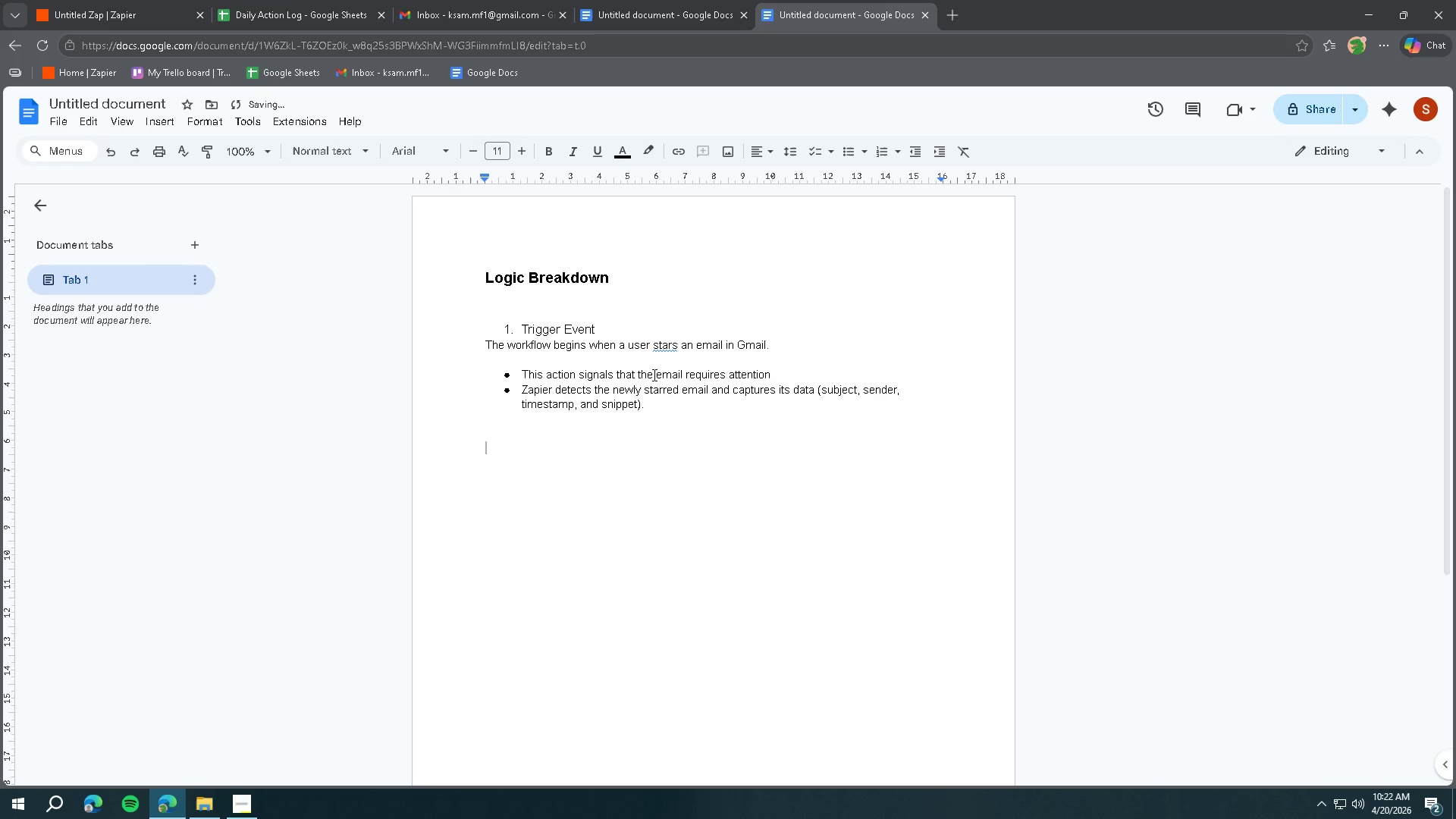 
key(Backspace)
 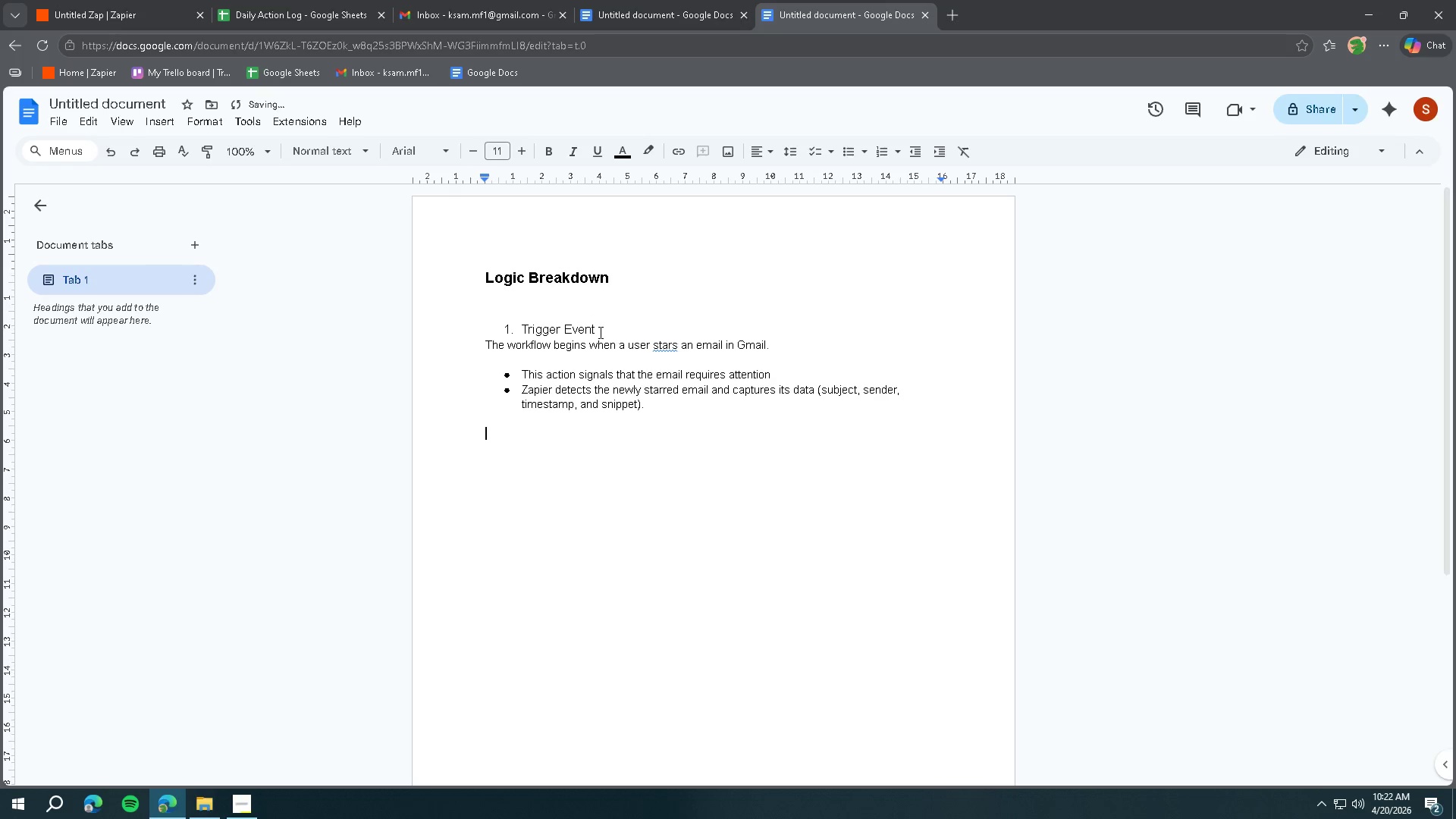 
left_click([558, 327])
 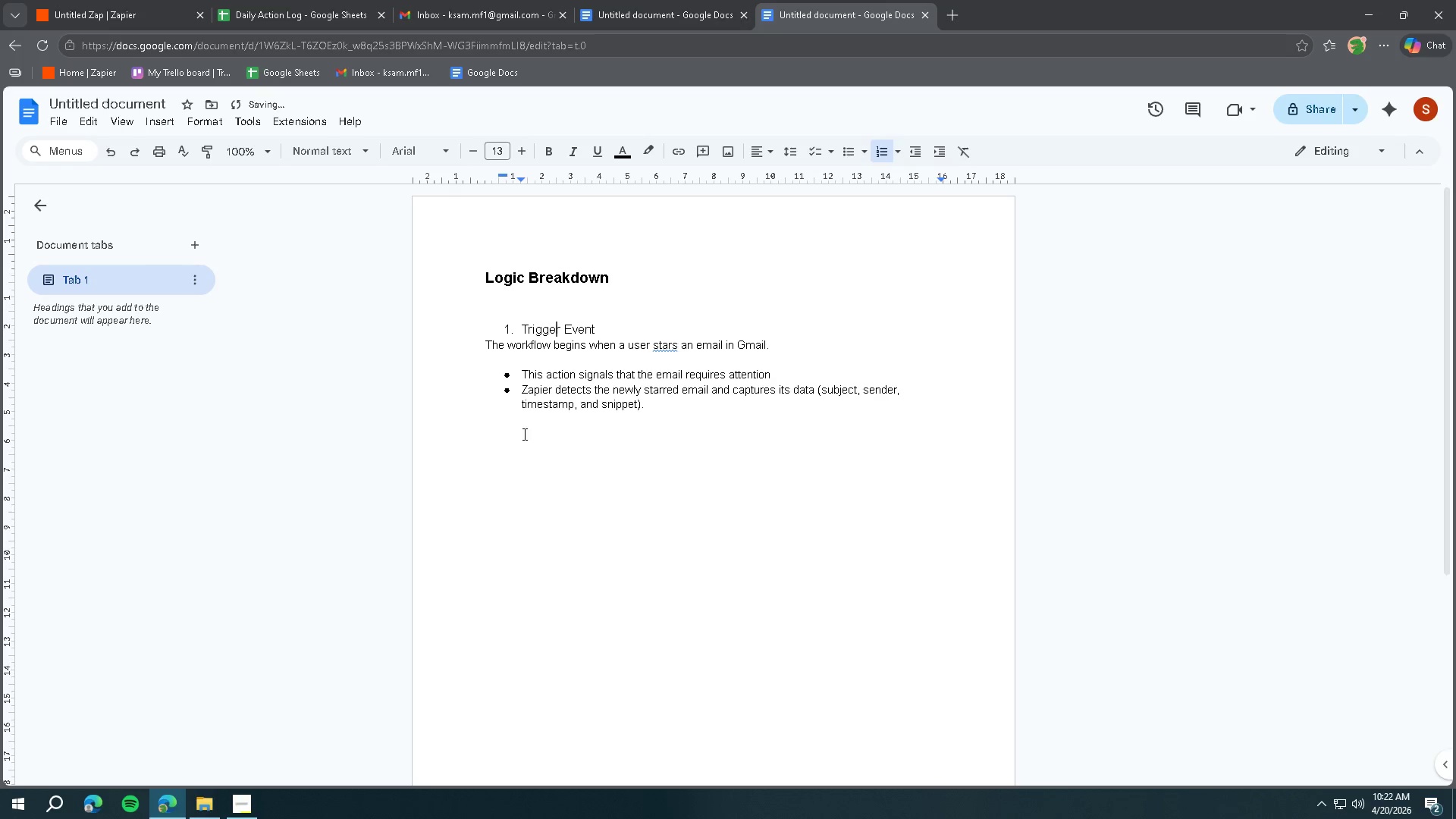 
left_click([524, 443])
 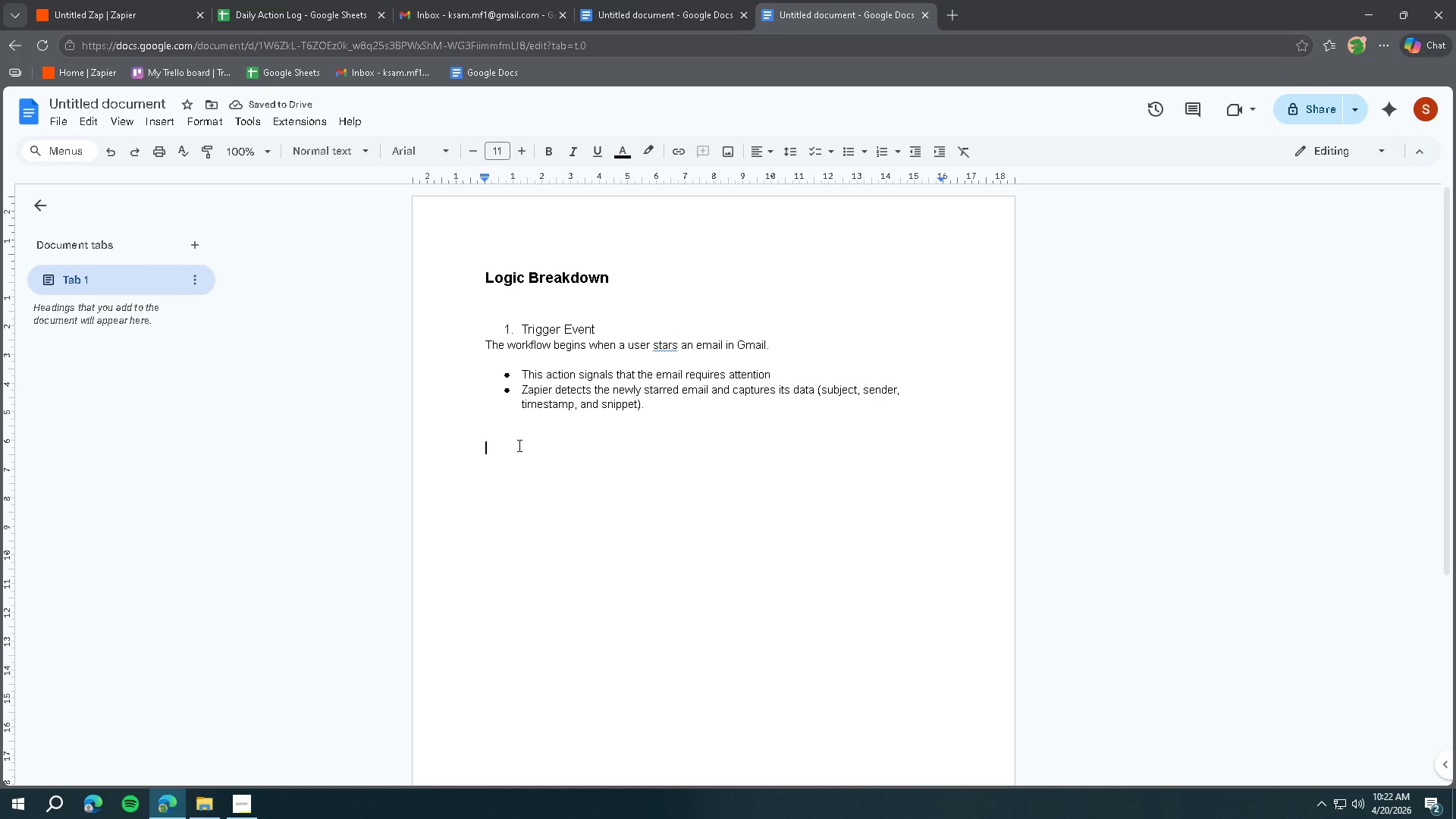 
type(2. Data Extraction)
 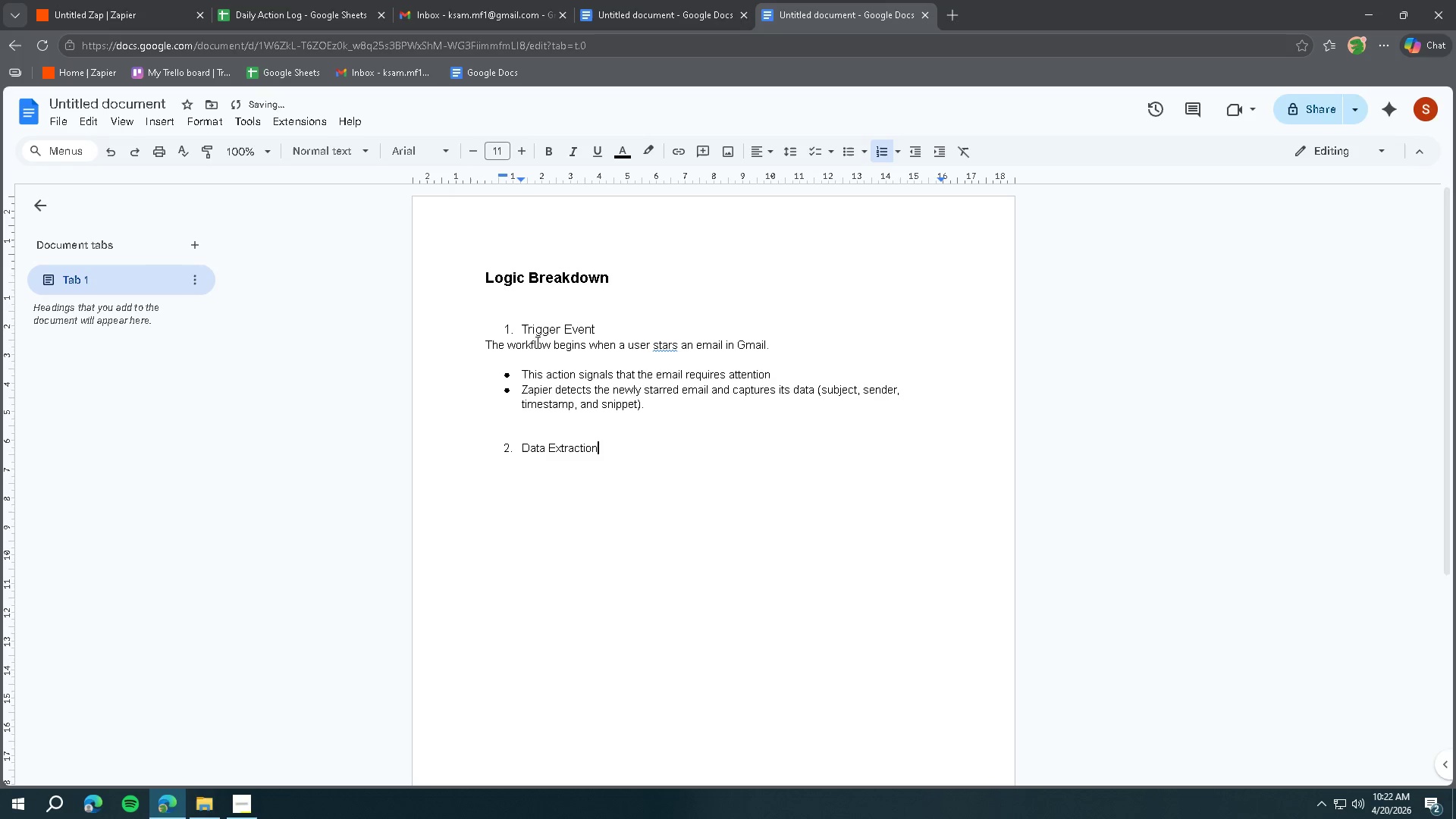 
left_click([541, 331])
 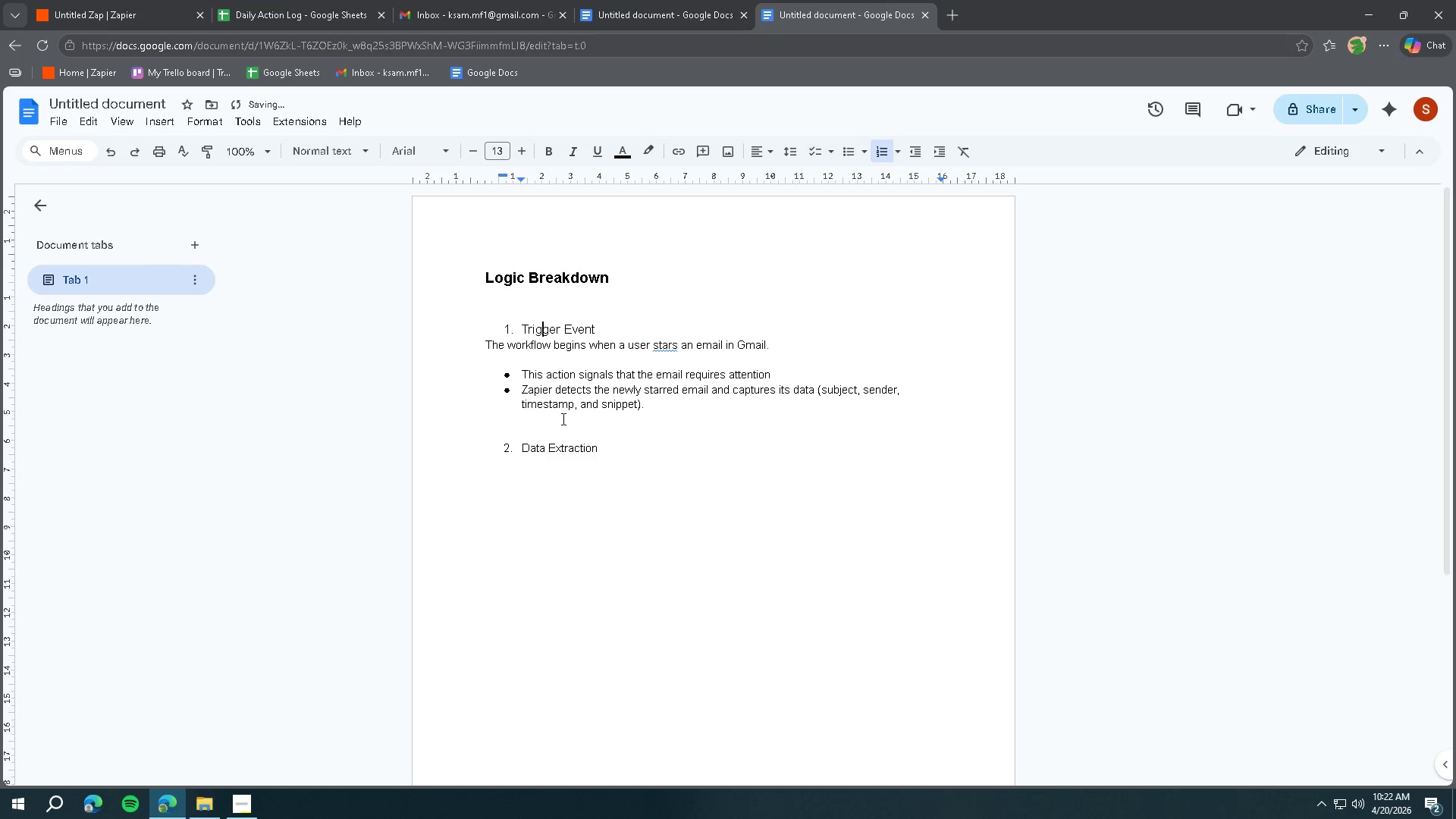 
left_click([563, 449])
 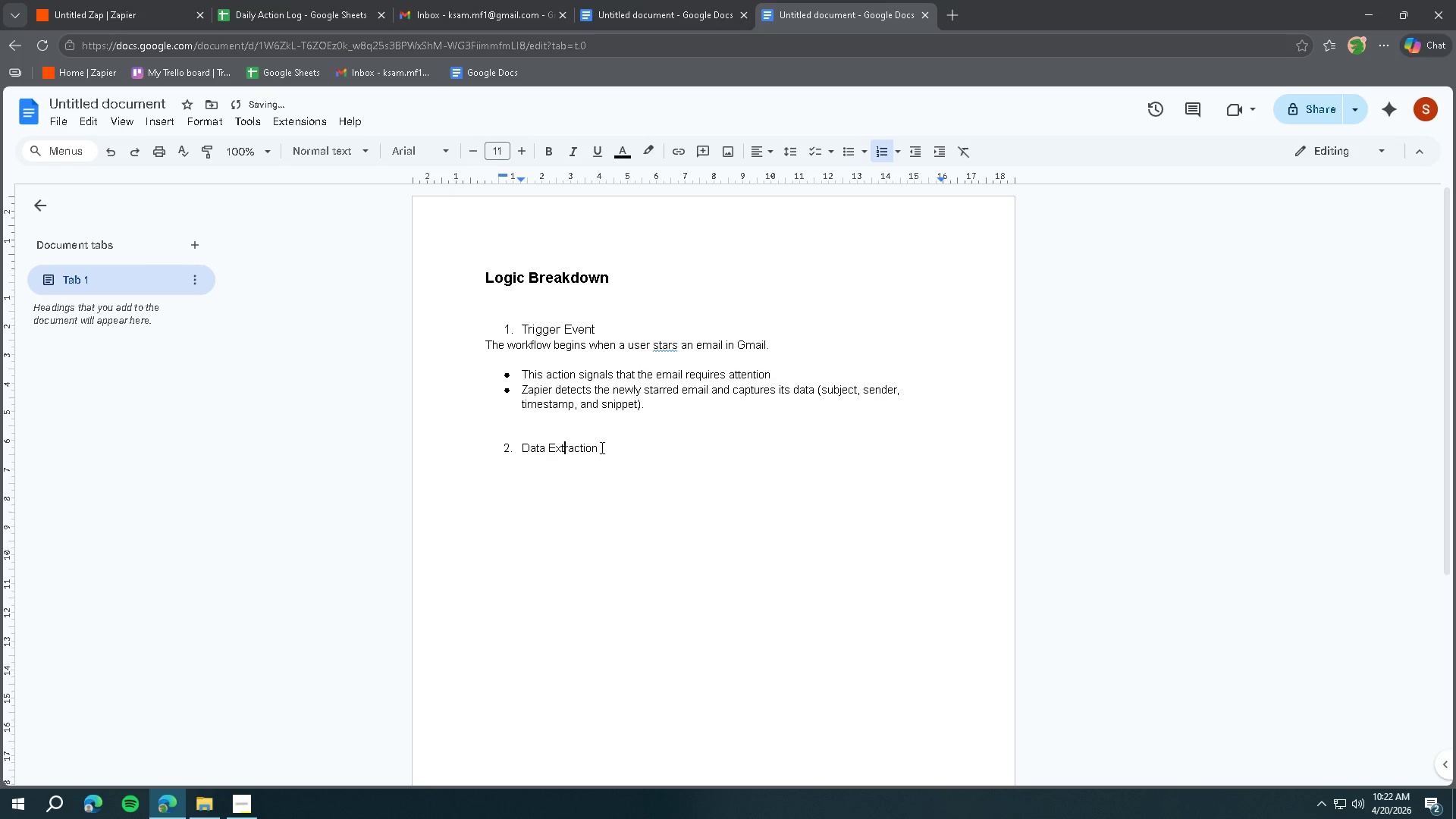 
left_click_drag(start_coordinate=[609, 446], to_coordinate=[523, 448])
 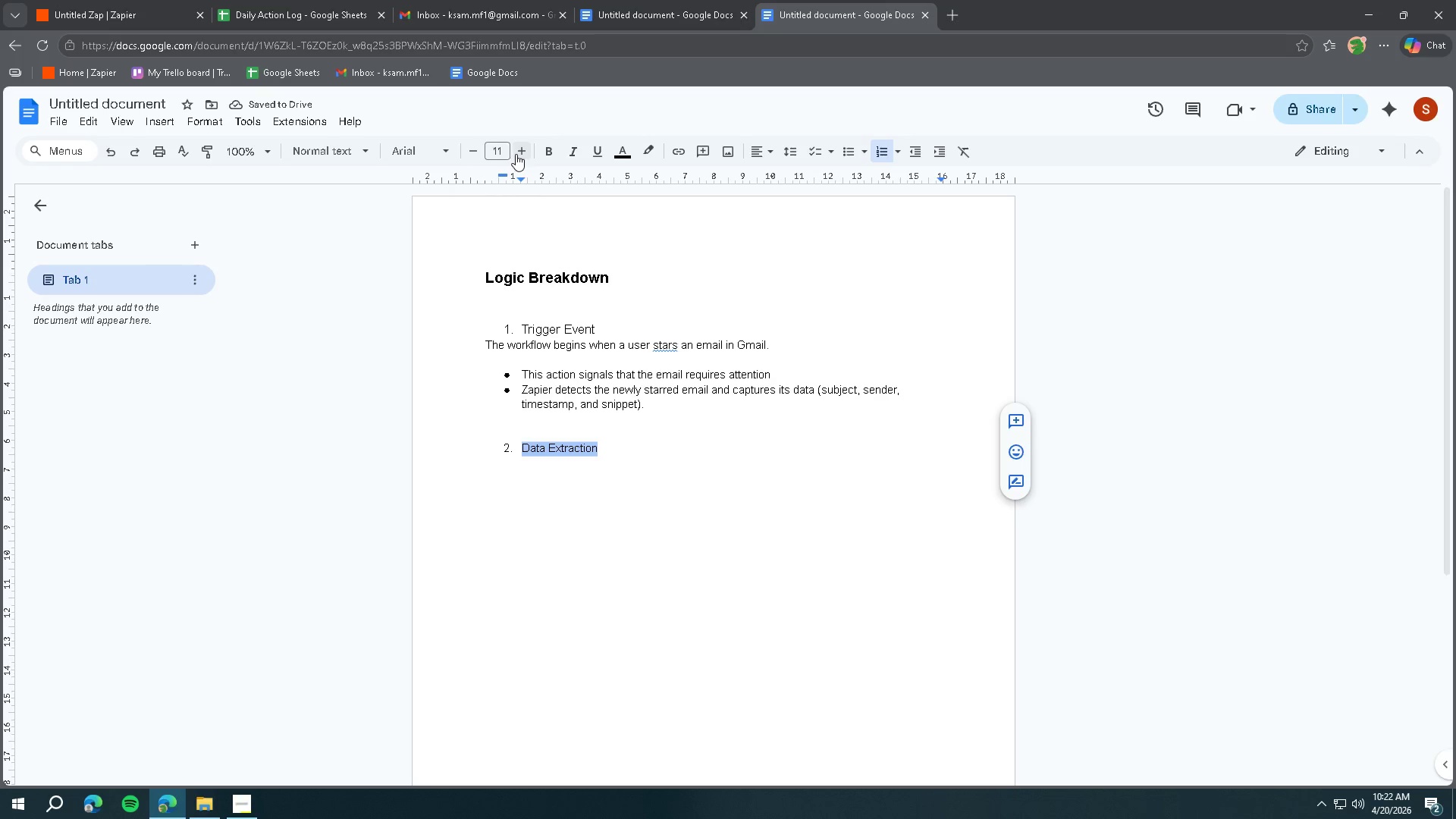 
double_click([516, 154])
 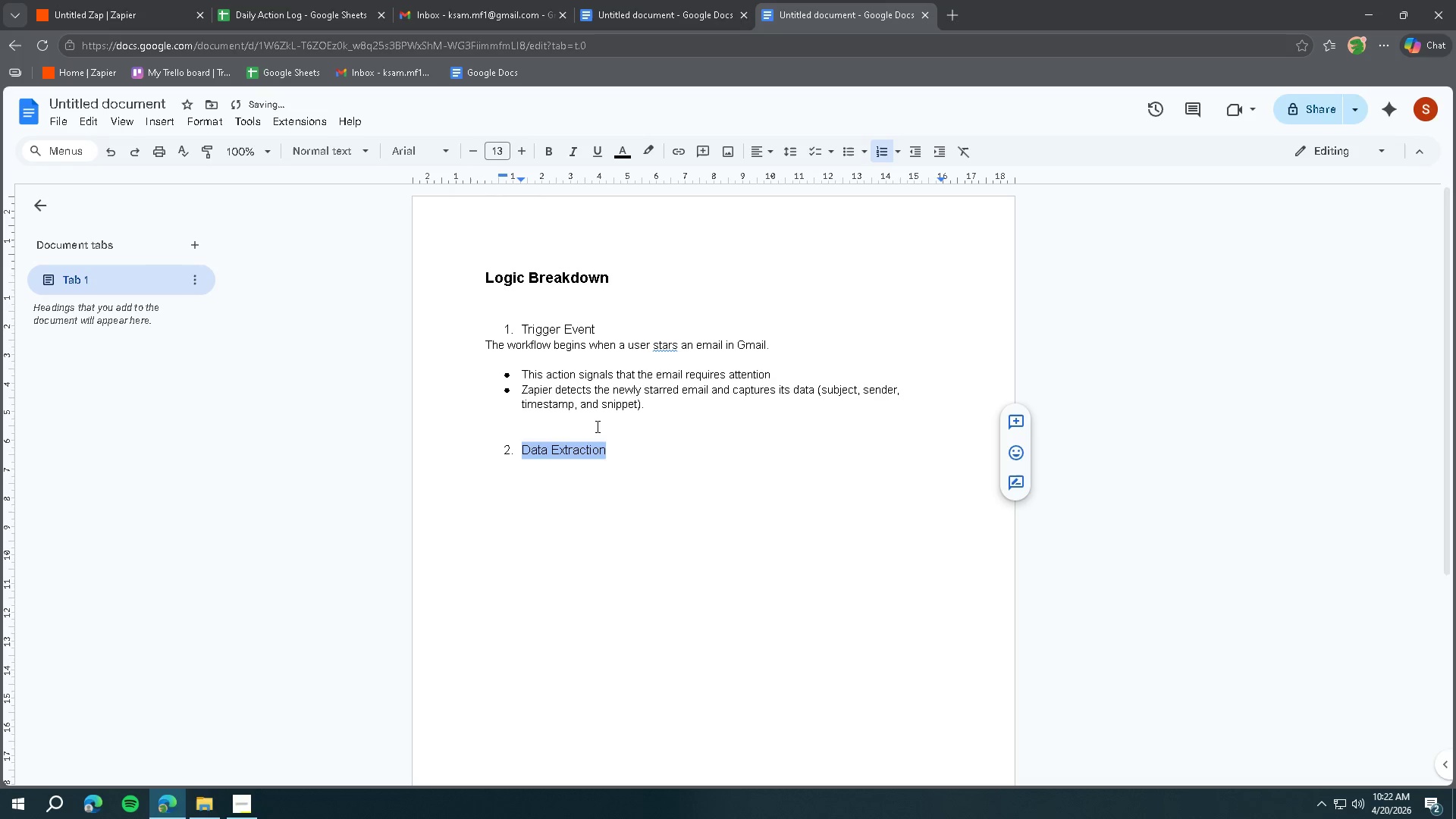 
left_click([631, 446])
 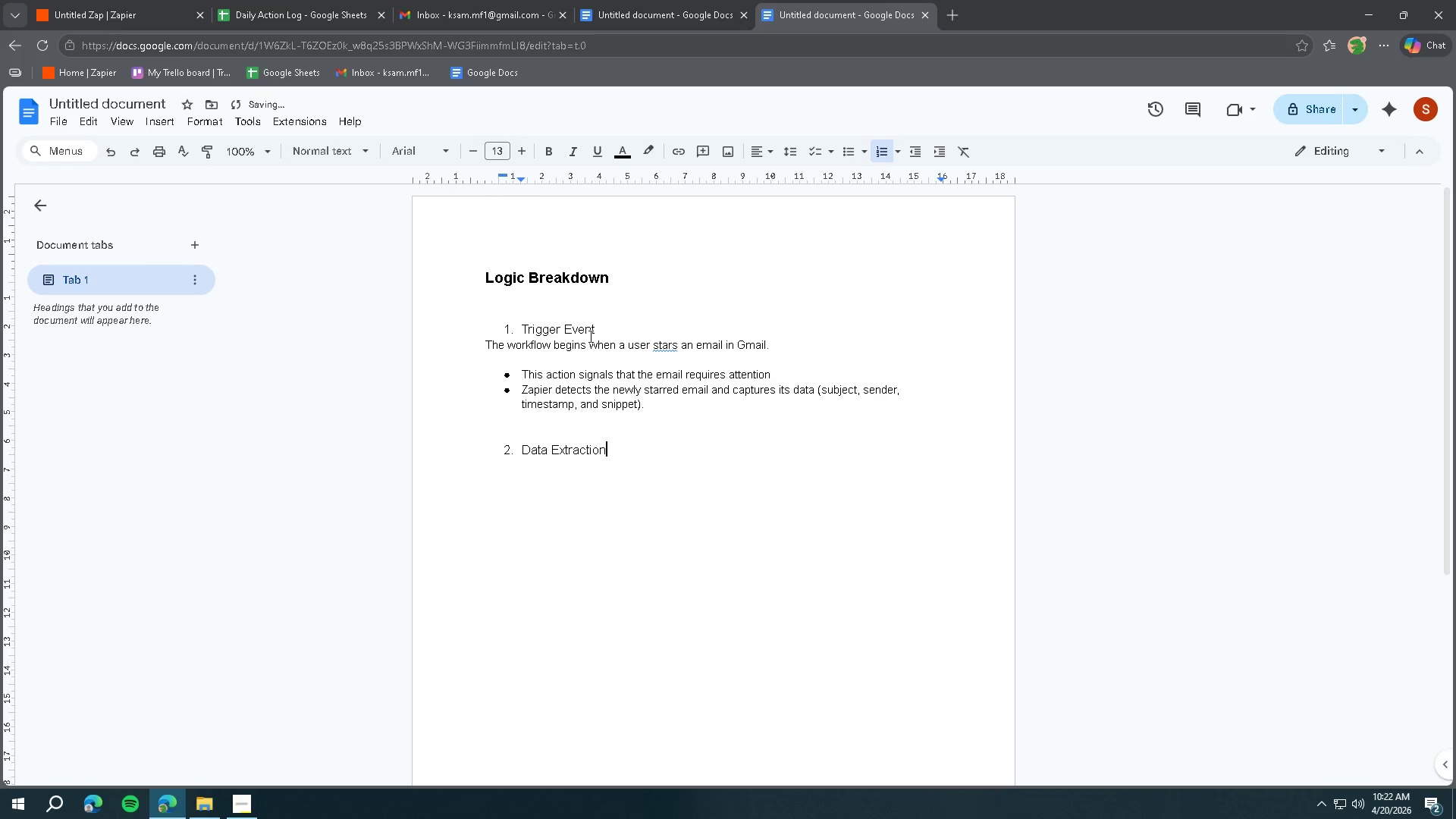 
left_click([570, 333])
 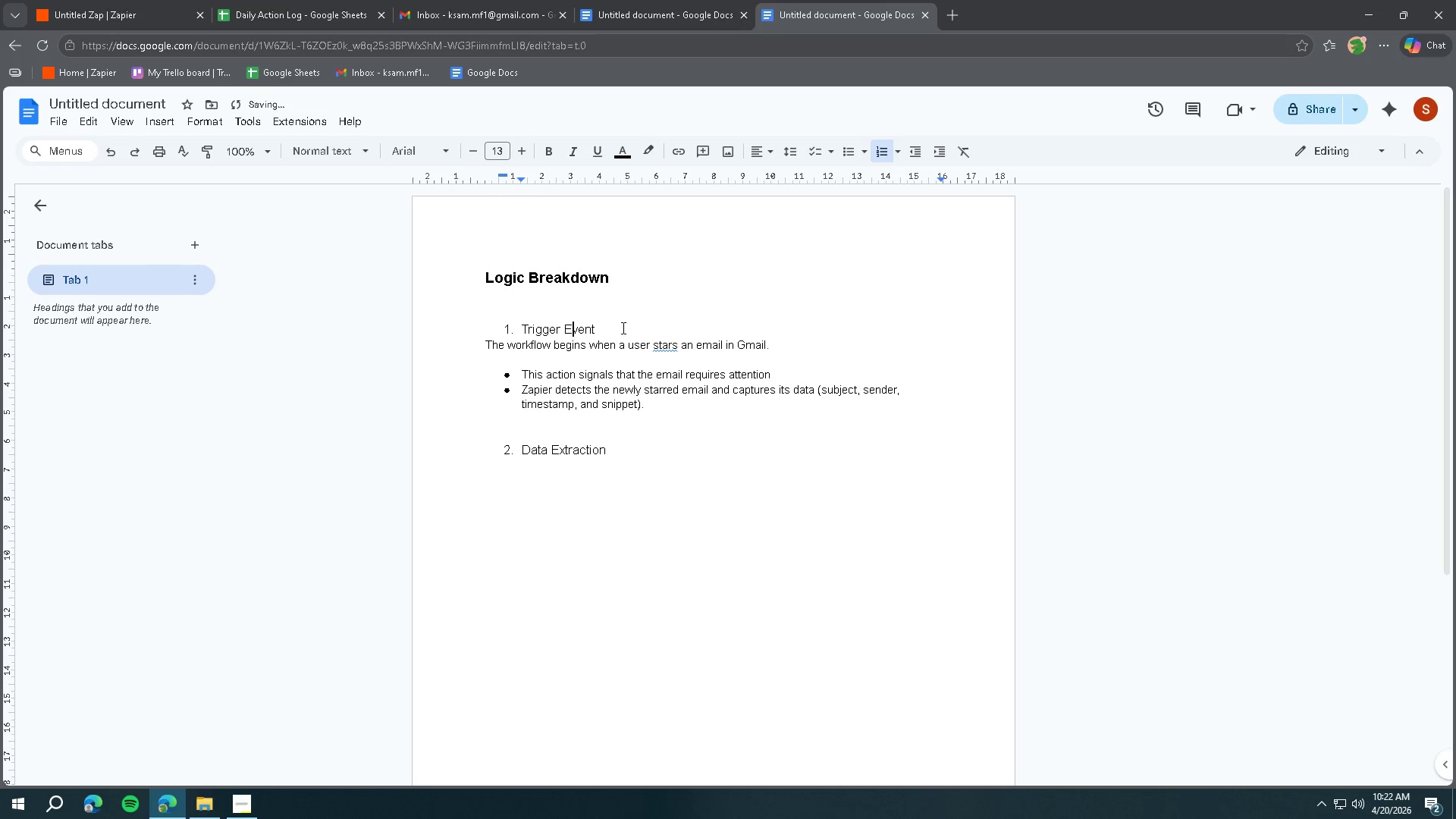 
left_click_drag(start_coordinate=[629, 328], to_coordinate=[504, 330])
 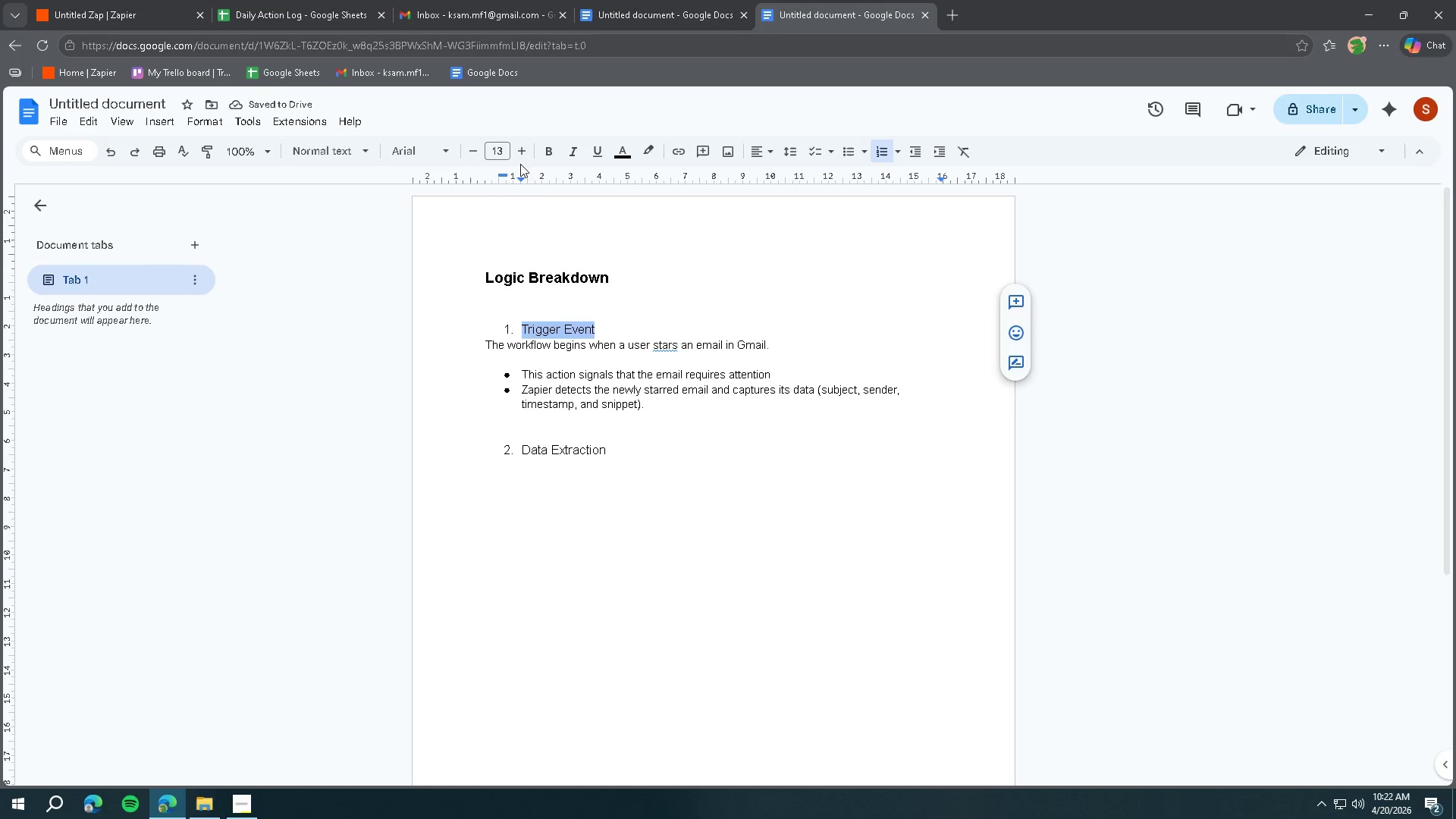 
left_click([519, 152])
 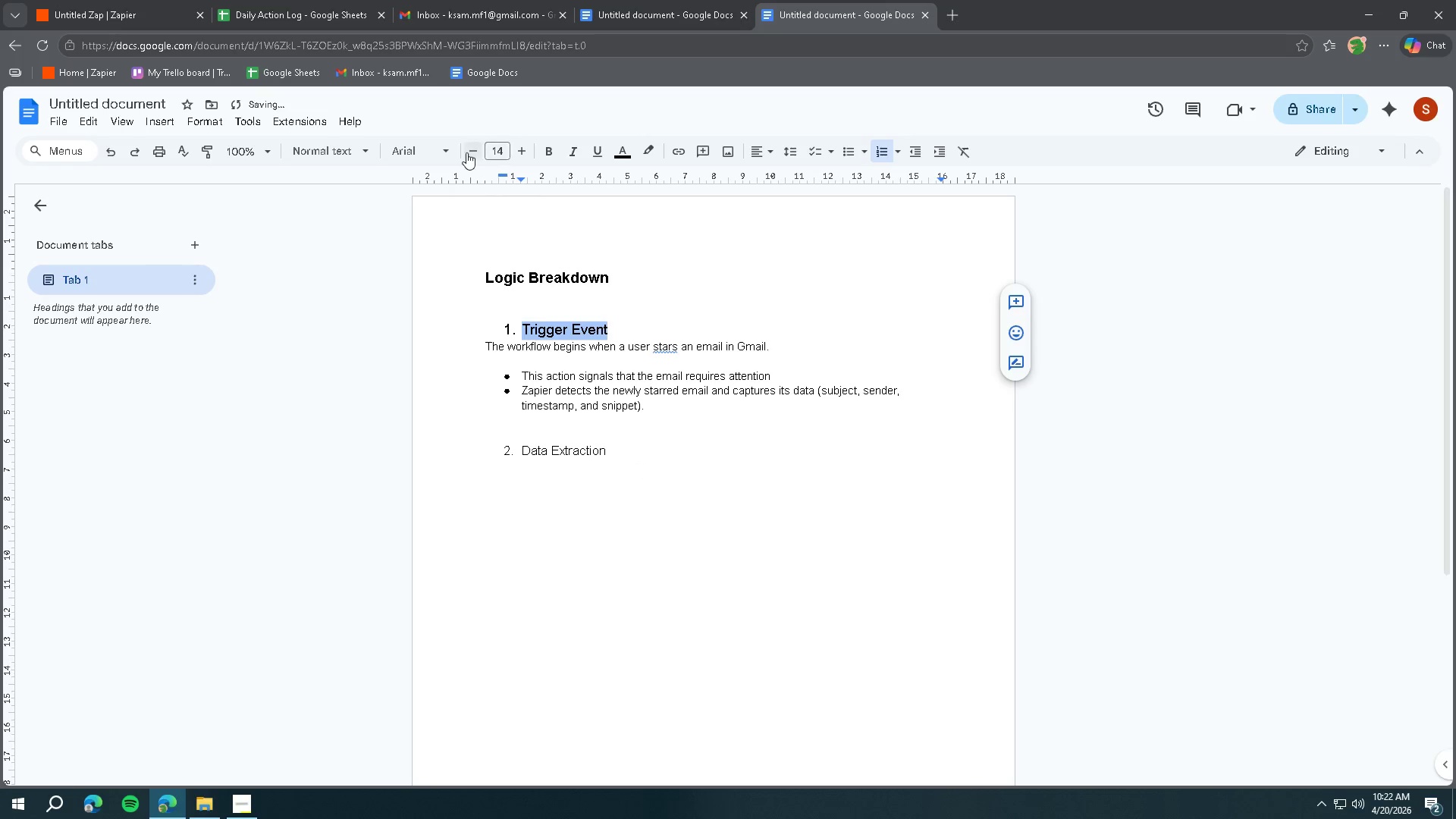 
left_click([466, 152])
 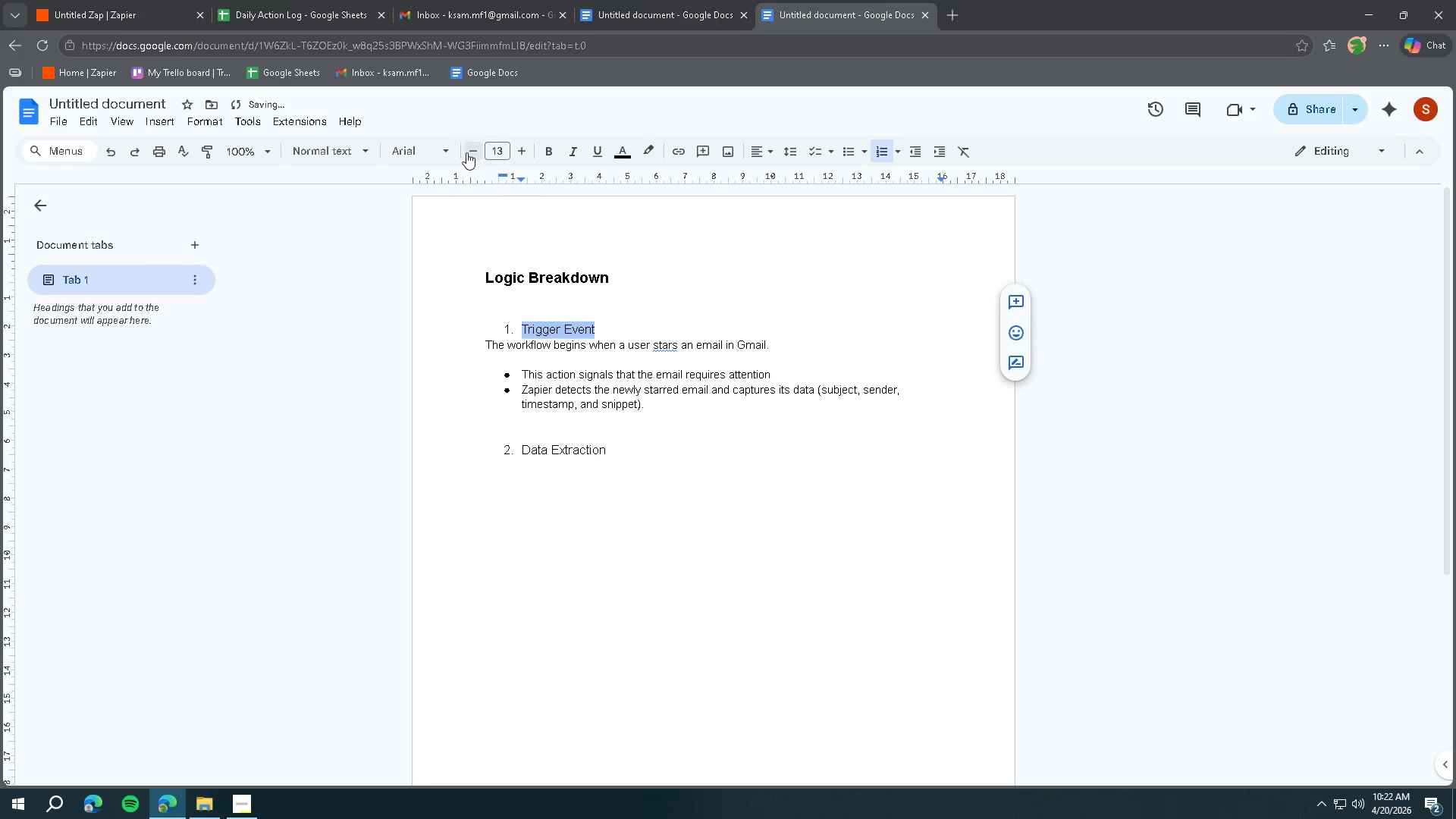 
left_click([556, 411])
 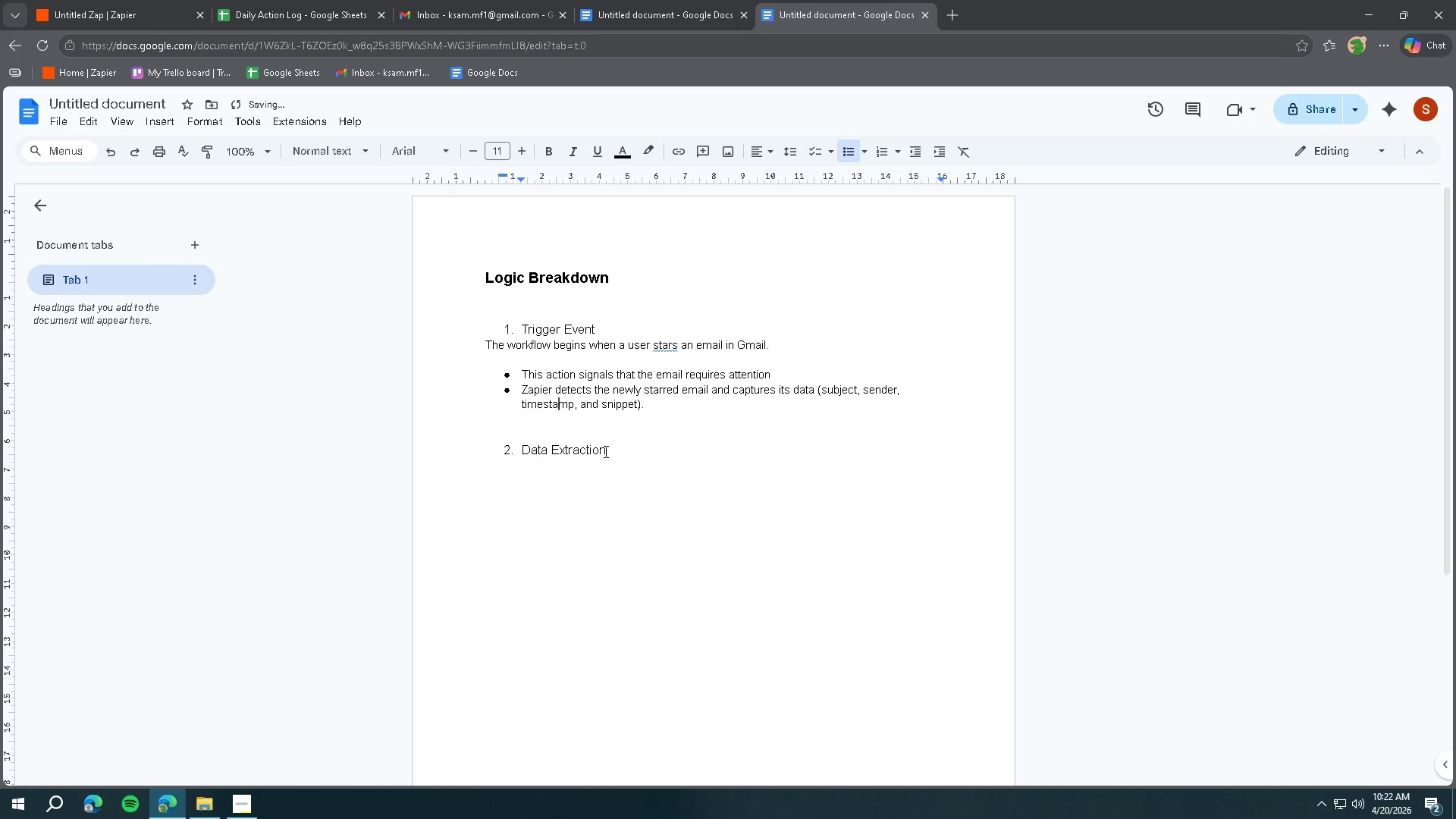 
left_click([569, 454])
 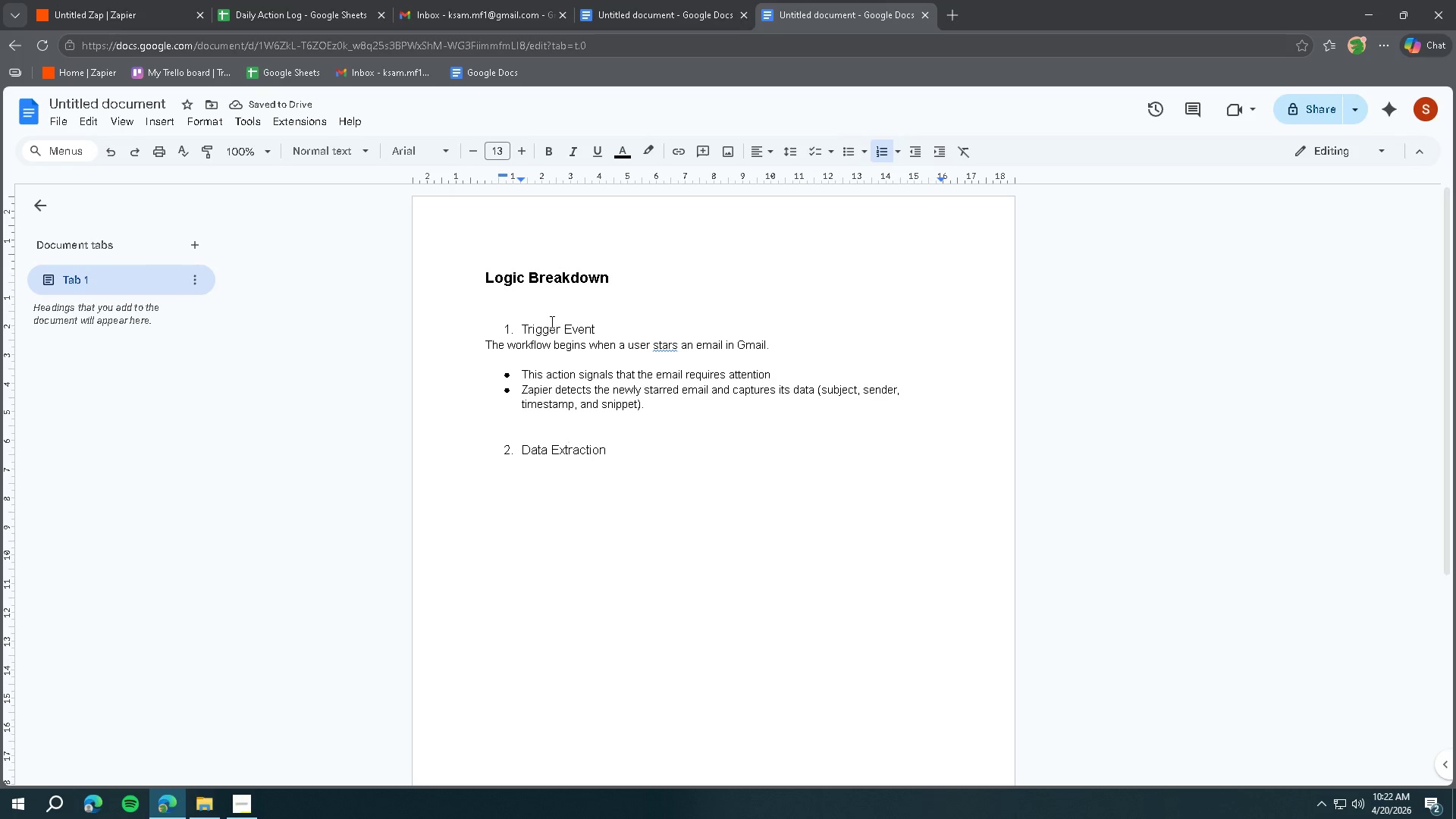 
left_click([551, 324])
 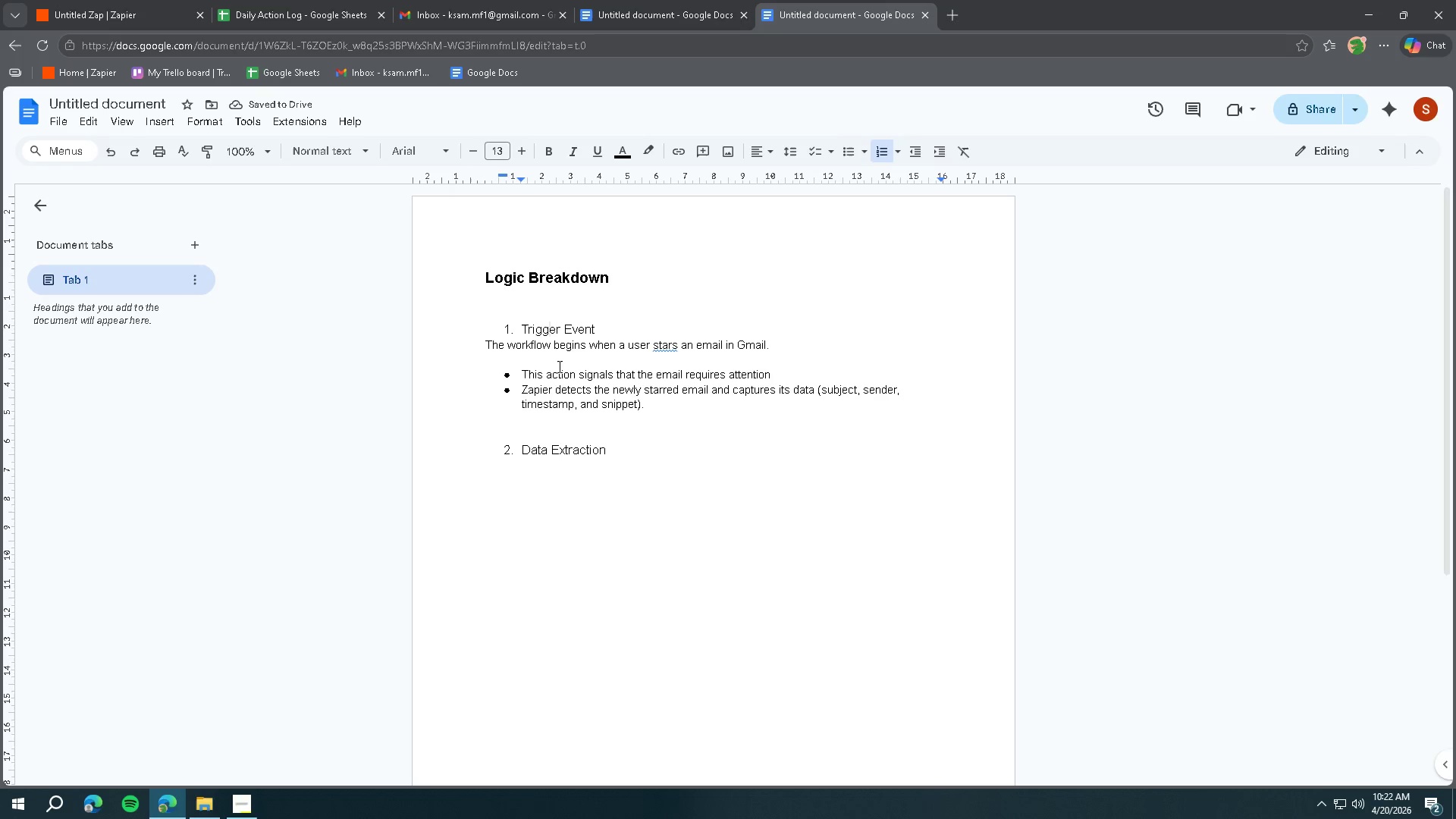 
left_click_drag(start_coordinate=[610, 325], to_coordinate=[504, 322])
 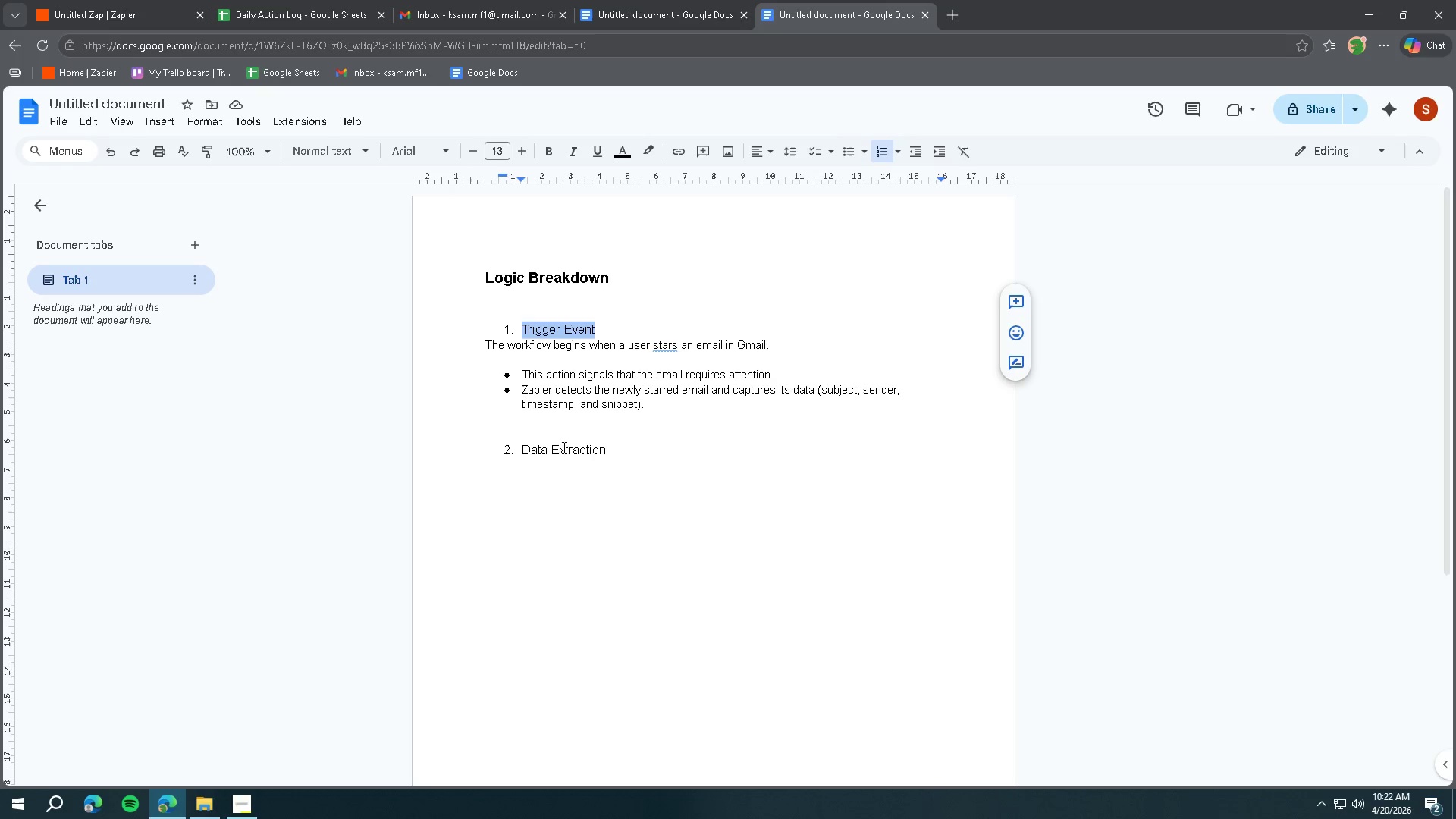 
left_click([565, 451])
 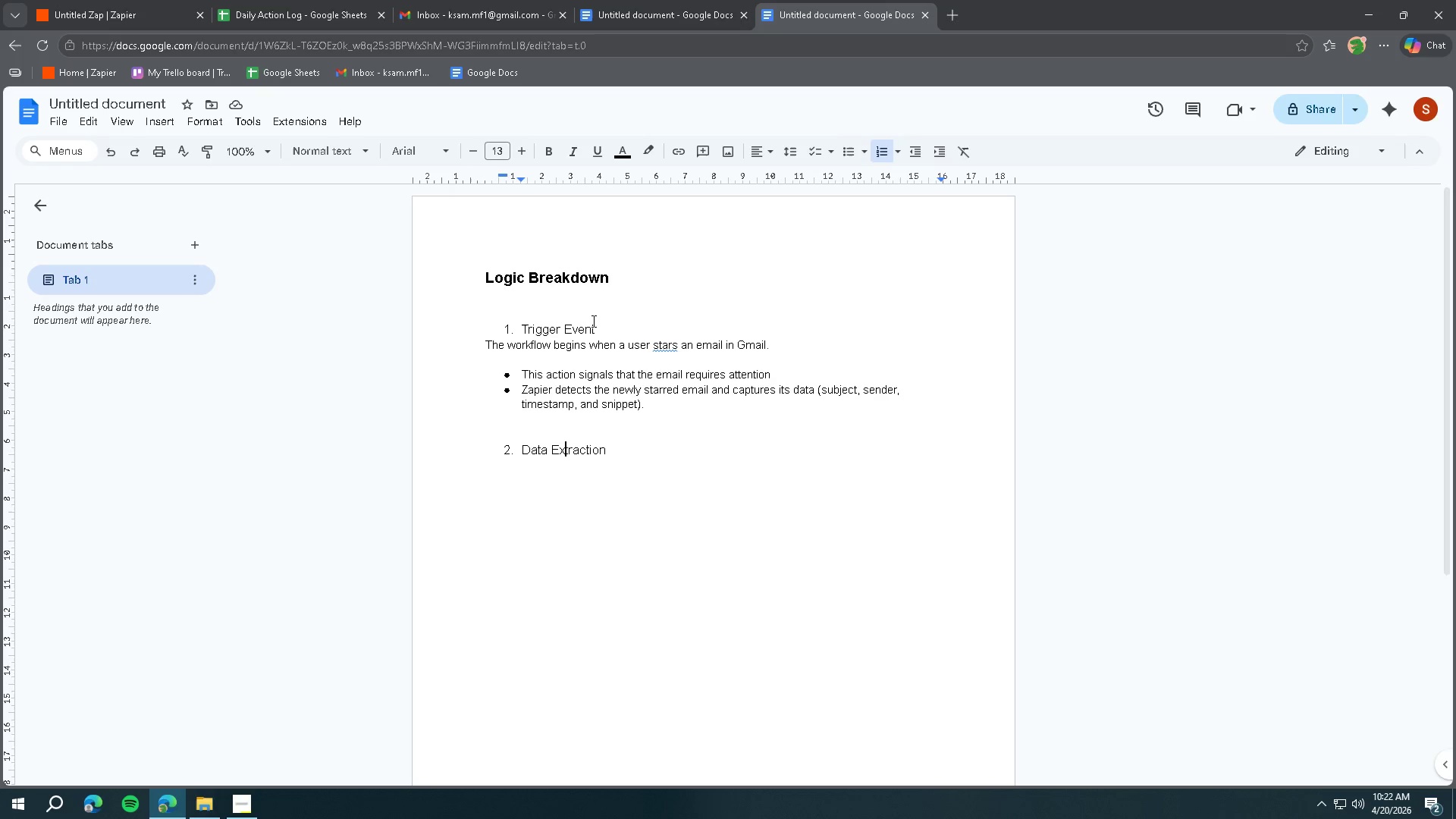 
left_click_drag(start_coordinate=[610, 322], to_coordinate=[495, 326])
 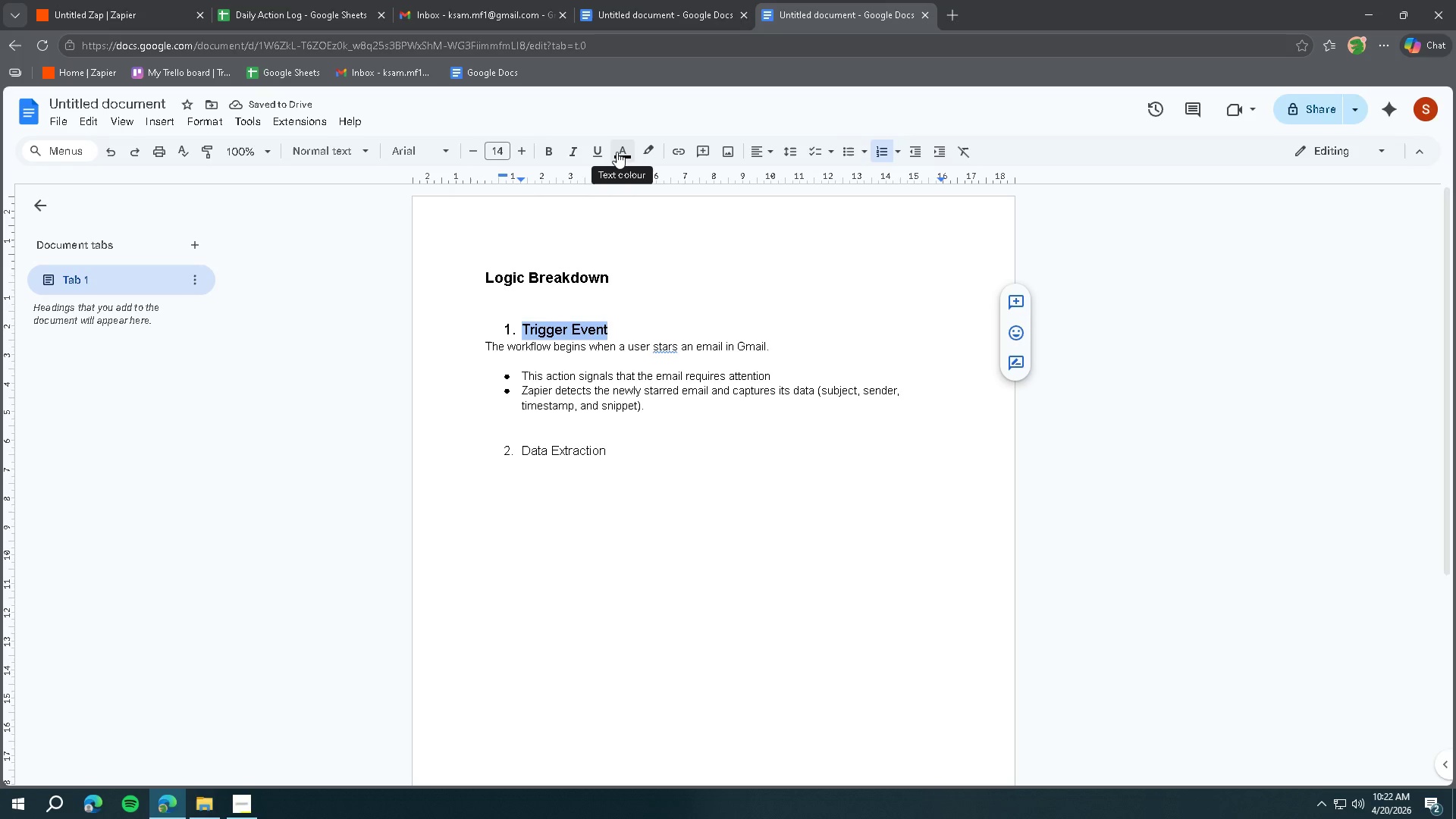 
left_click([617, 152])
 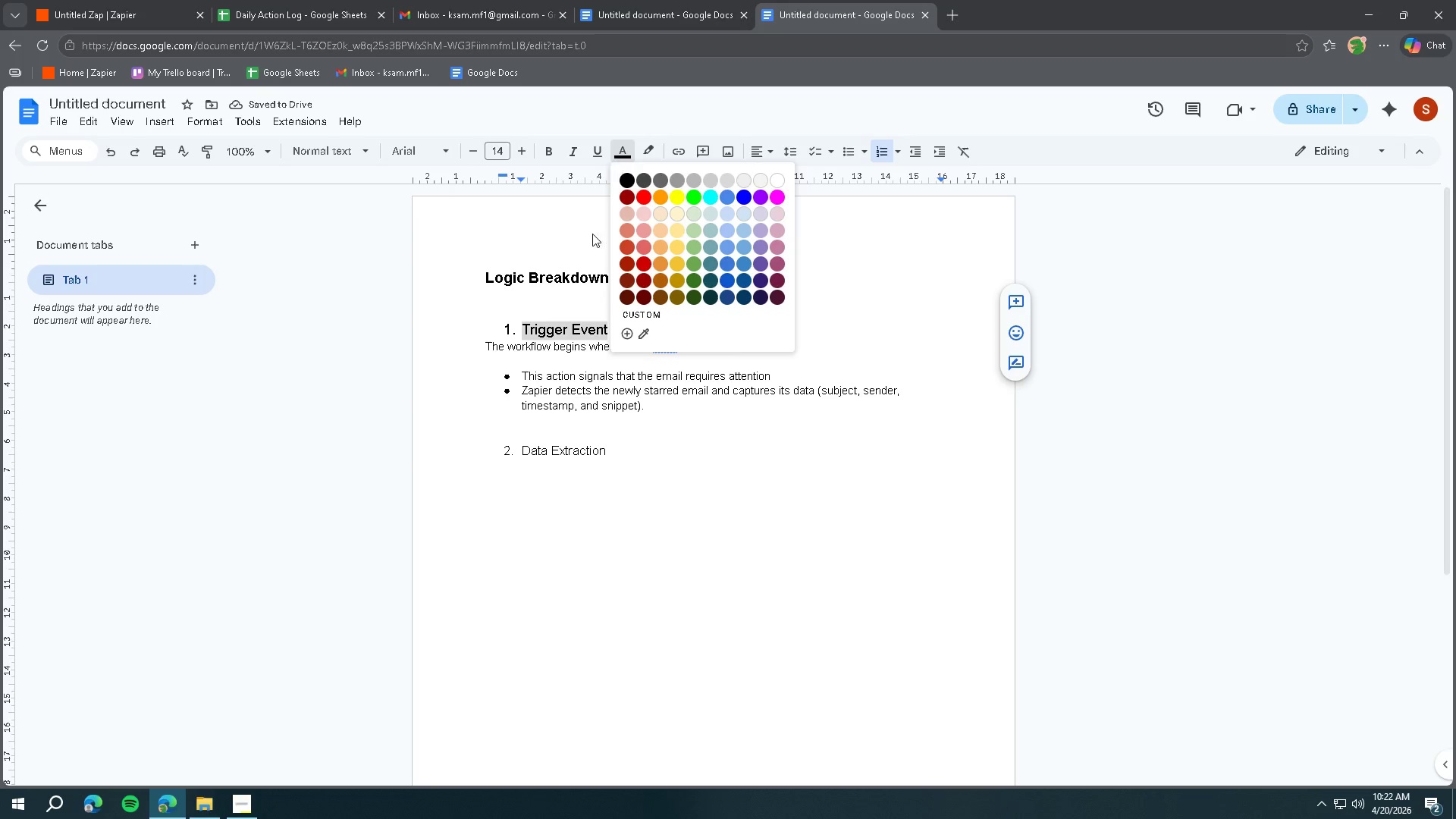 
left_click([566, 483])
 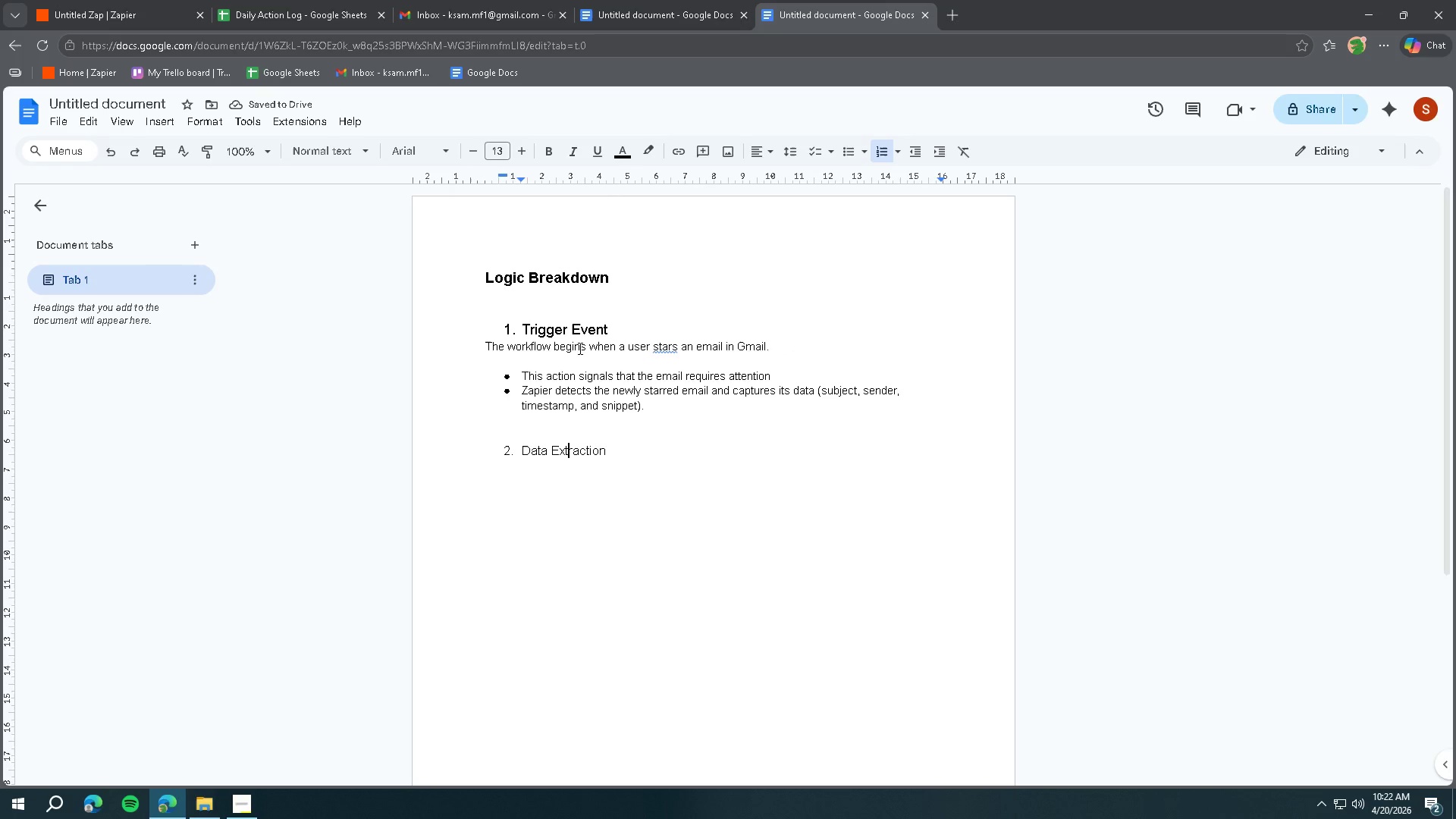 
left_click([583, 321])
 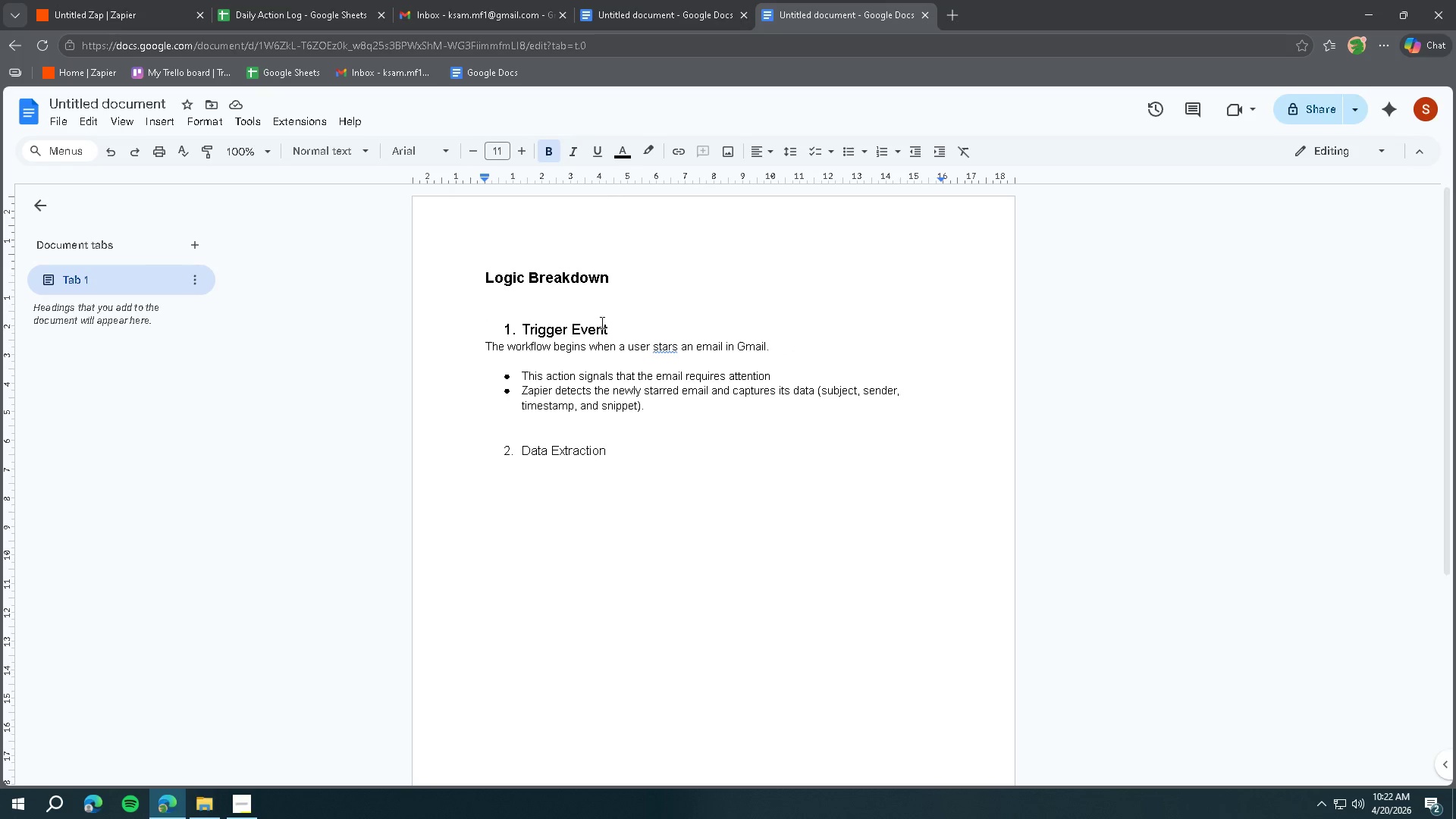 
left_click([619, 325])
 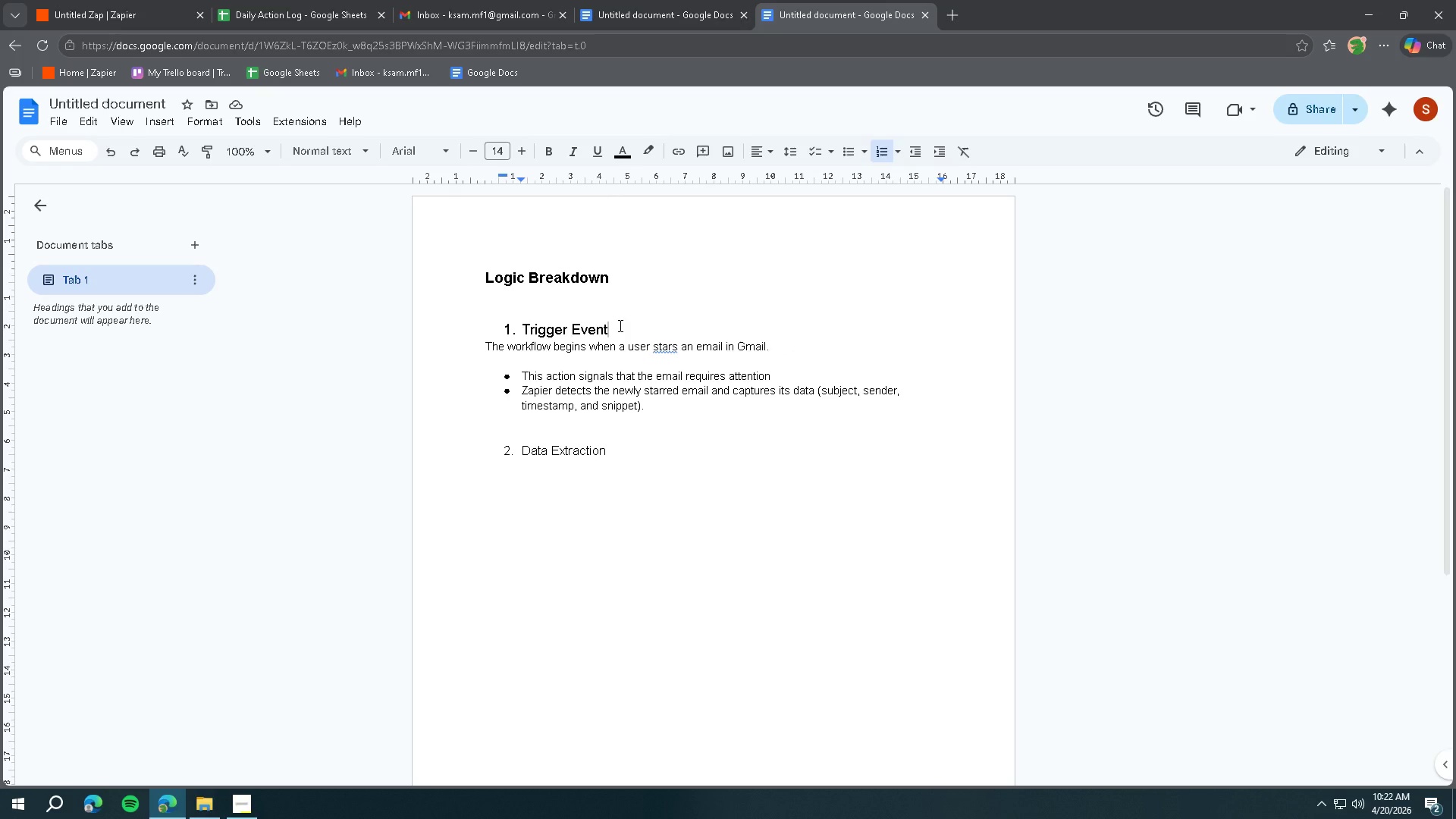 
left_click([550, 447])
 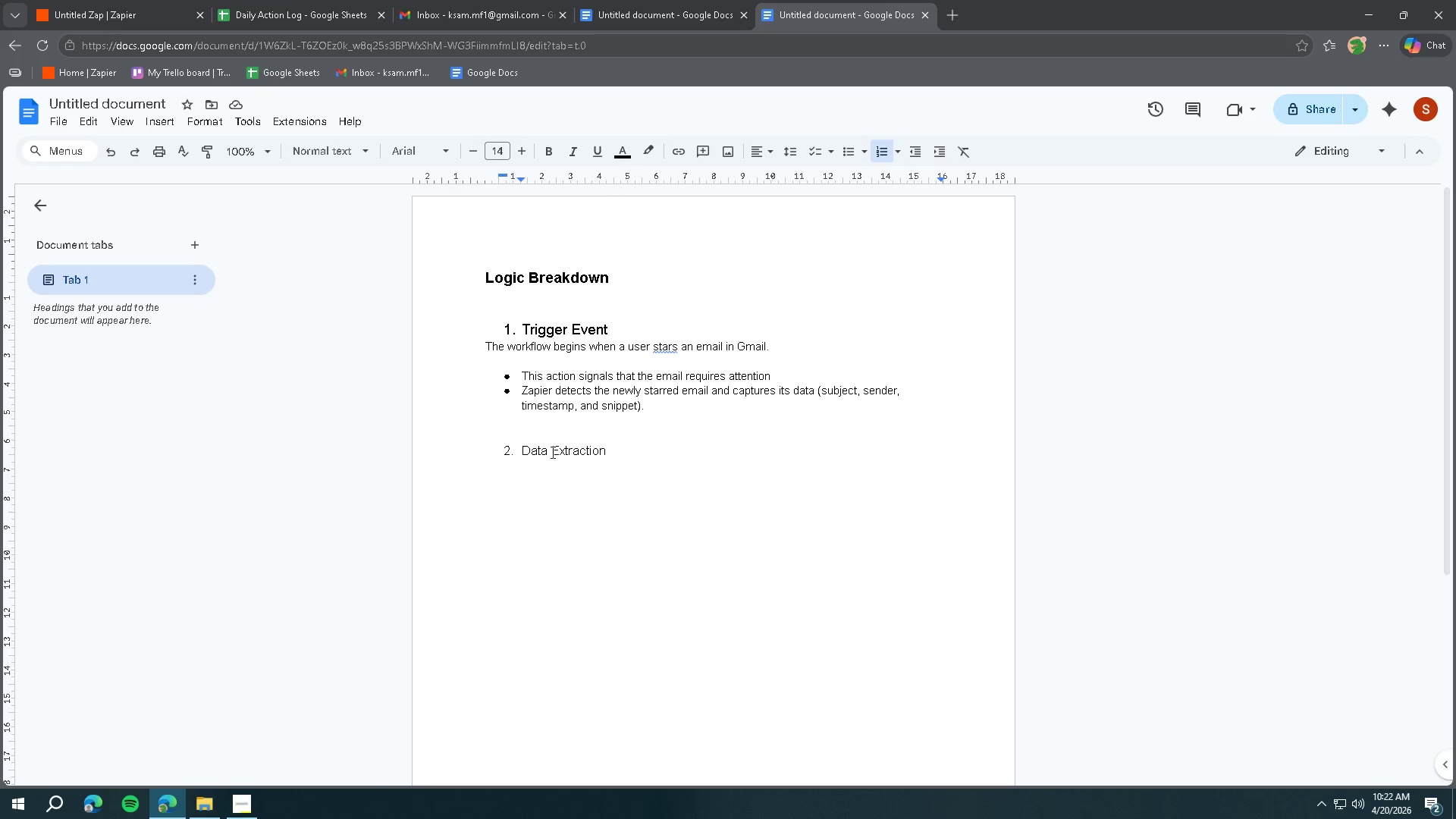 
left_click_drag(start_coordinate=[651, 451], to_coordinate=[510, 457])
 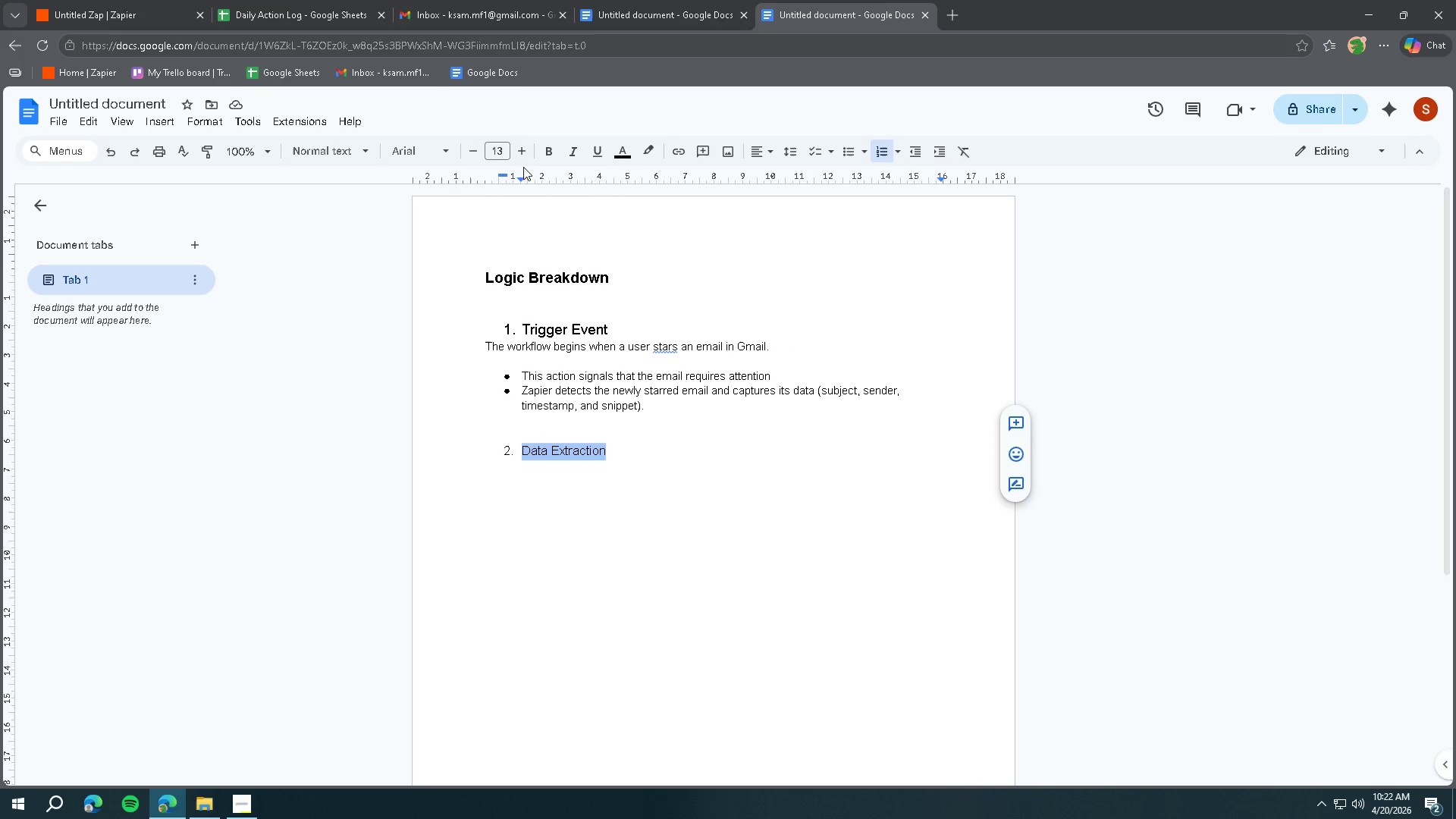 
left_click([516, 148])
 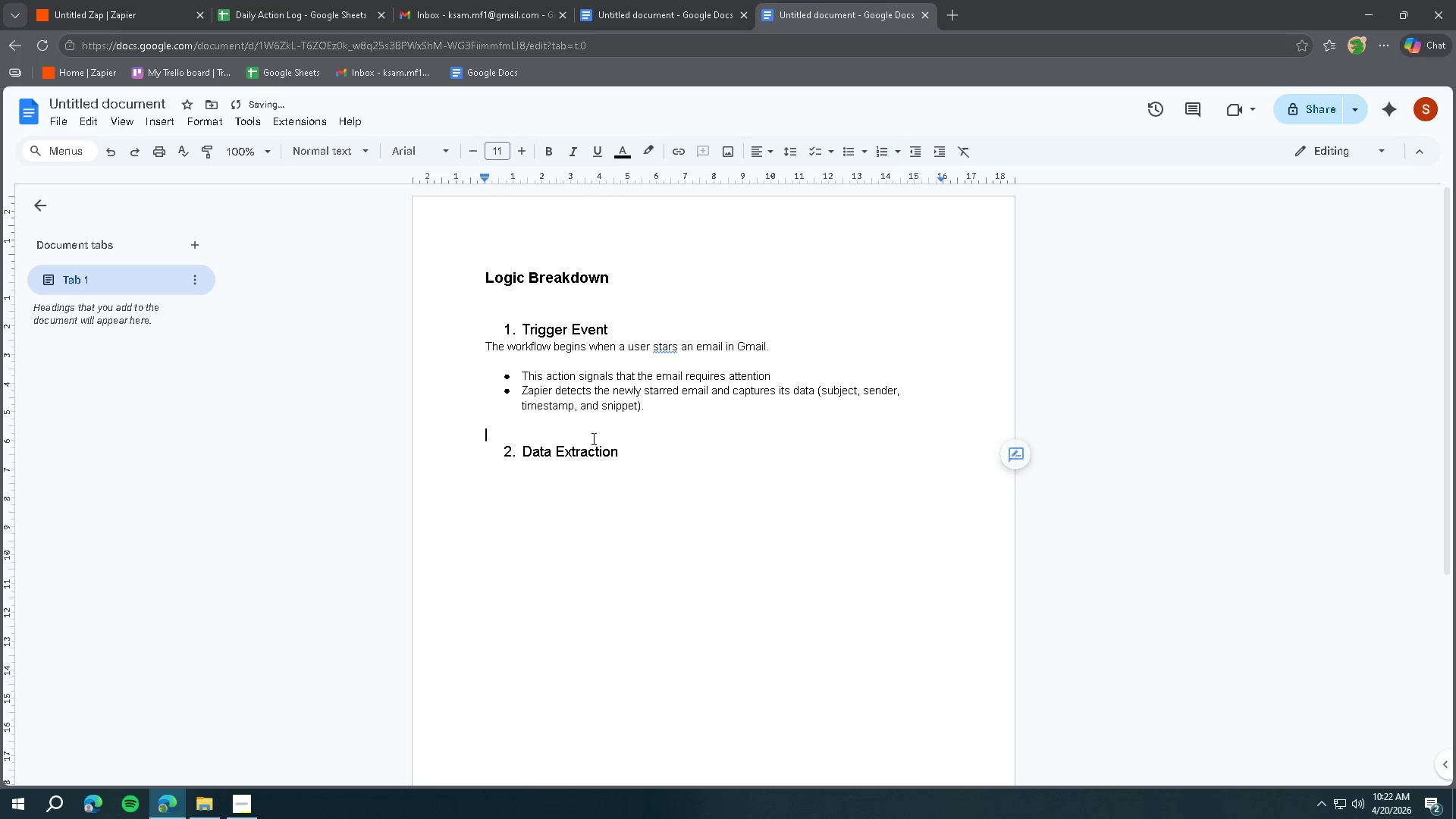 
double_click([672, 456])
 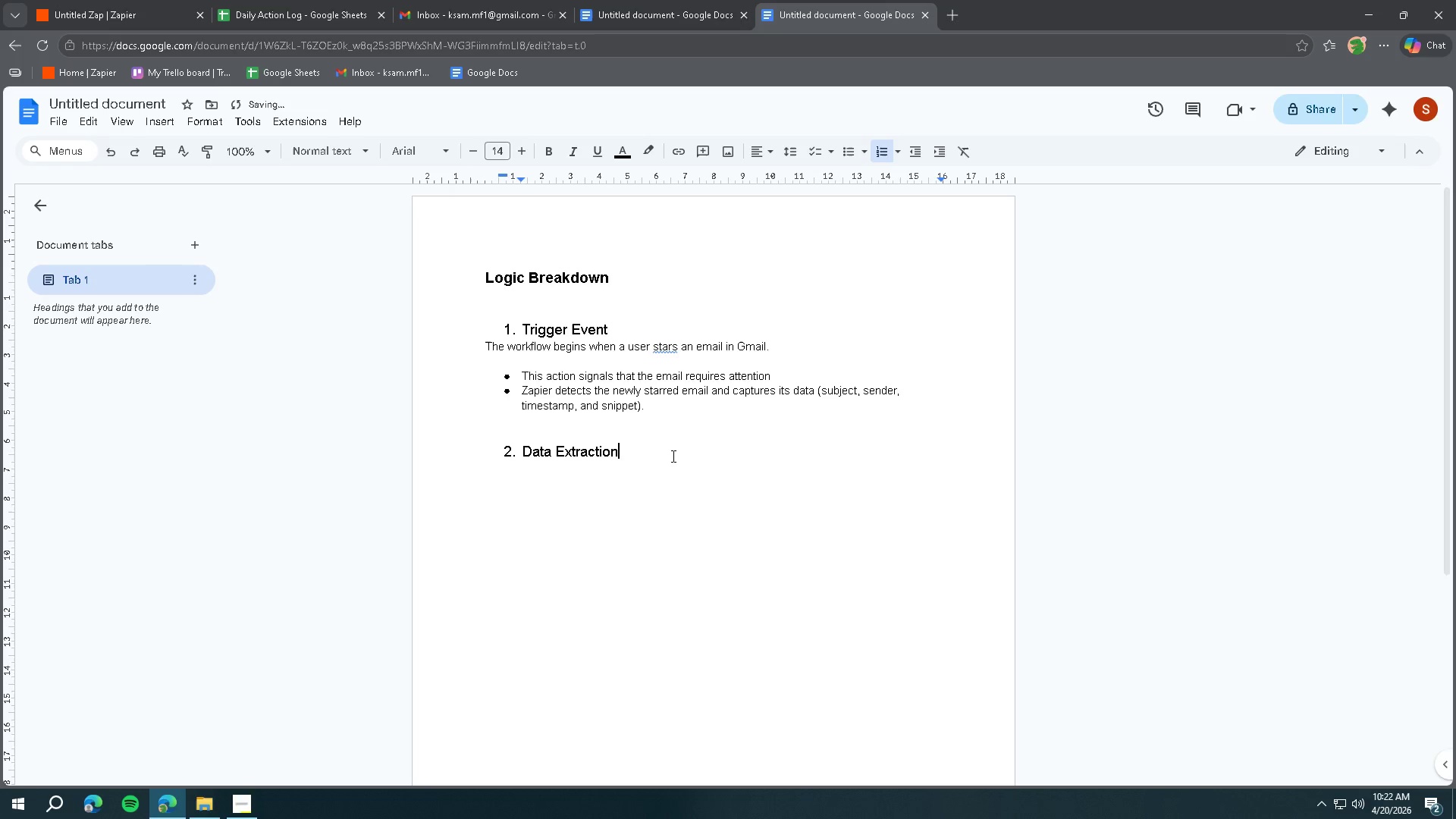 
key(Enter)
 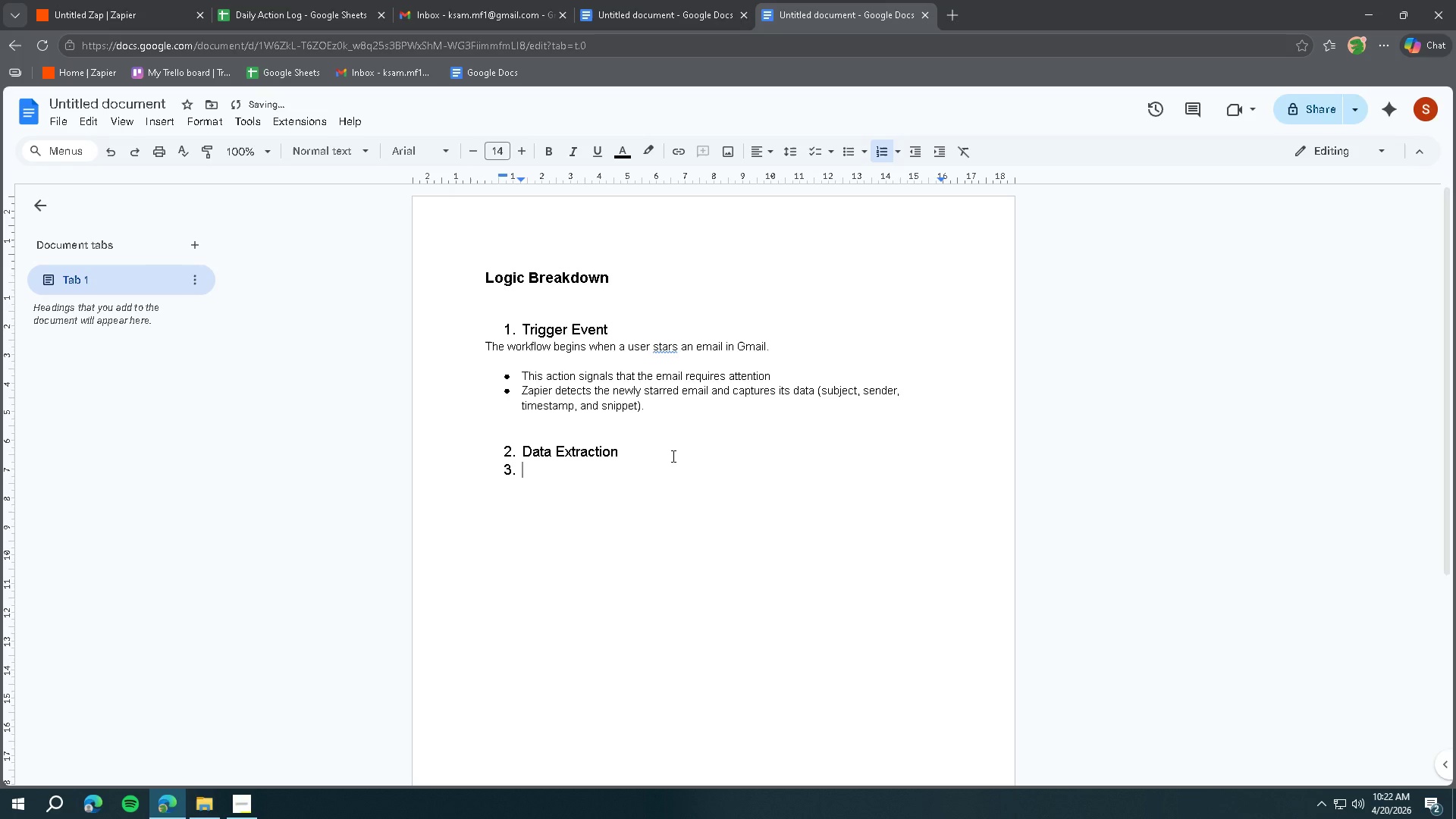 
key(Enter)
 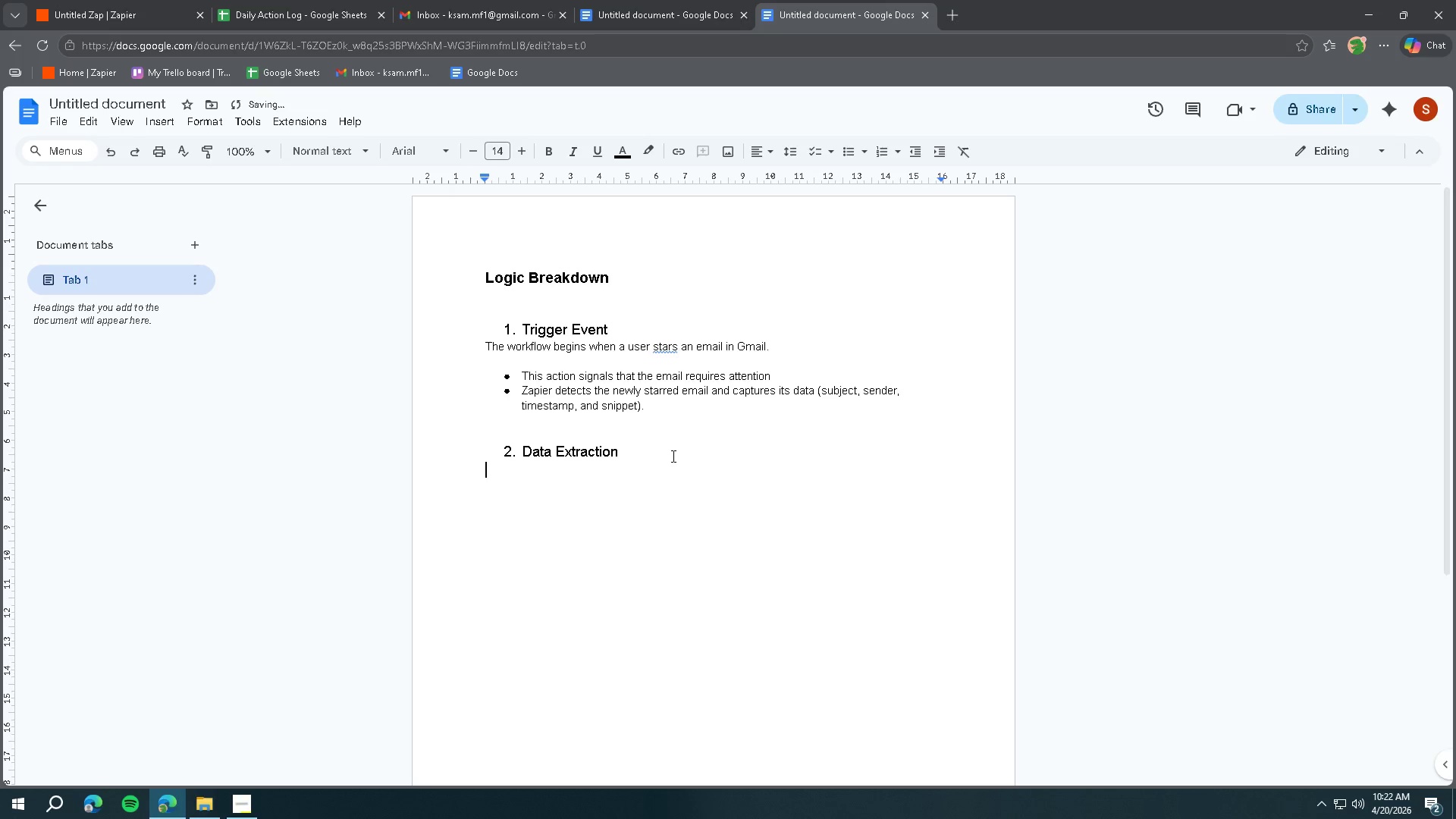 
type(Onc)
key(Backspace)
key(Backspace)
key(Backspace)
 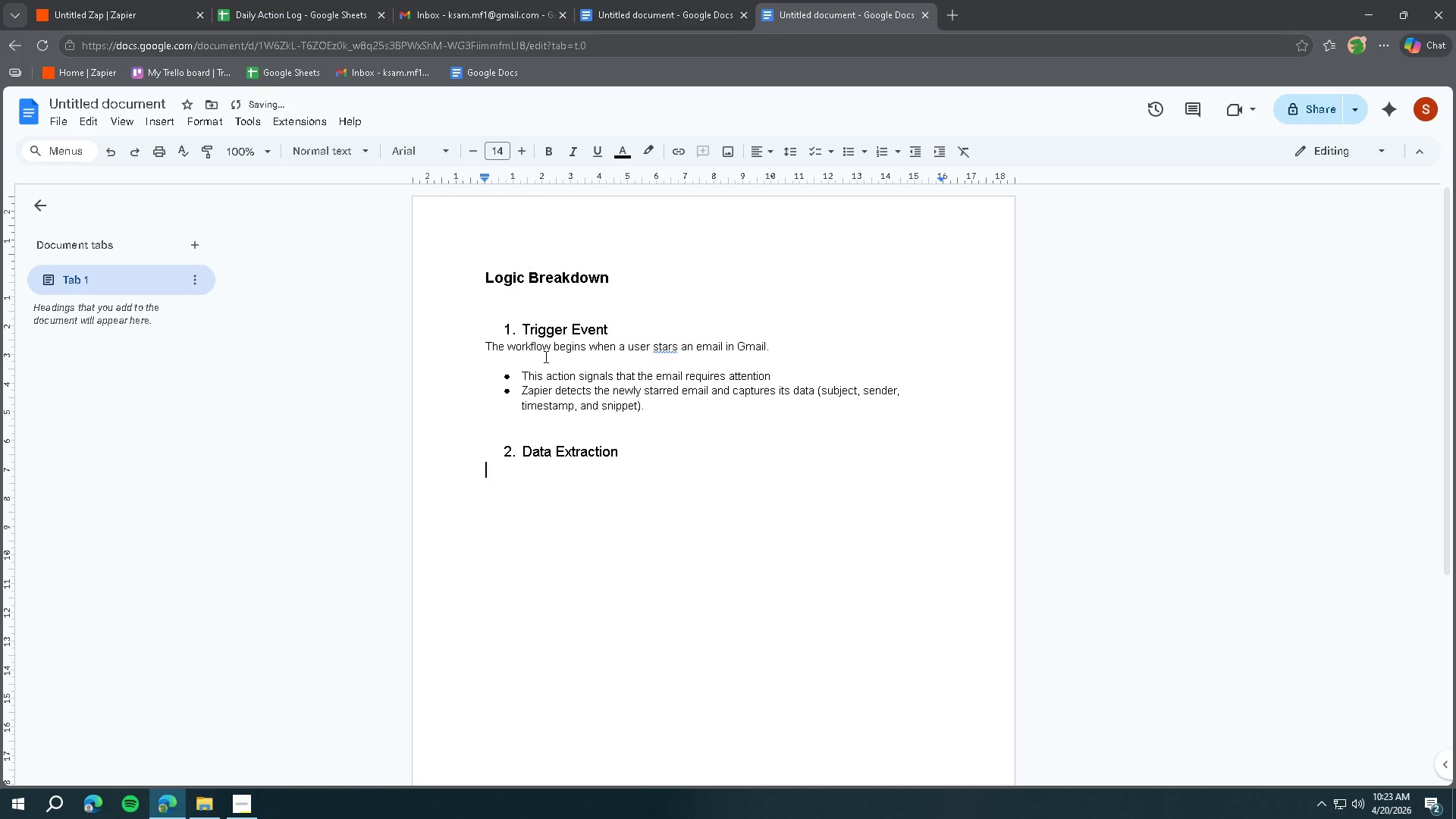 
left_click([550, 347])
 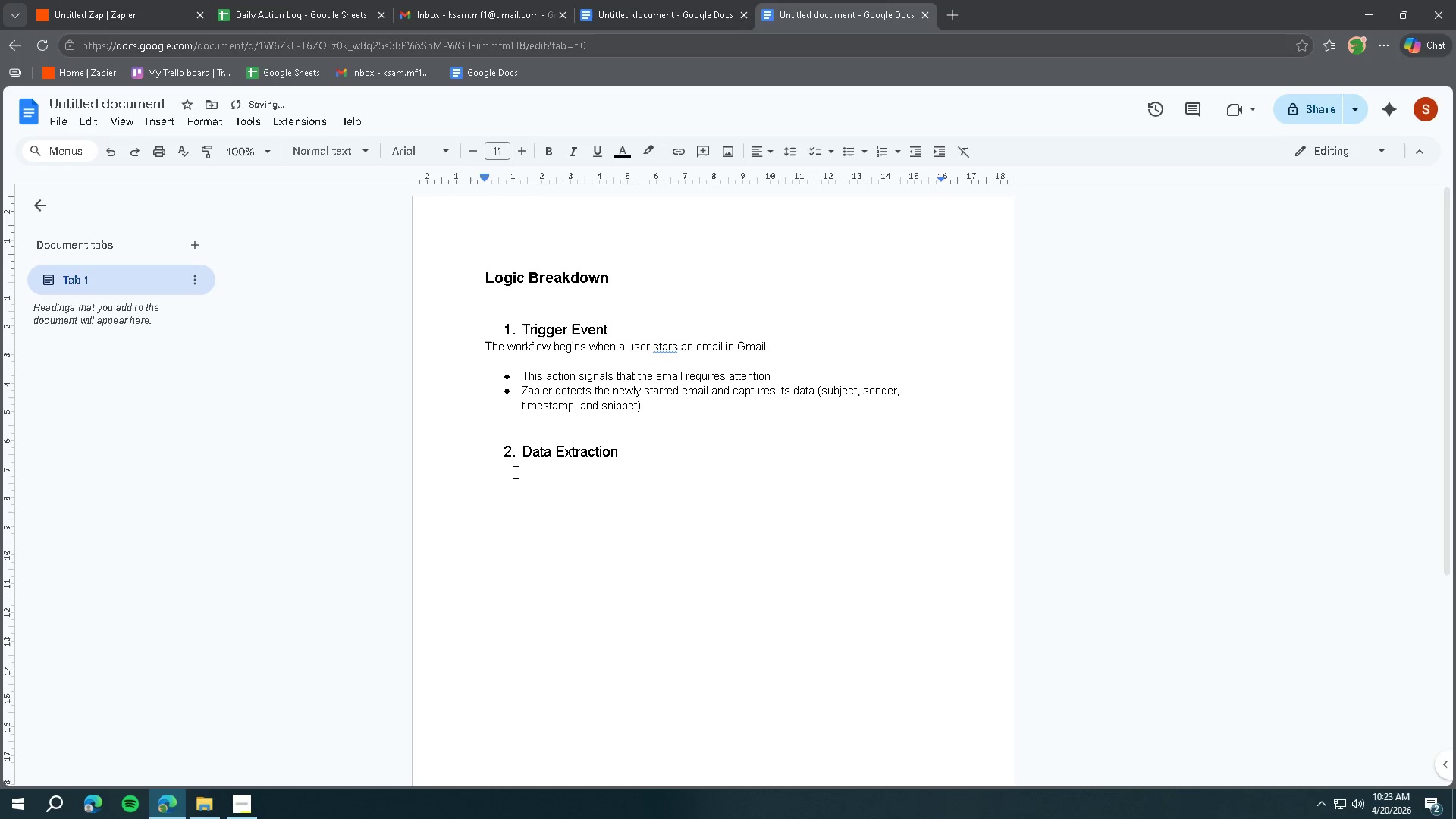 
left_click([514, 472])
 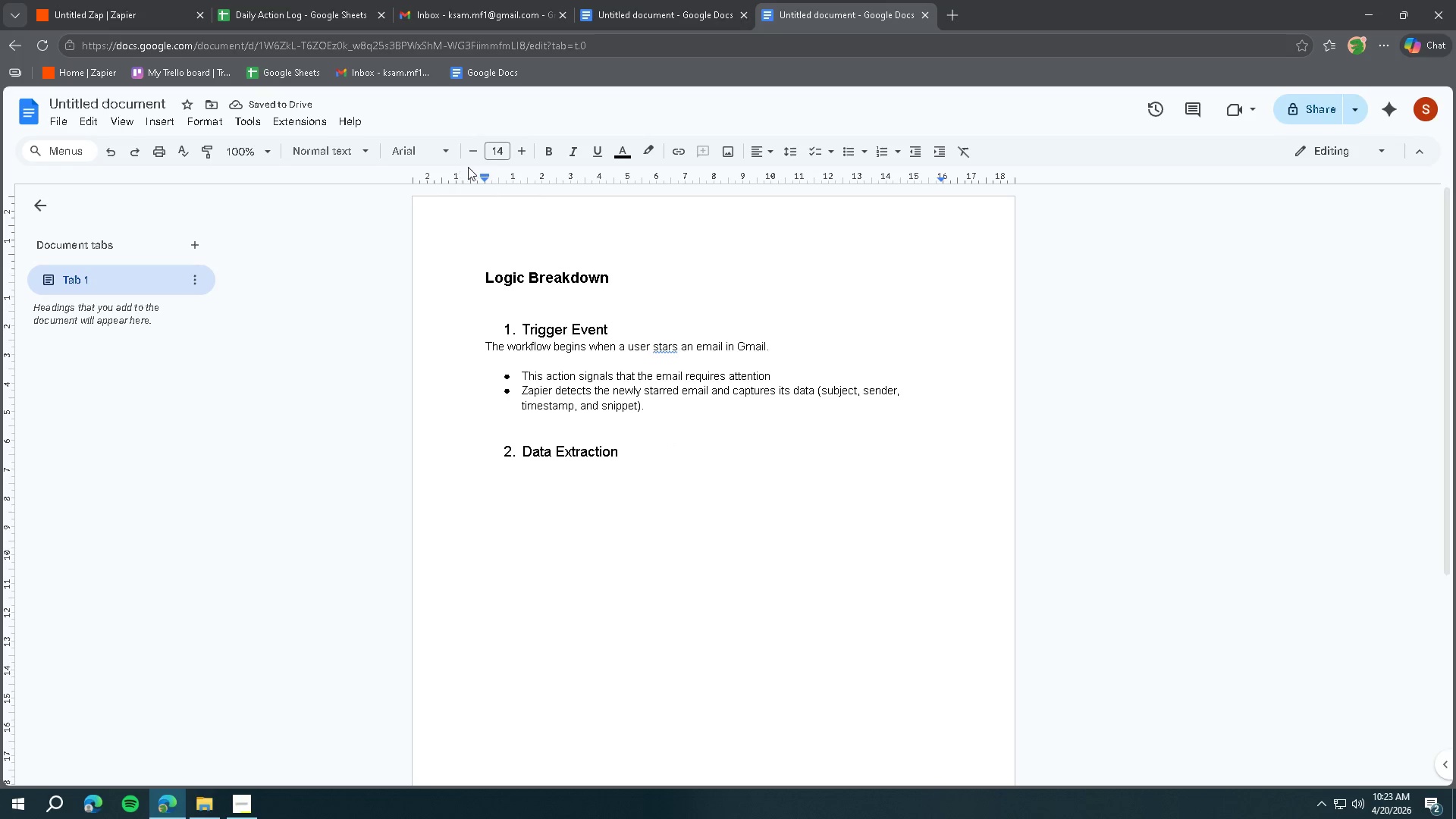 
double_click([471, 160])
 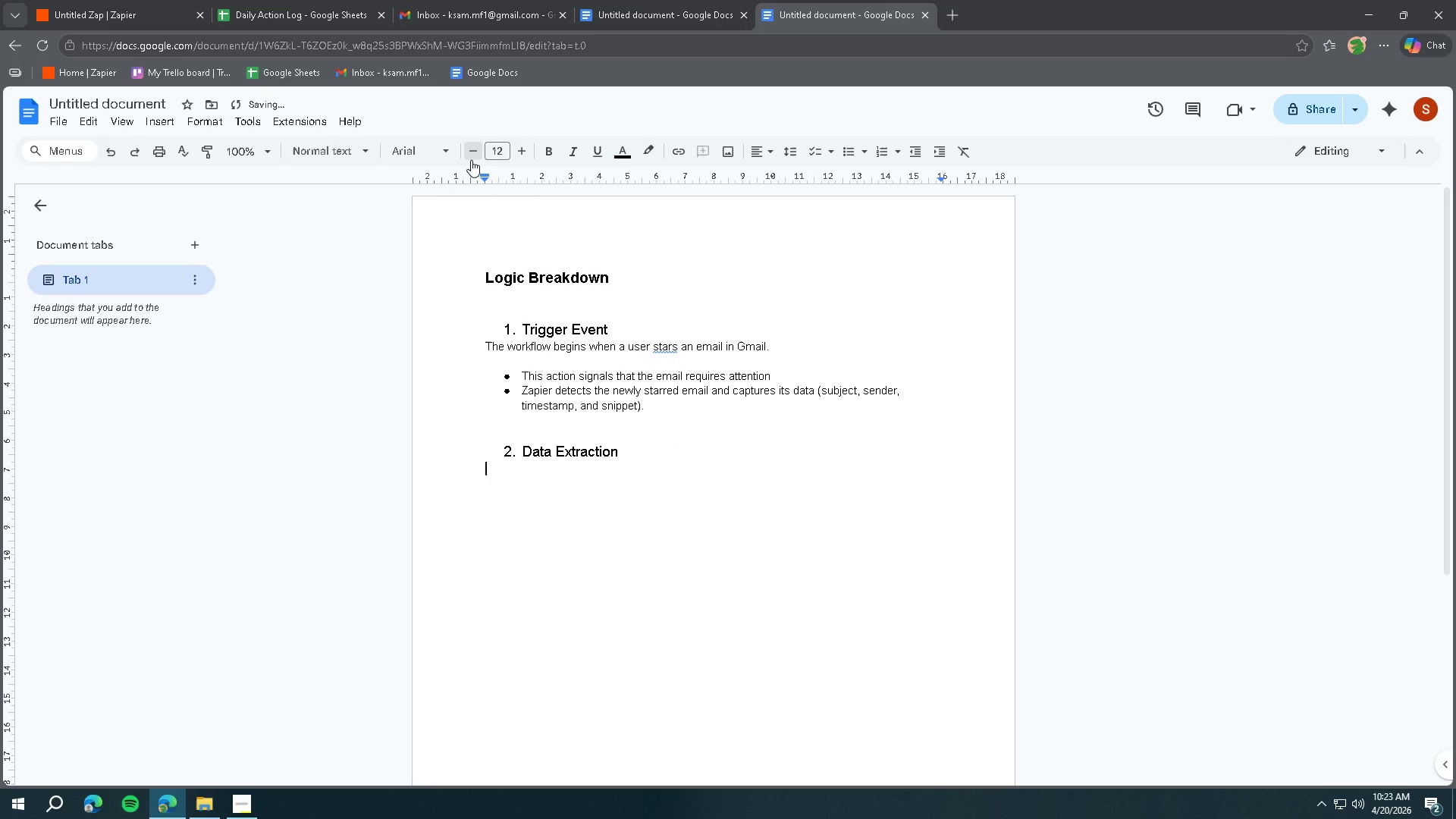 
triple_click([471, 160])
 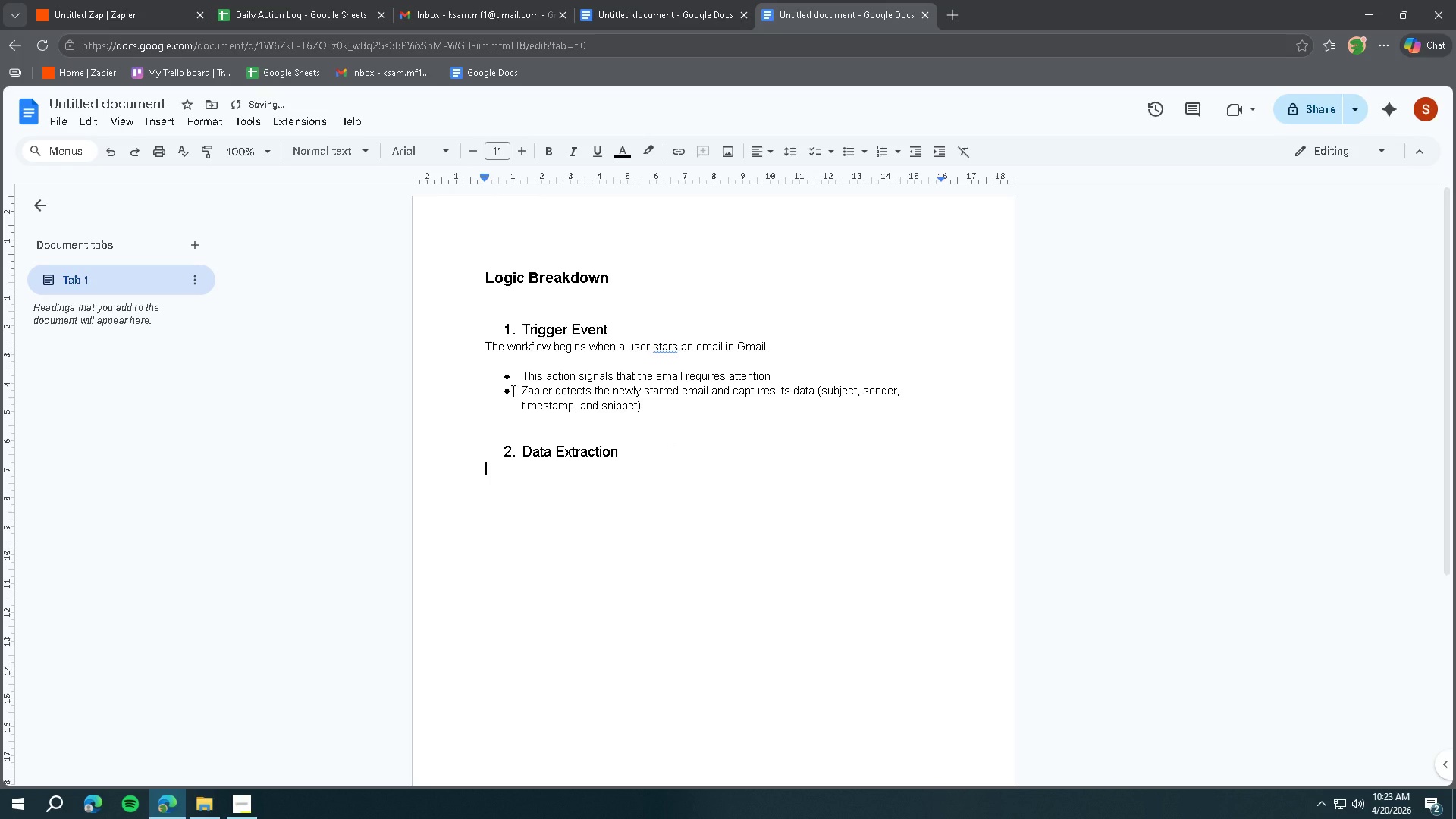 
type(once triggered, the system exc)
key(Backspace)
type(tc)
key(Backspace)
type(racts key information from the email:)
 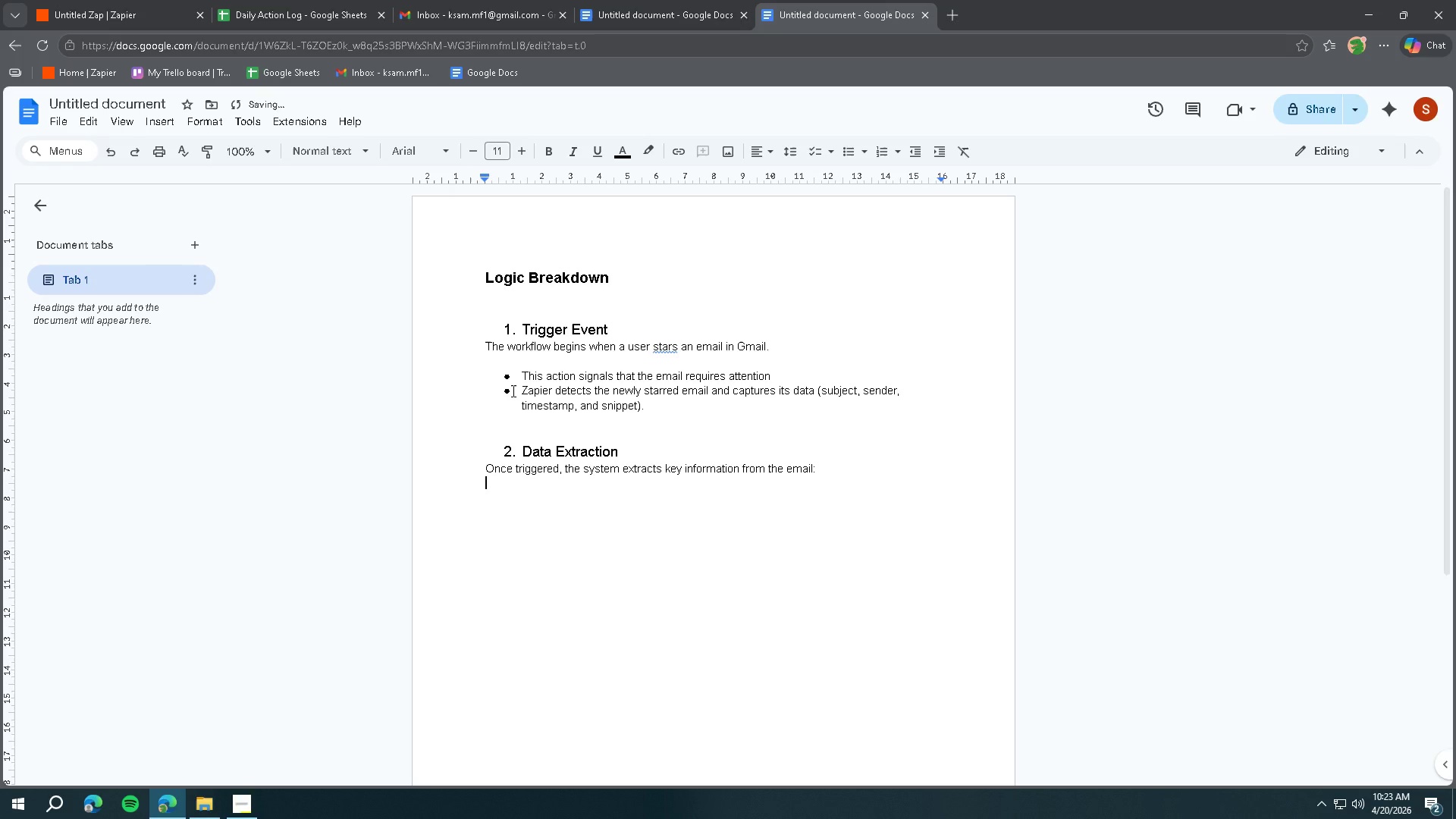 
 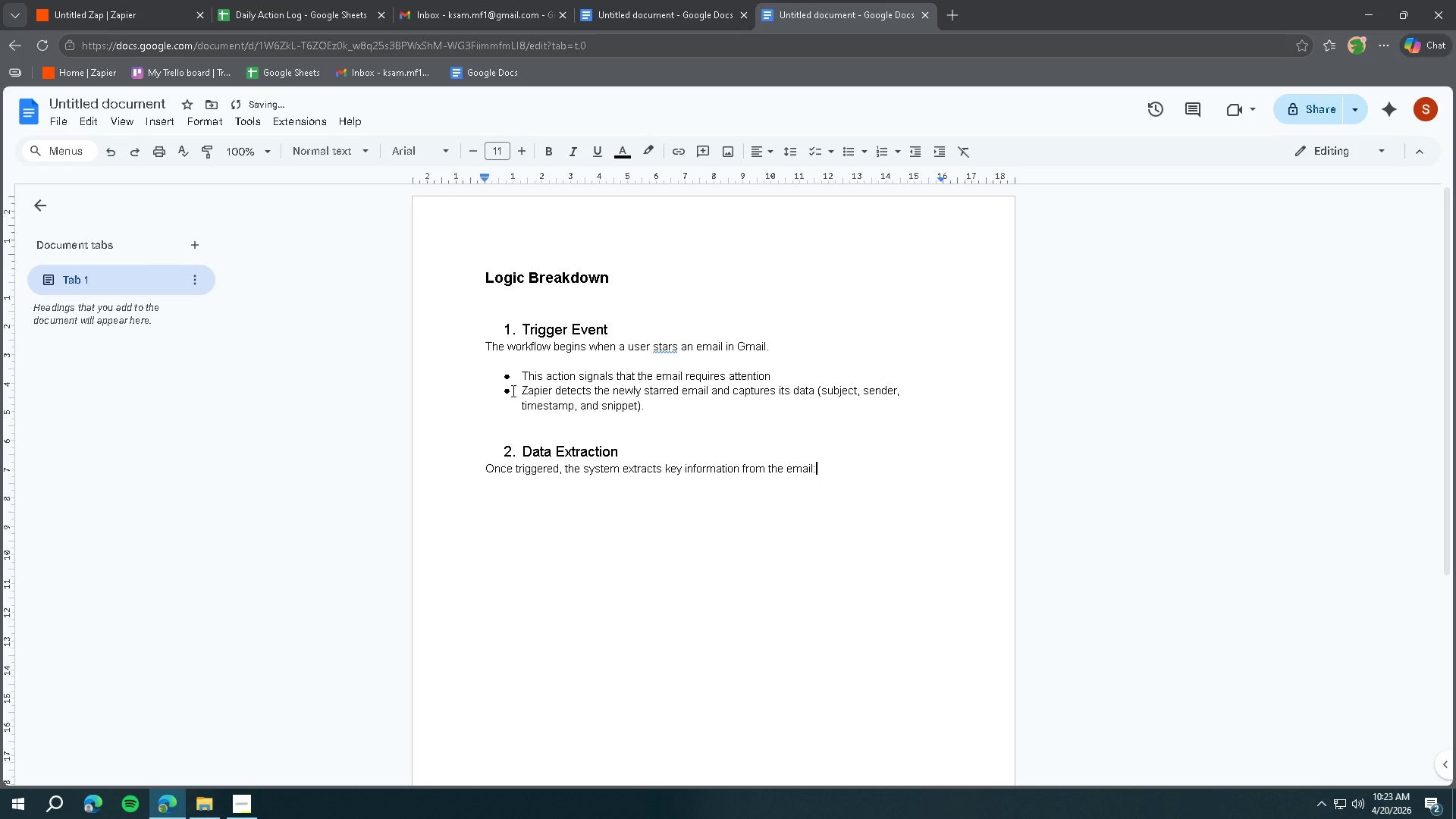 
key(Enter)
 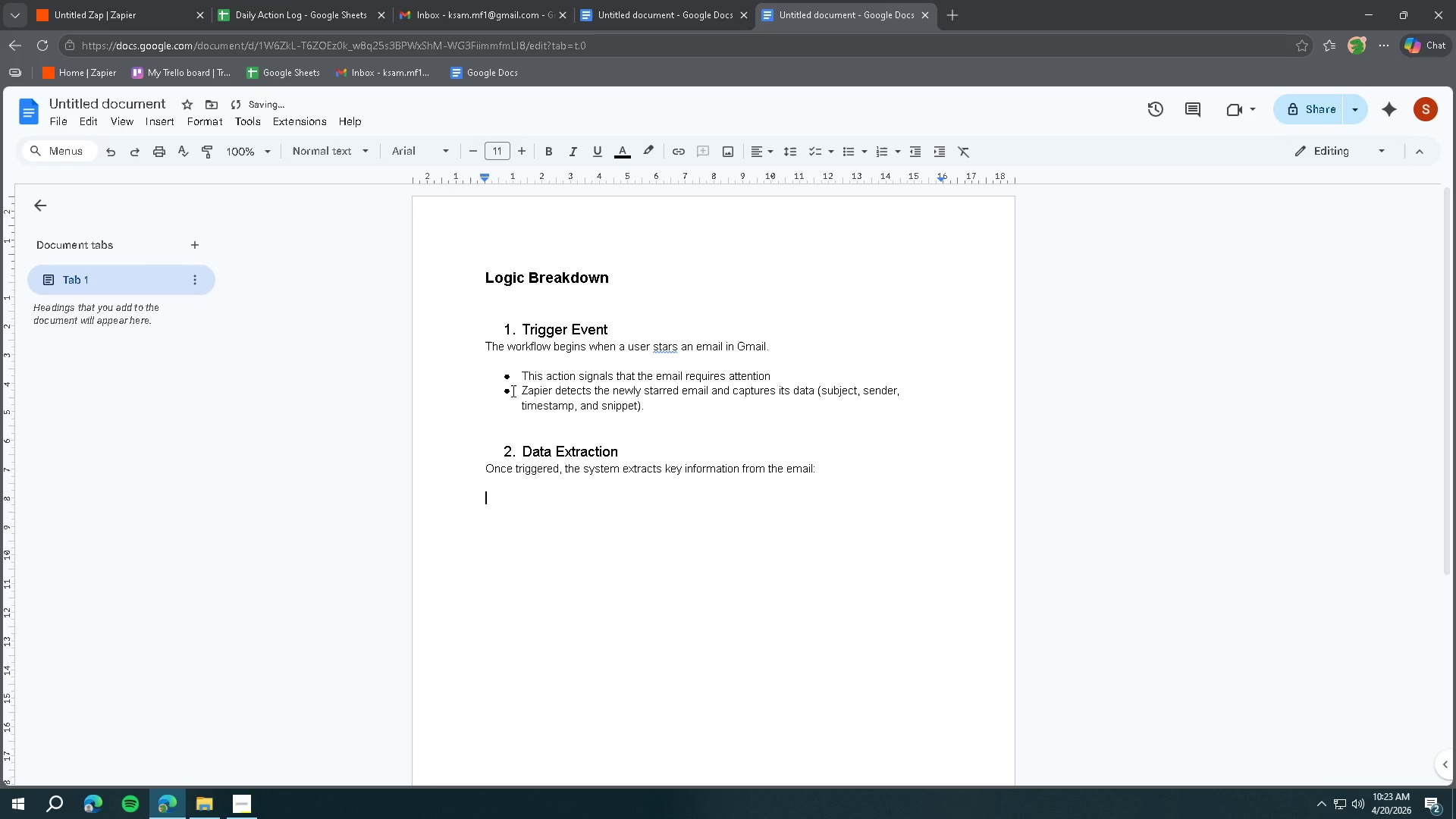 
key(Enter)
 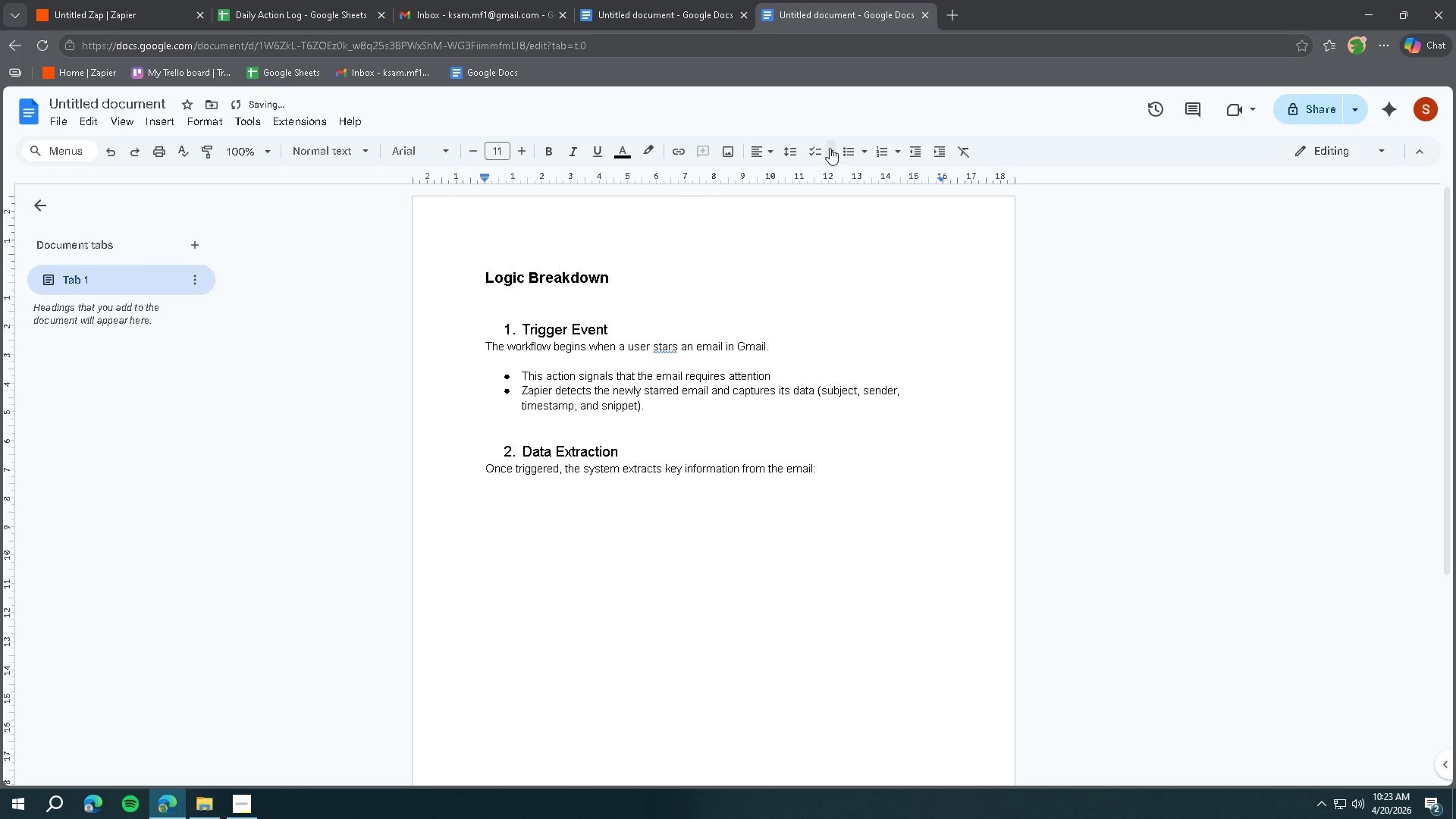 
left_click([854, 155])
 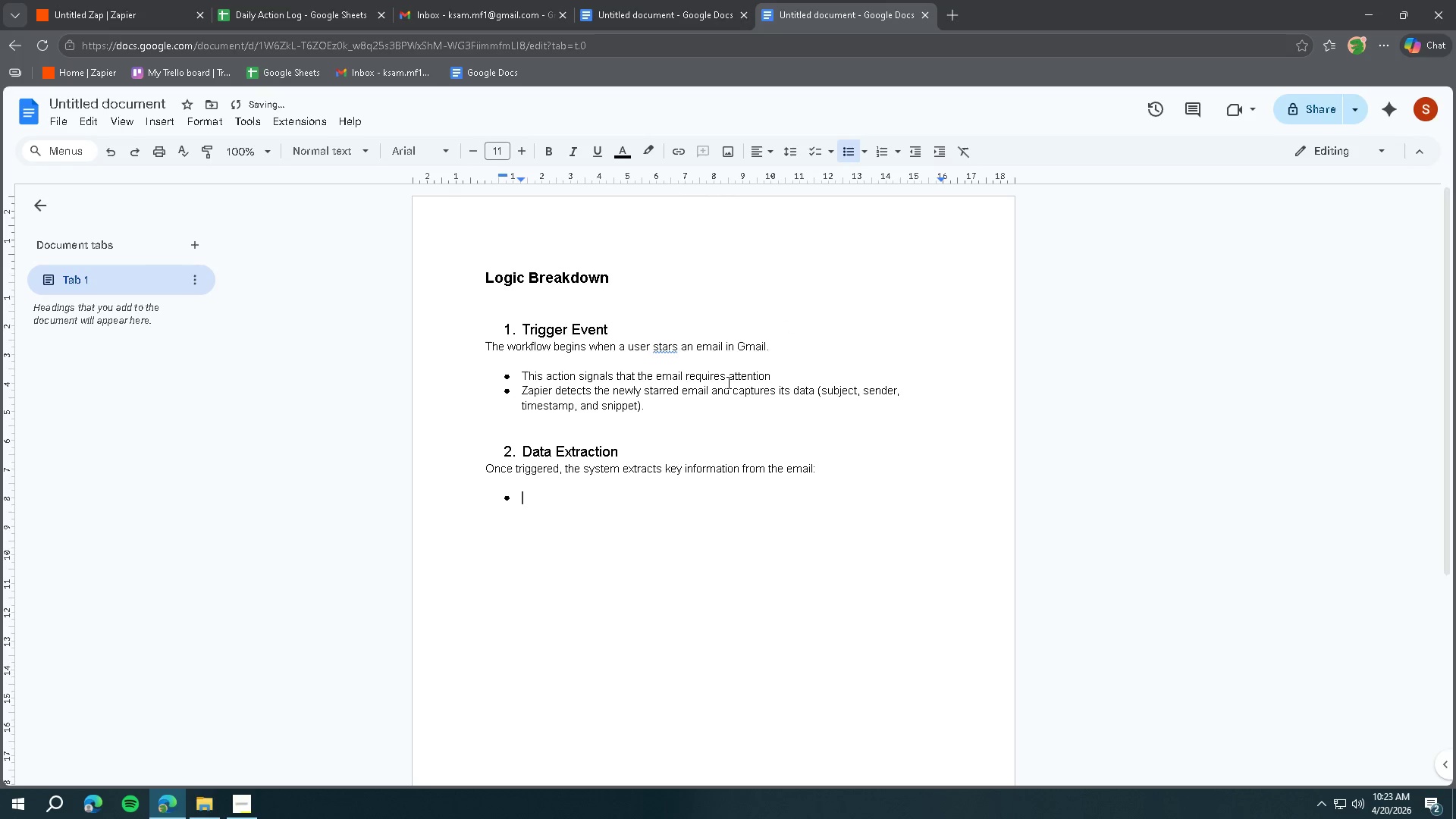 
type(Sener)
key(Backspace)
key(Backspace)
type(der (Email Address))
 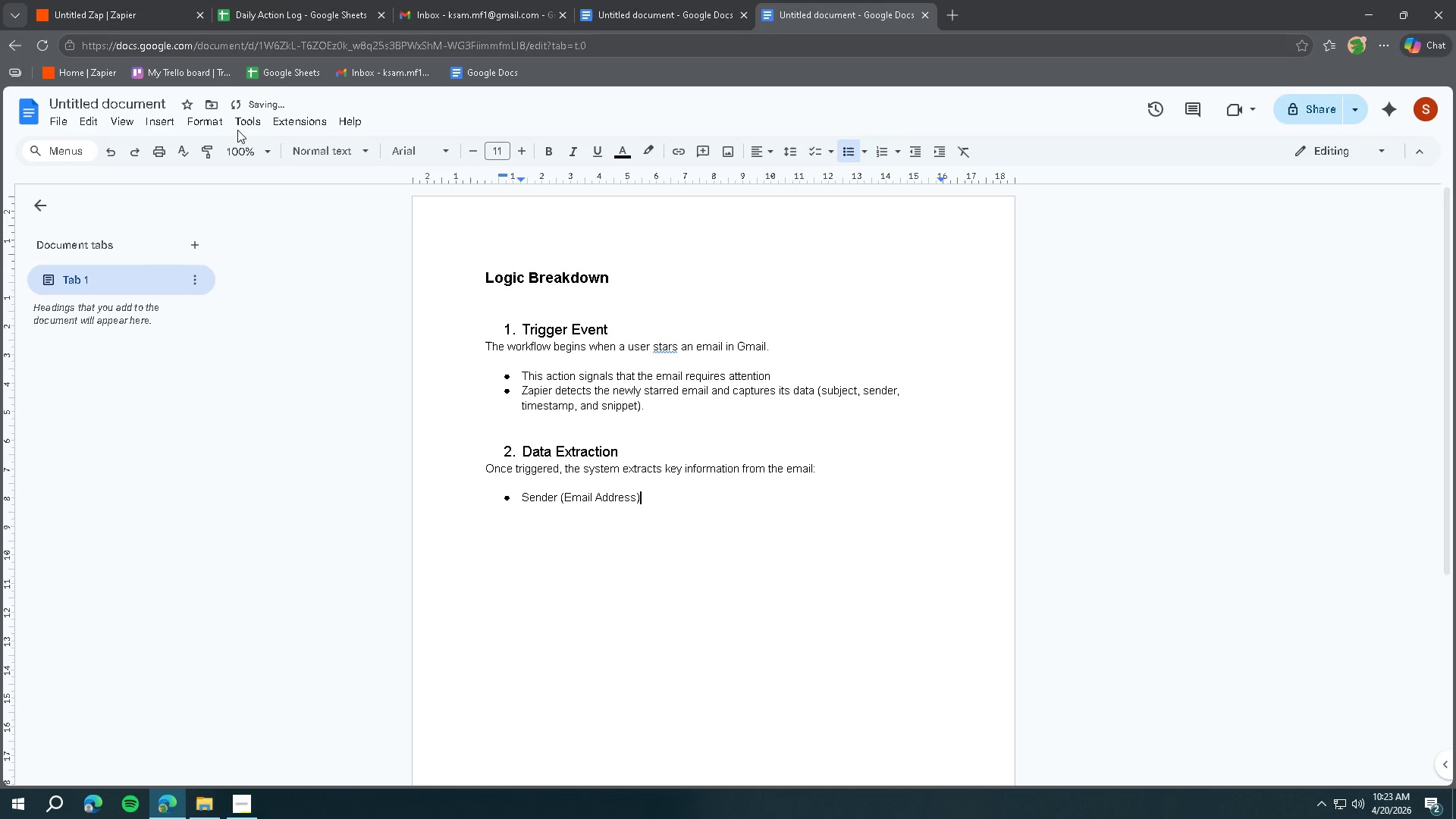 
left_click([135, 105])
 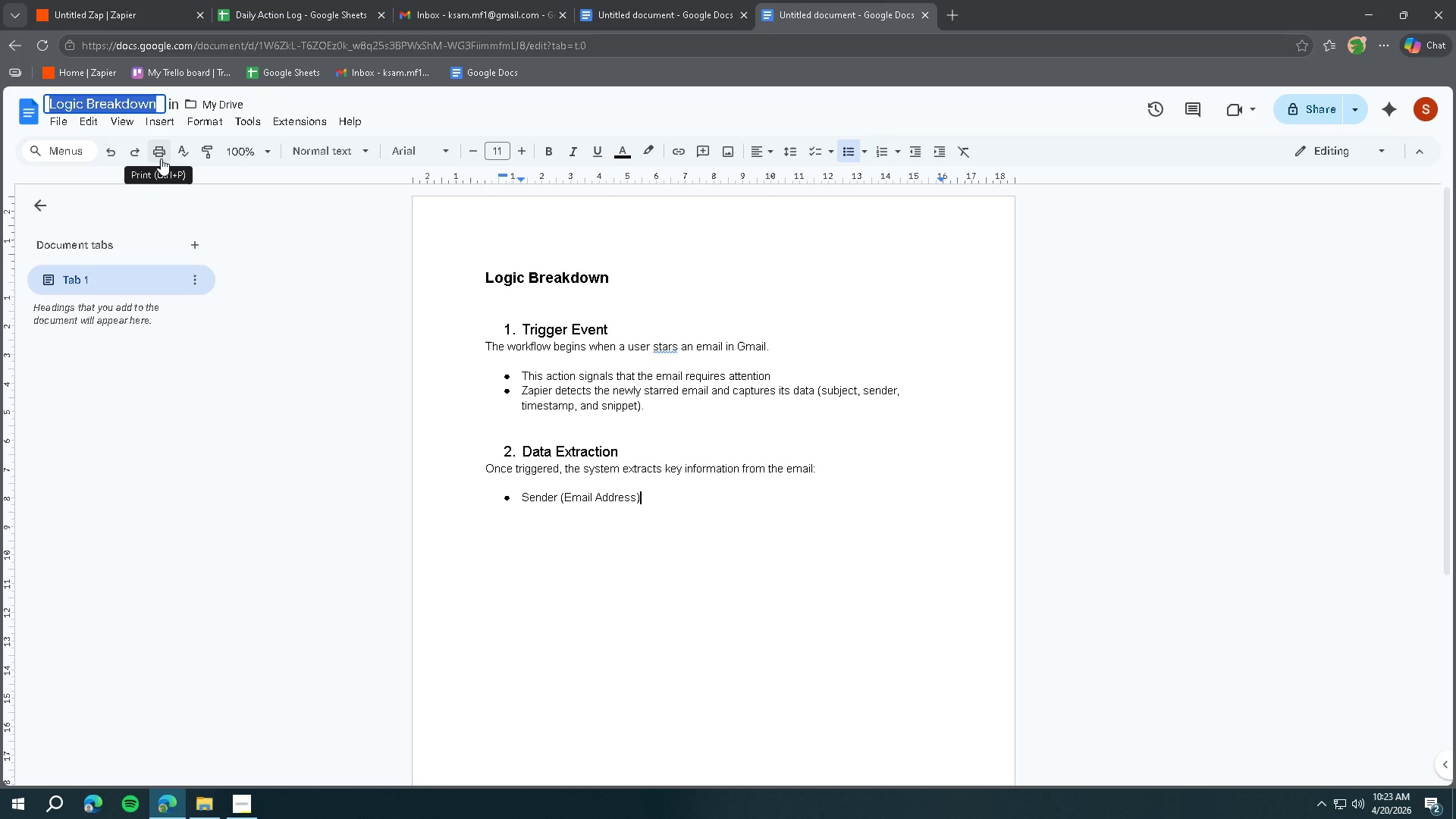 
type(Logic Breakdown)
 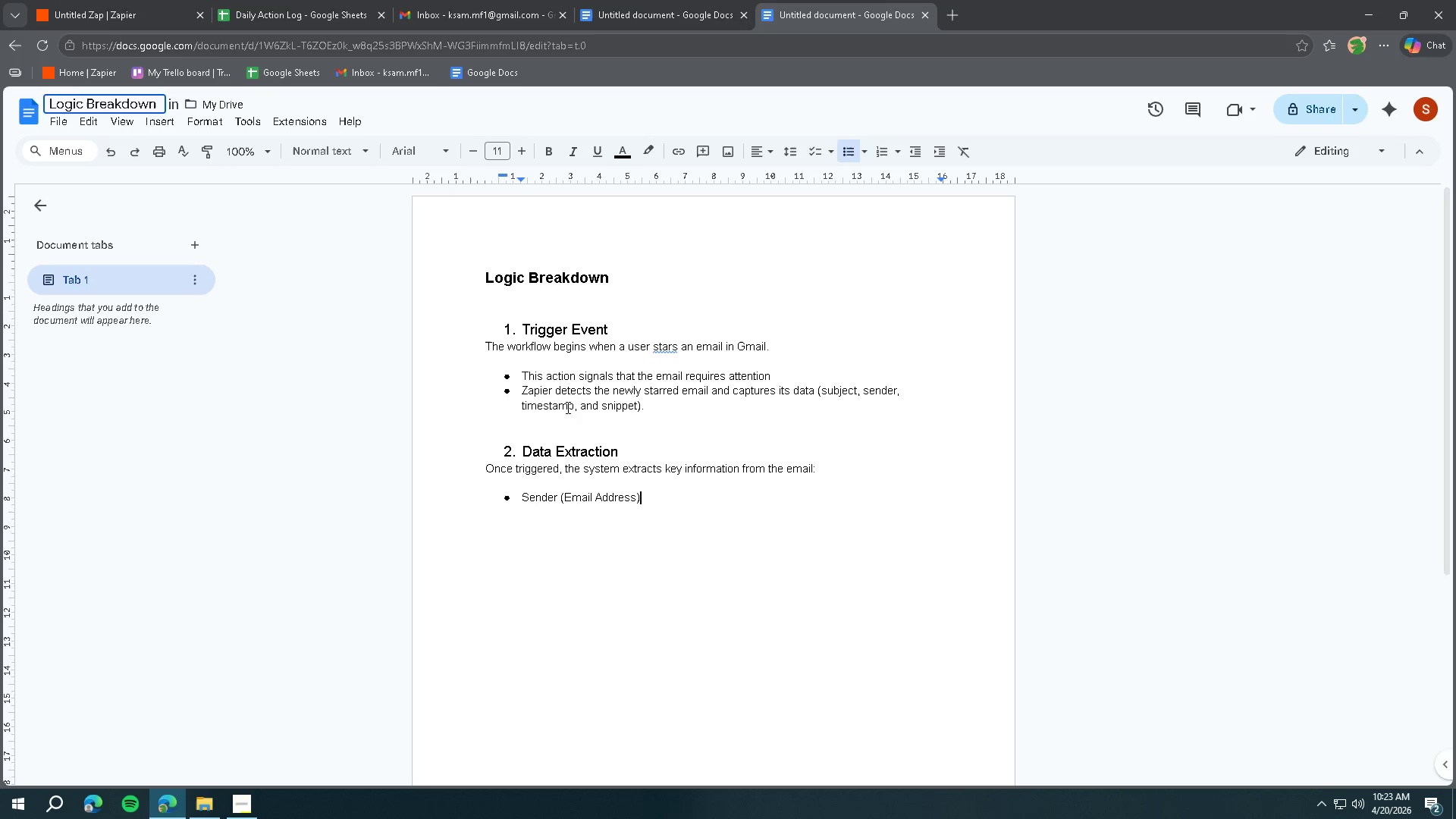 
left_click([676, 499])
 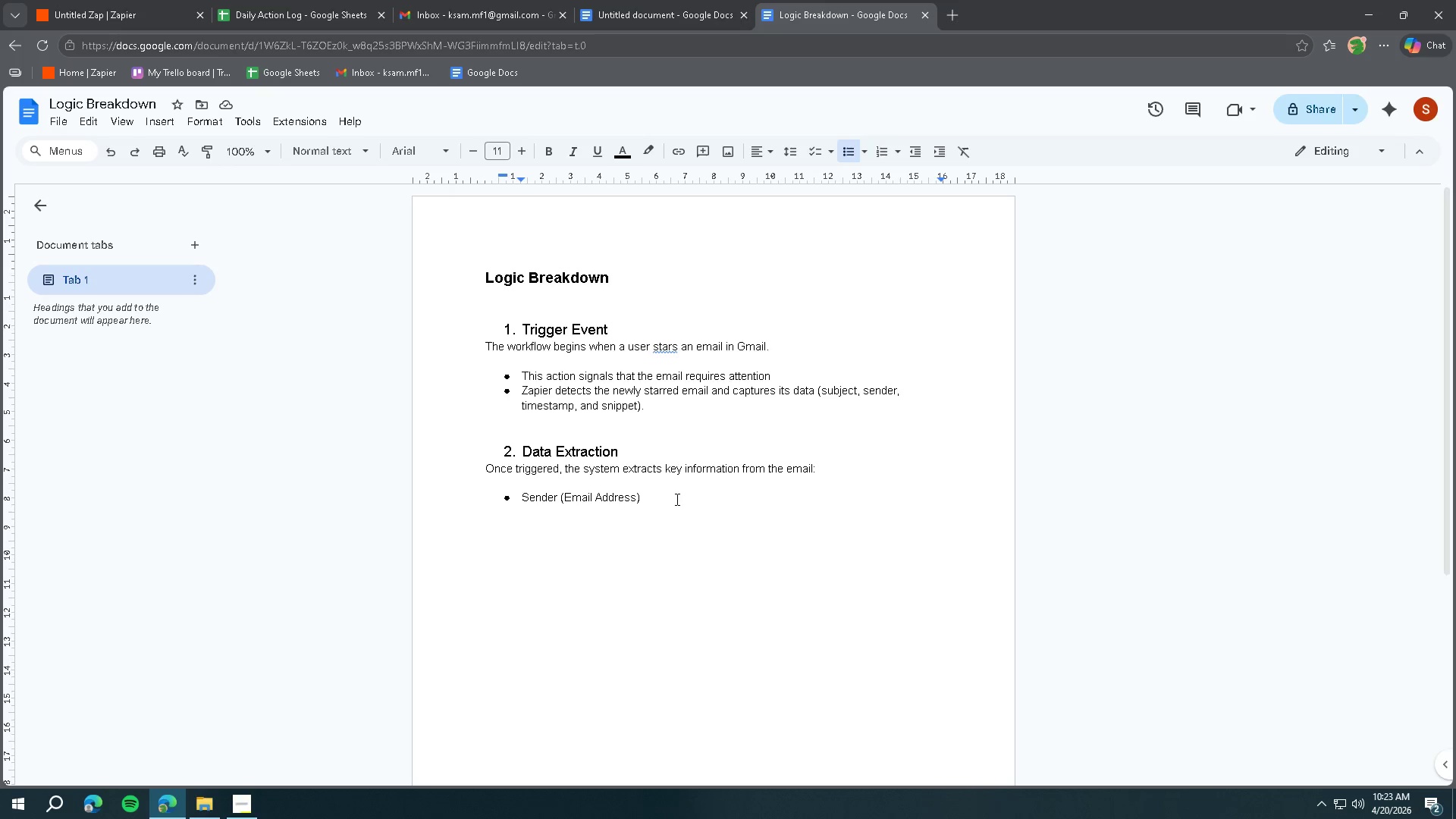 
key(Enter)
 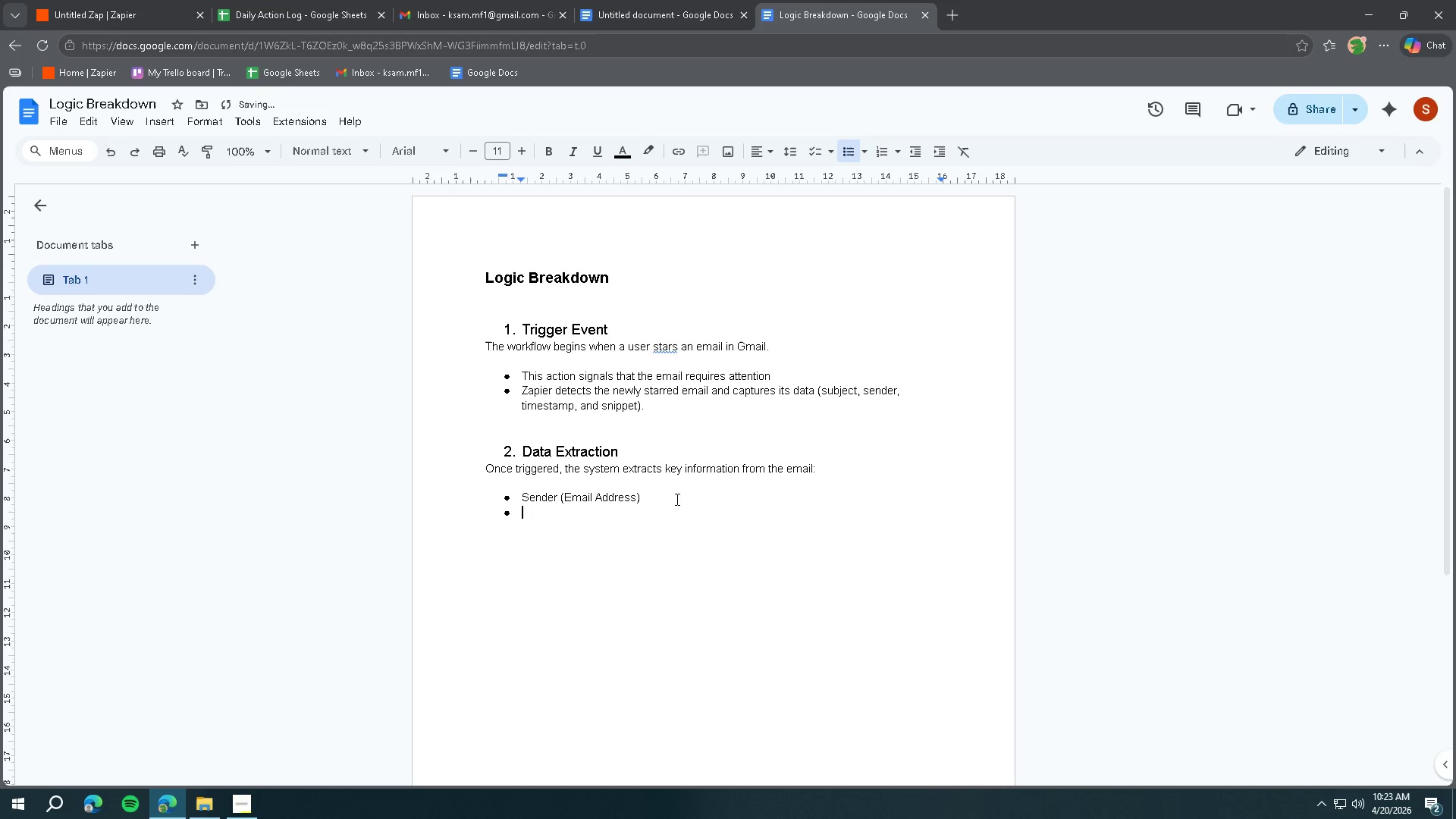 
type(Subject Line)
 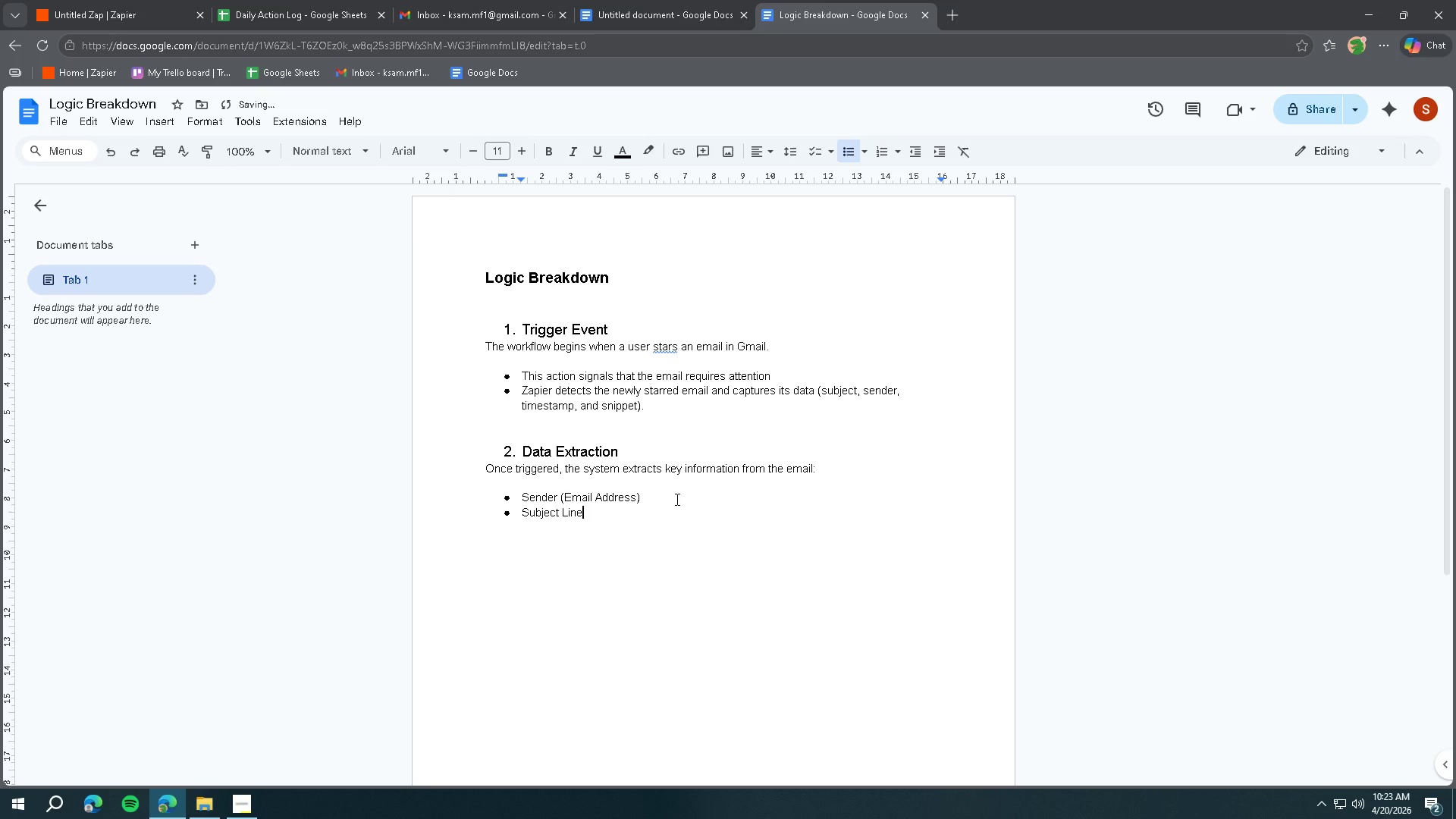 
key(Enter)
 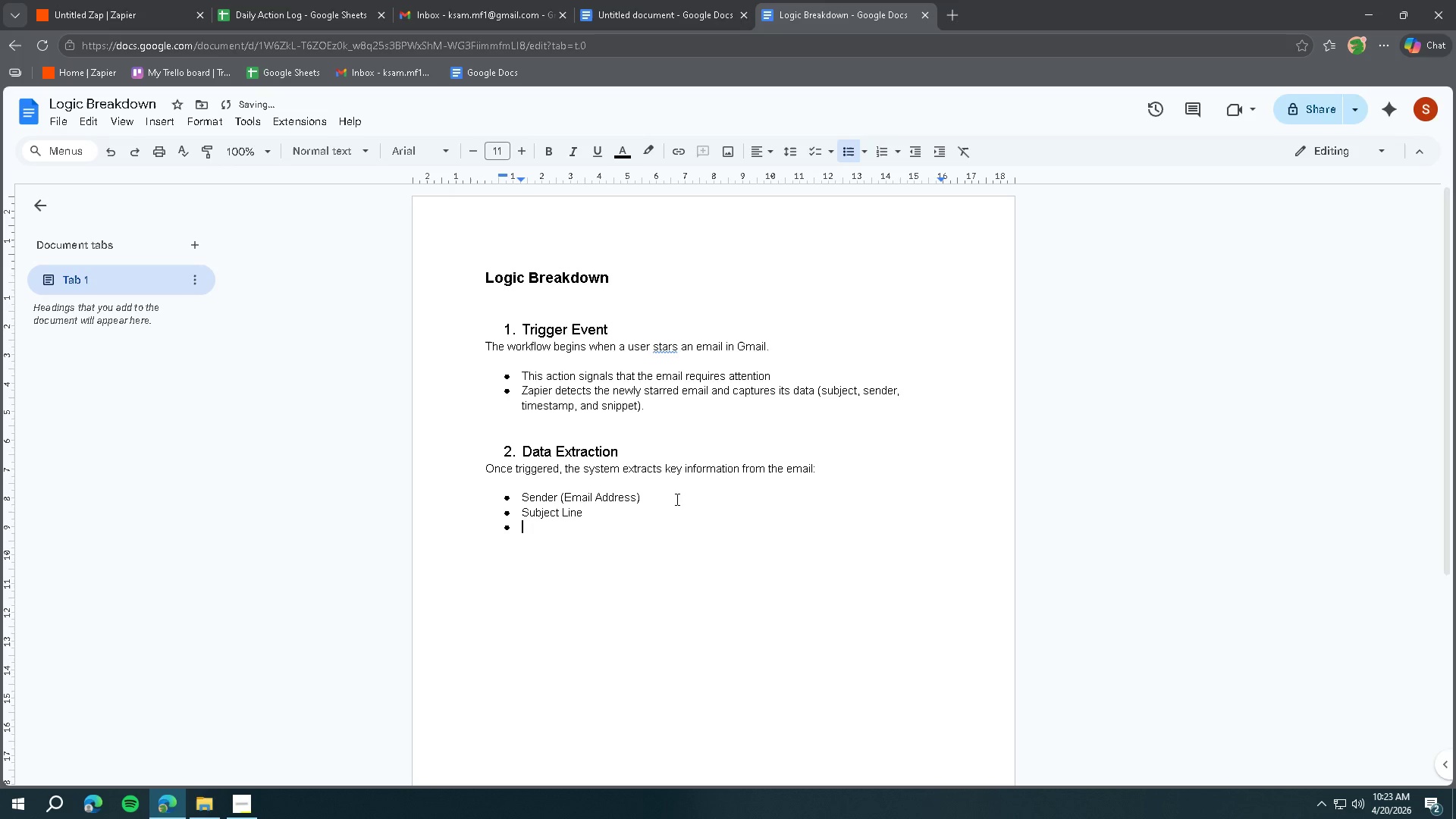 
type(Email preview (snippet or body))
 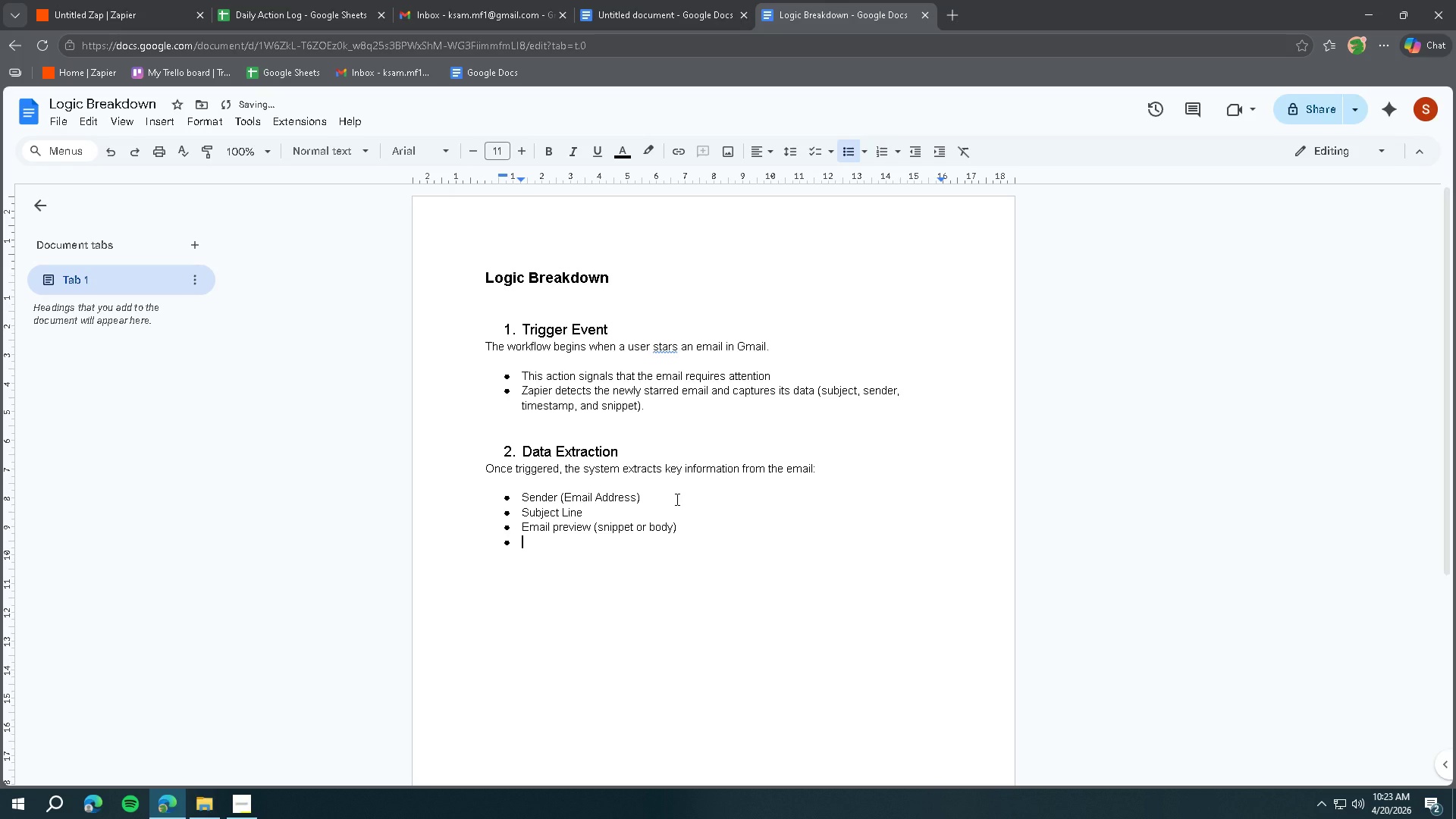 
 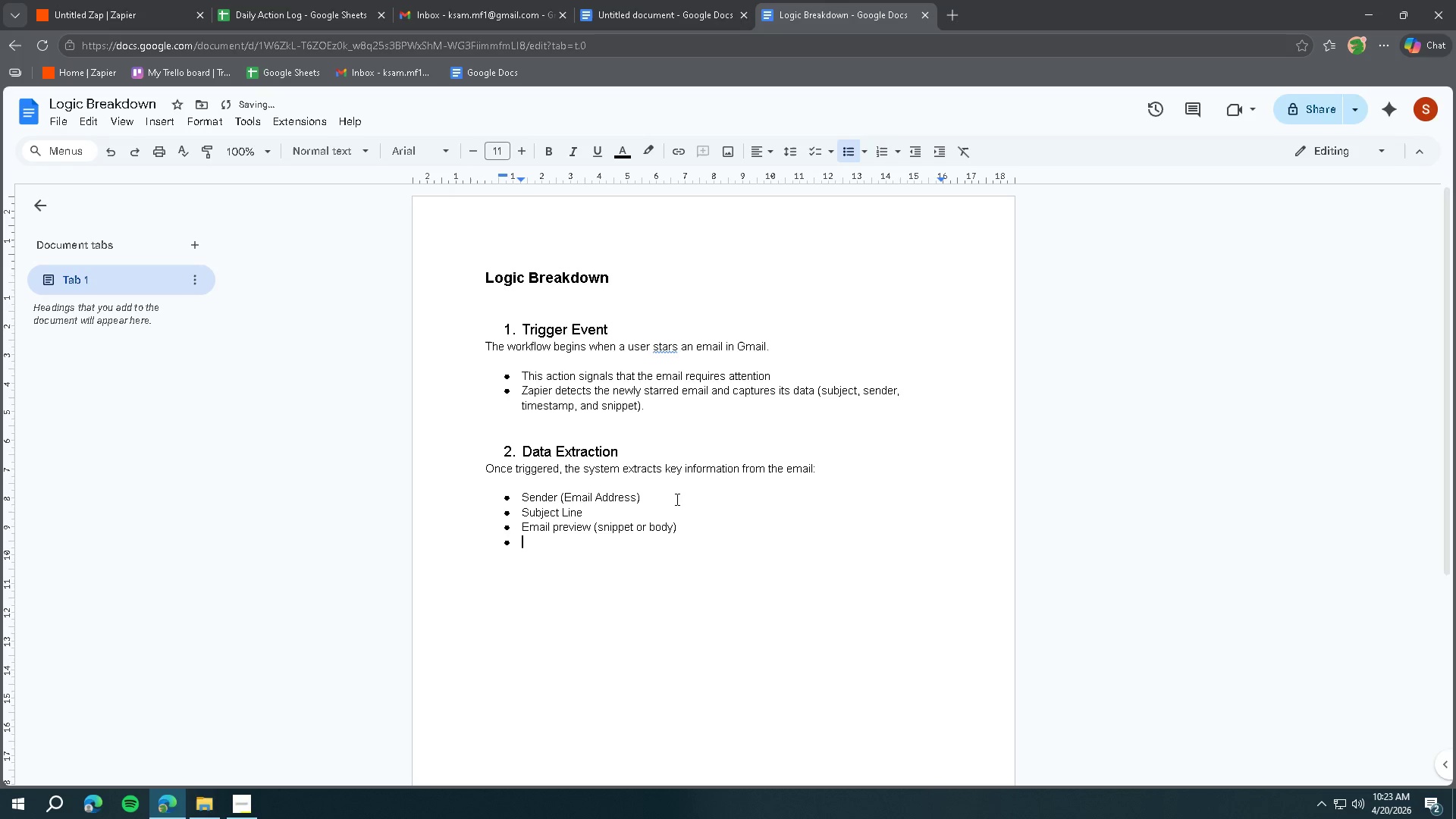 
key(Enter)
 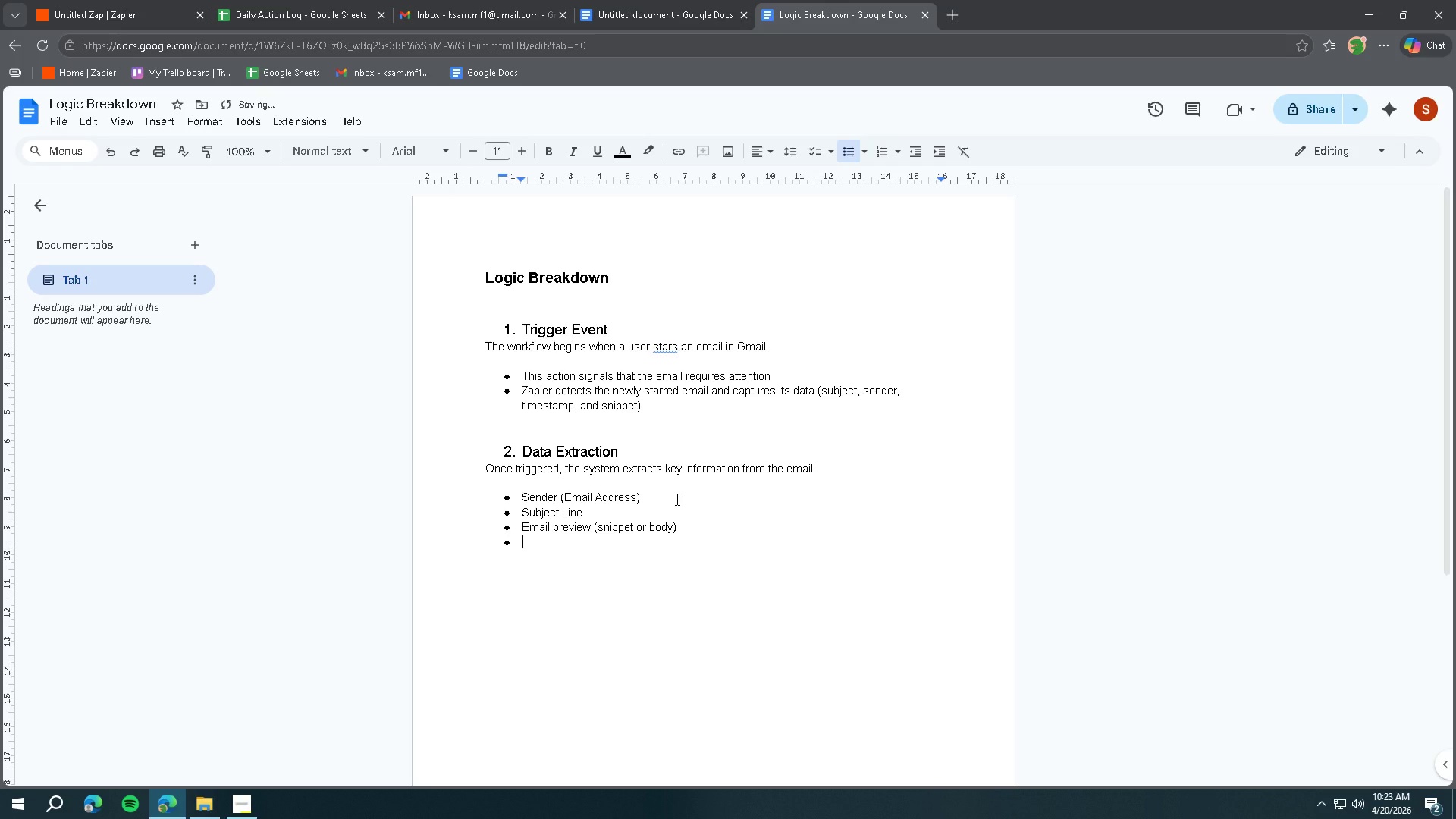 
type(Data received)
 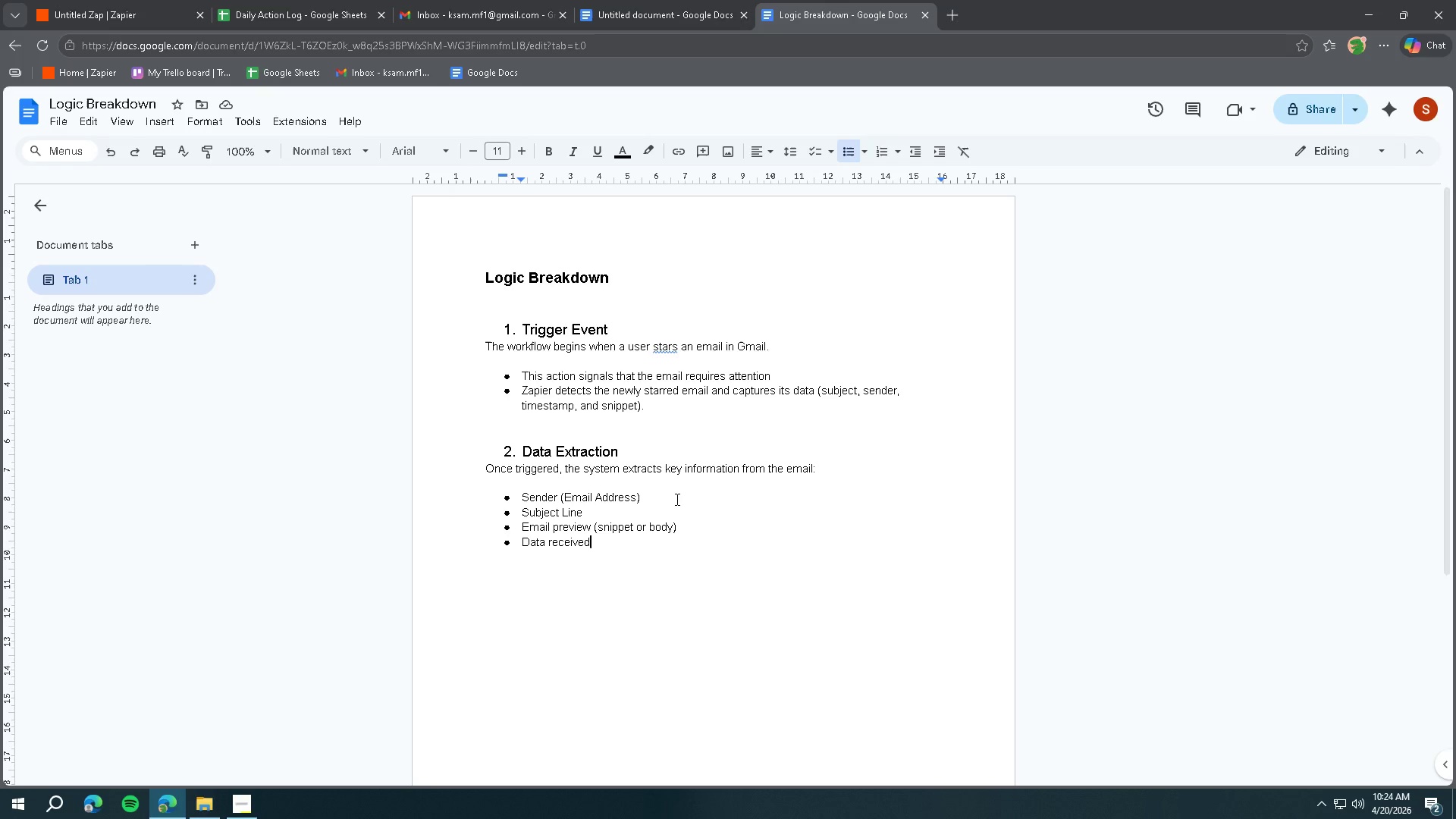 
wait(19.27)
 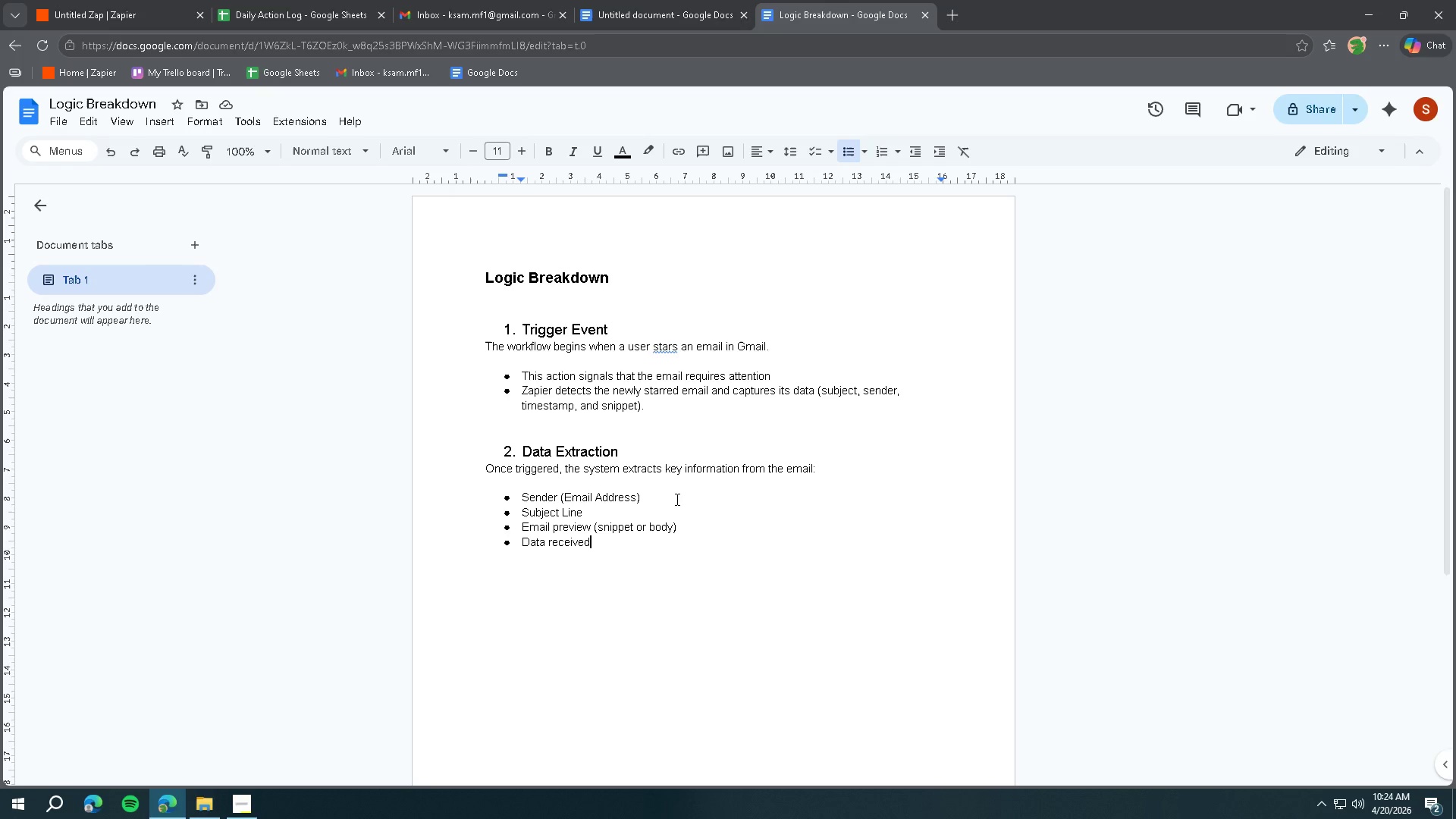 
key(Enter)
 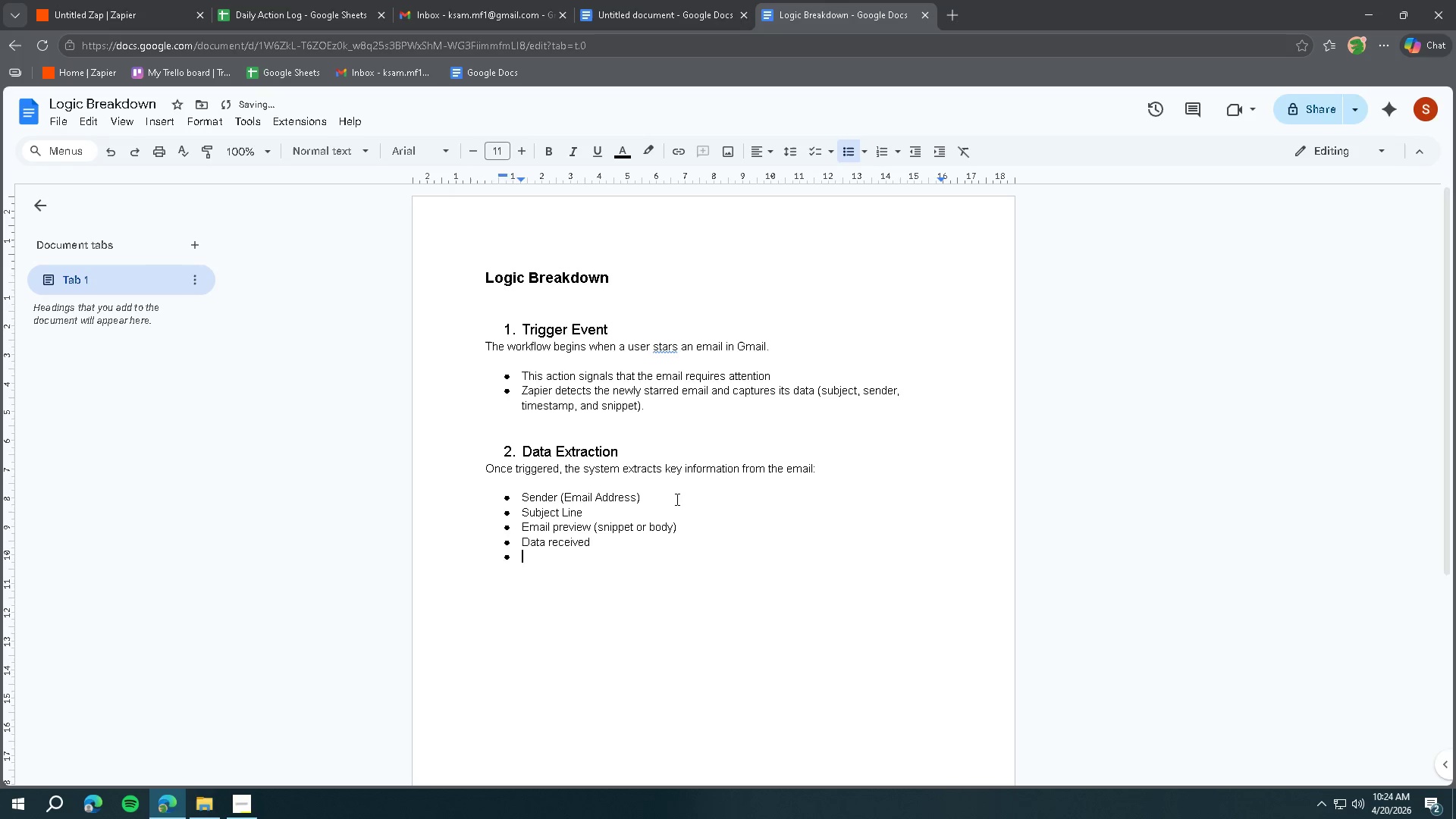 
key(Enter)
 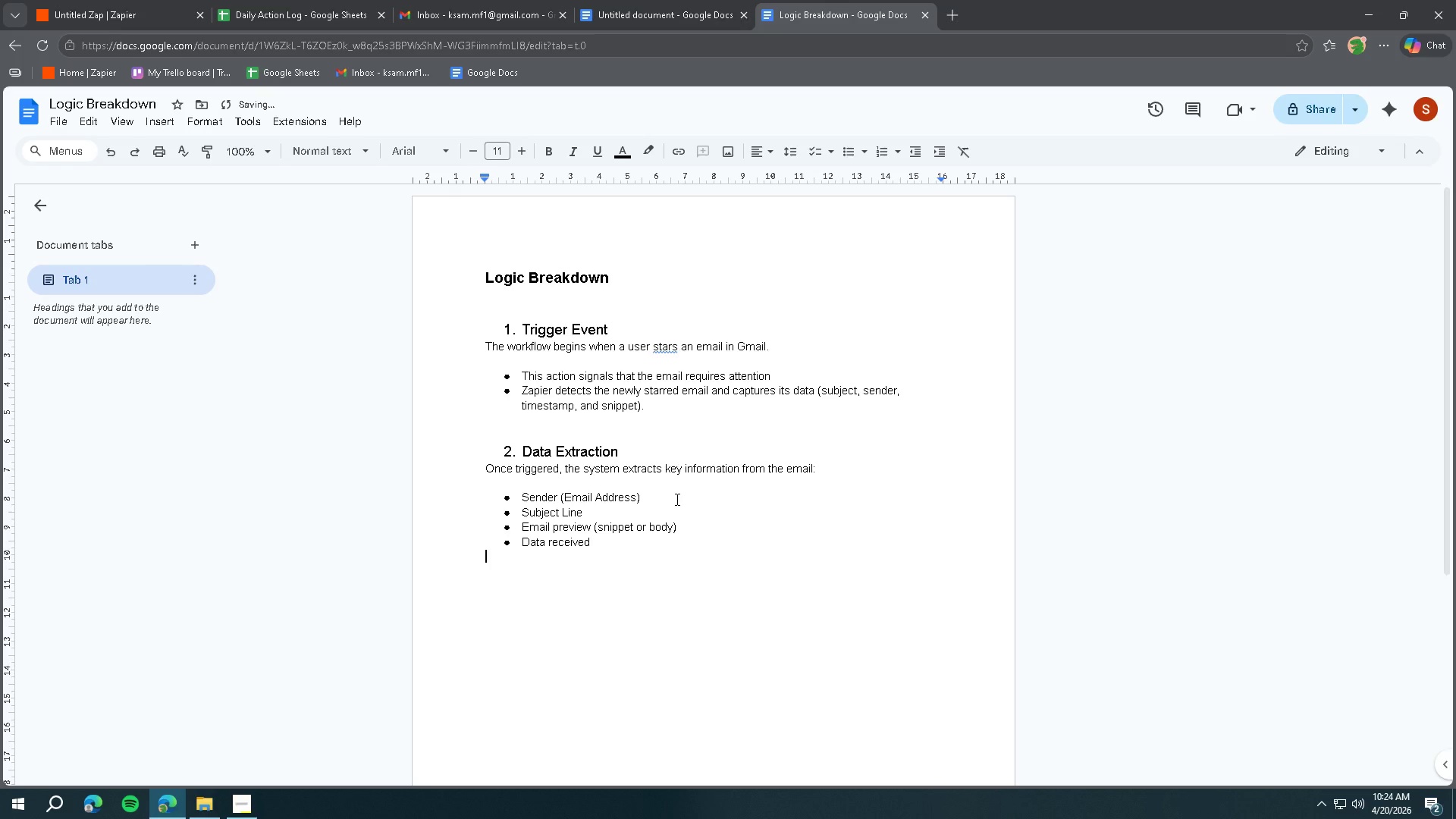 
key(Enter)
 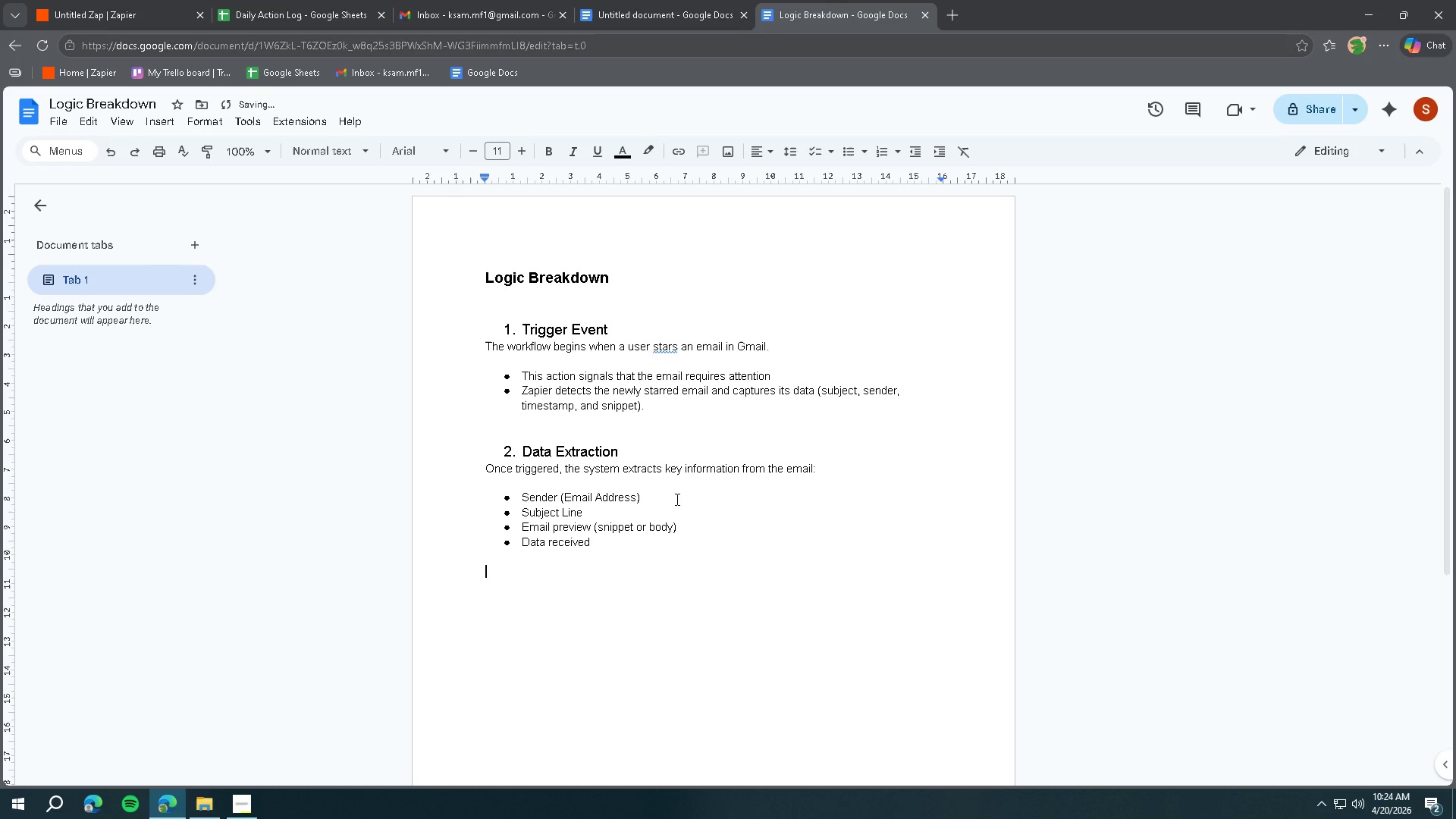 
type(This enusred that all)
key(Backspace)
key(Backspace)
key(Backspace)
key(Backspace)
key(Backspace)
key(Backspace)
key(Backspace)
key(Backspace)
key(Backspace)
key(Backspace)
type(s that all relevant details are available for processing and storage.)
 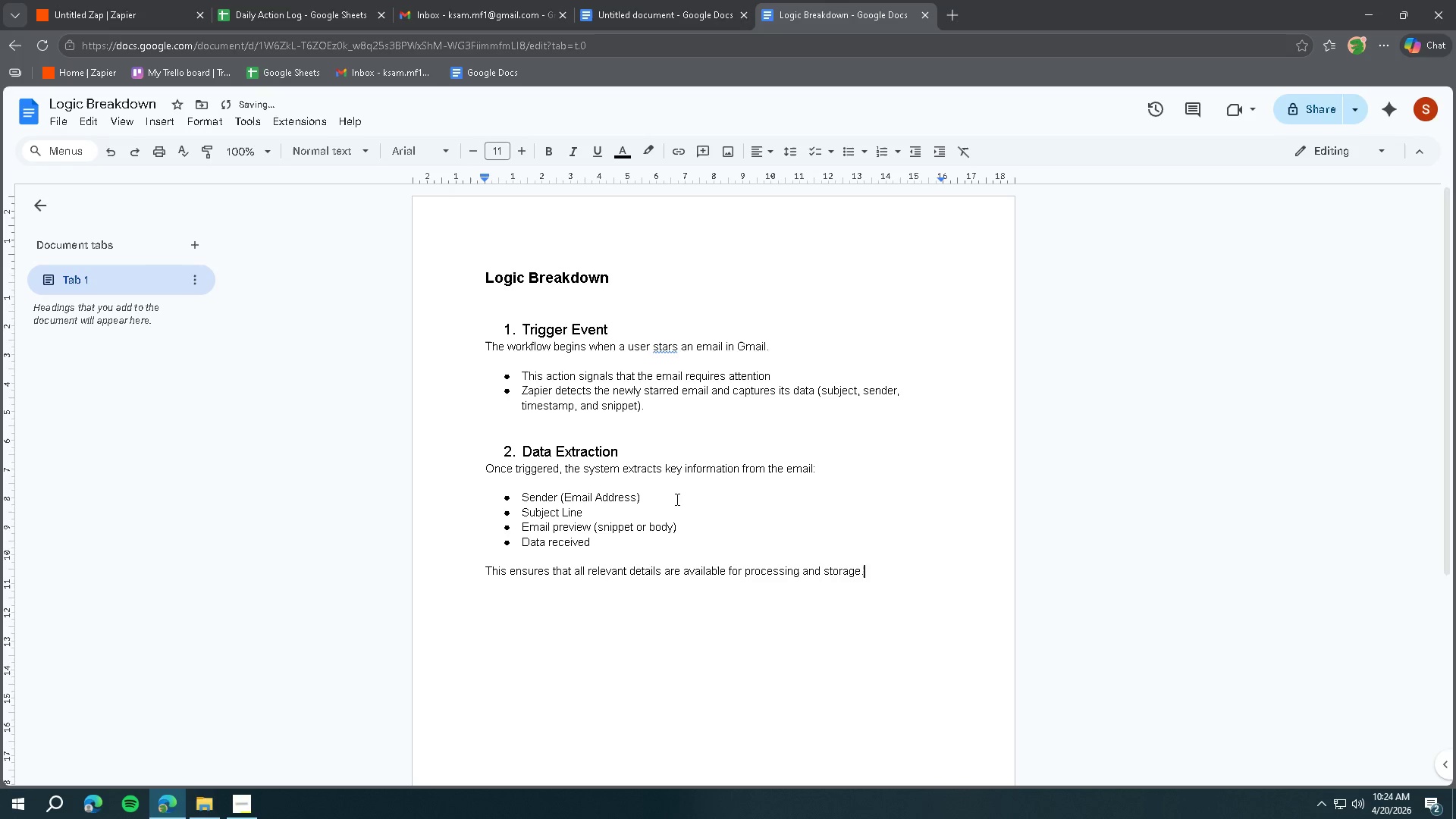 
key(Enter)
 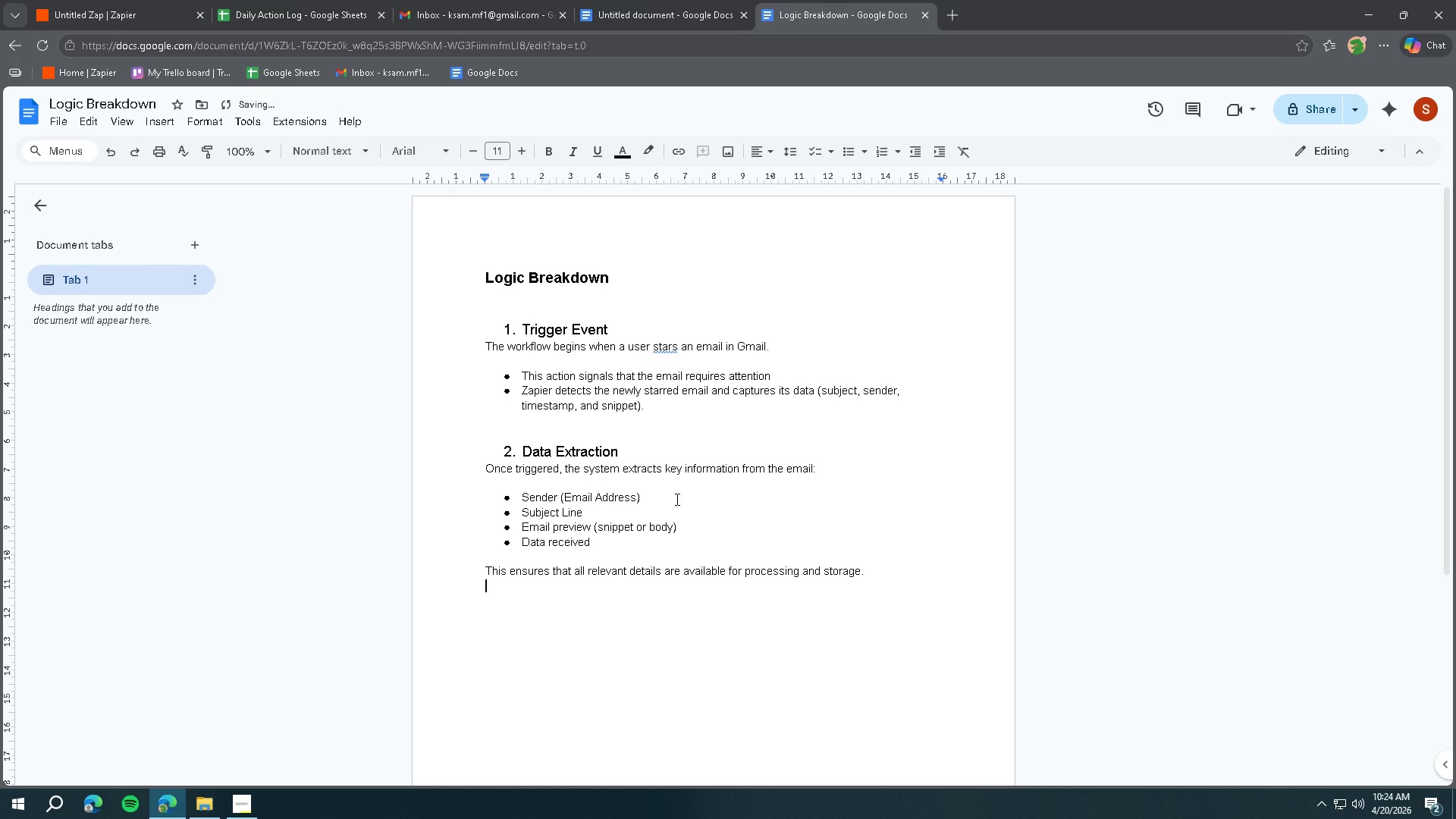 
key(Enter)
 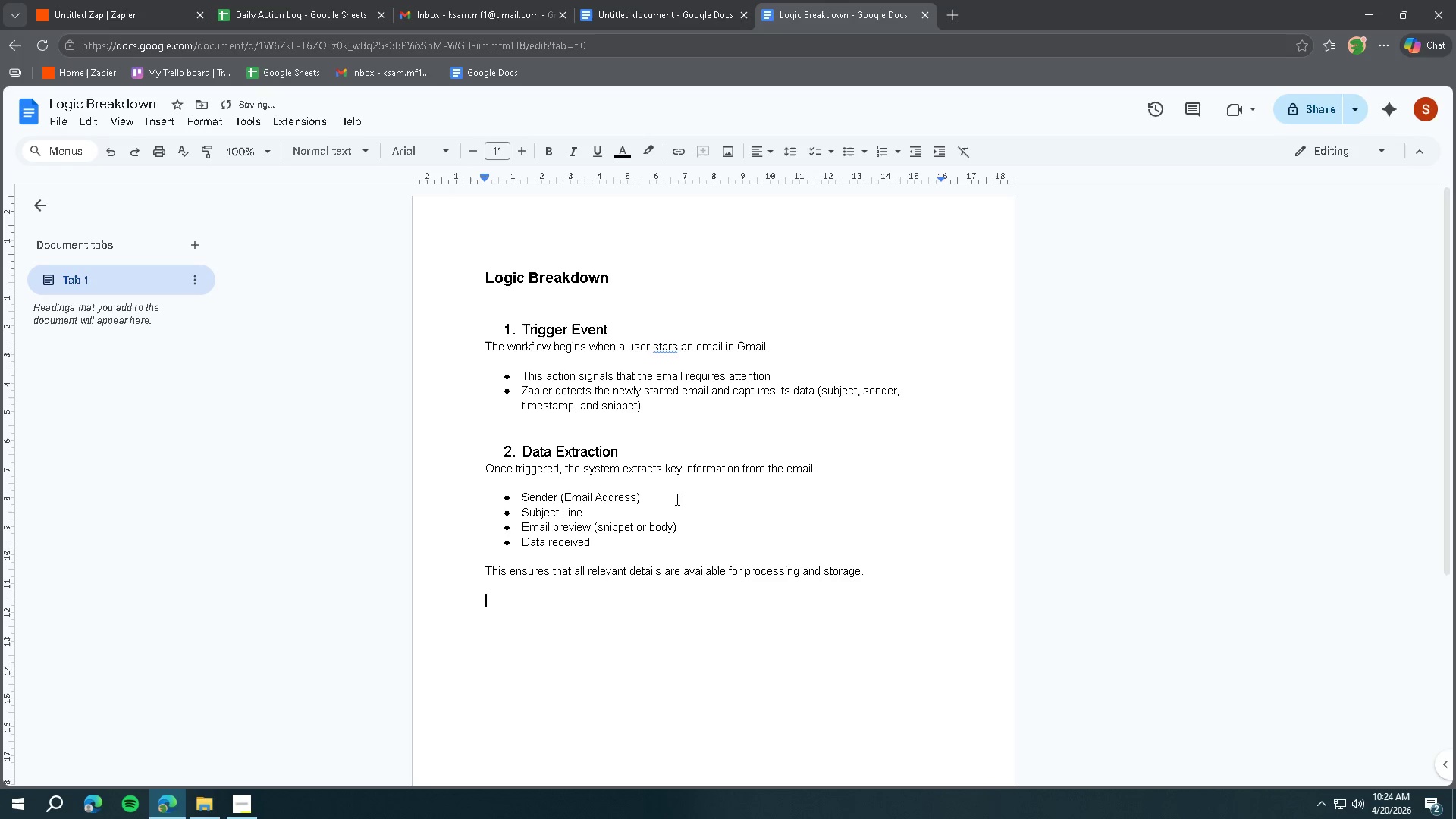 
type(3. Keyword Detection Logic)
 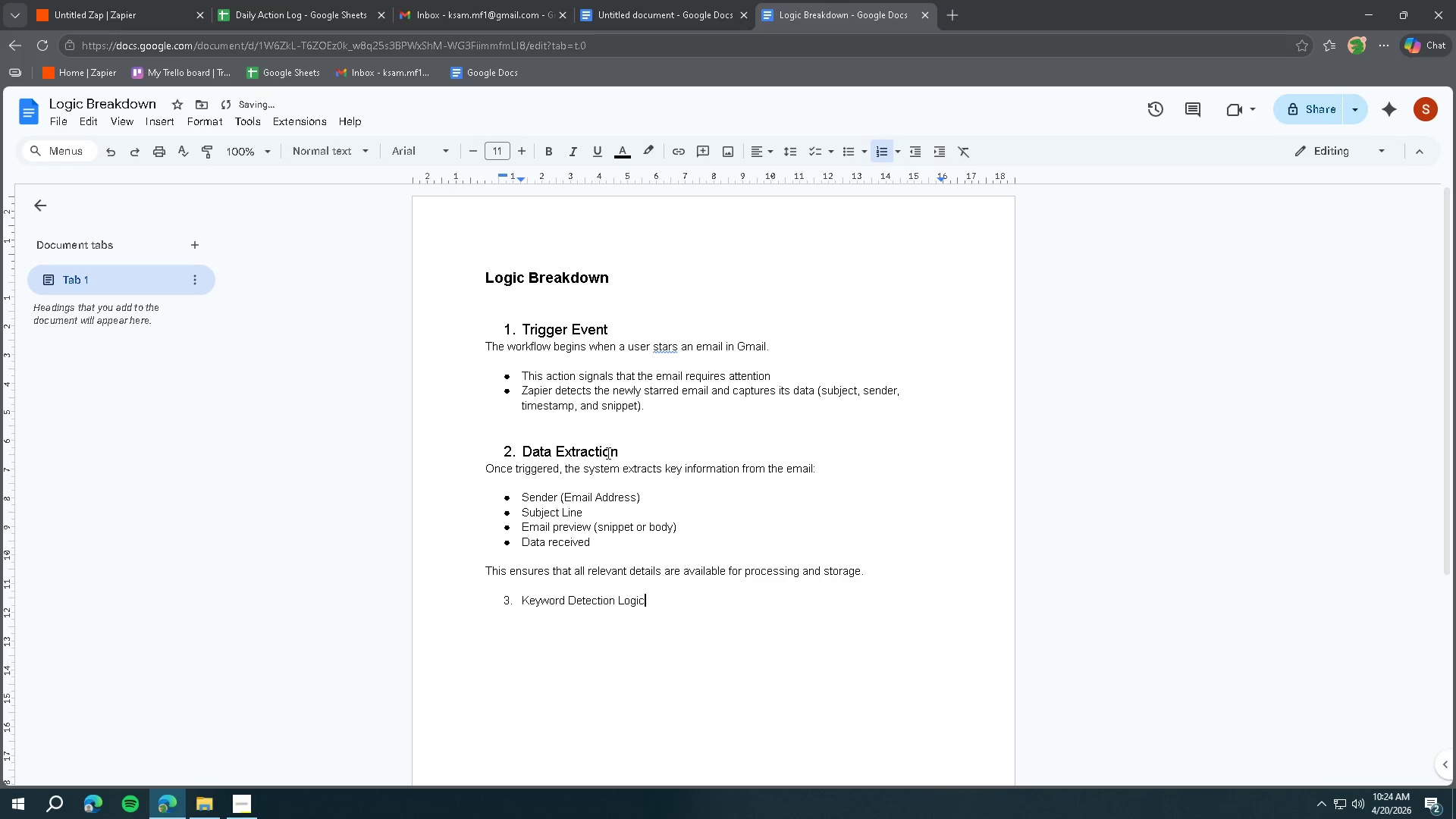 
left_click([589, 441])
 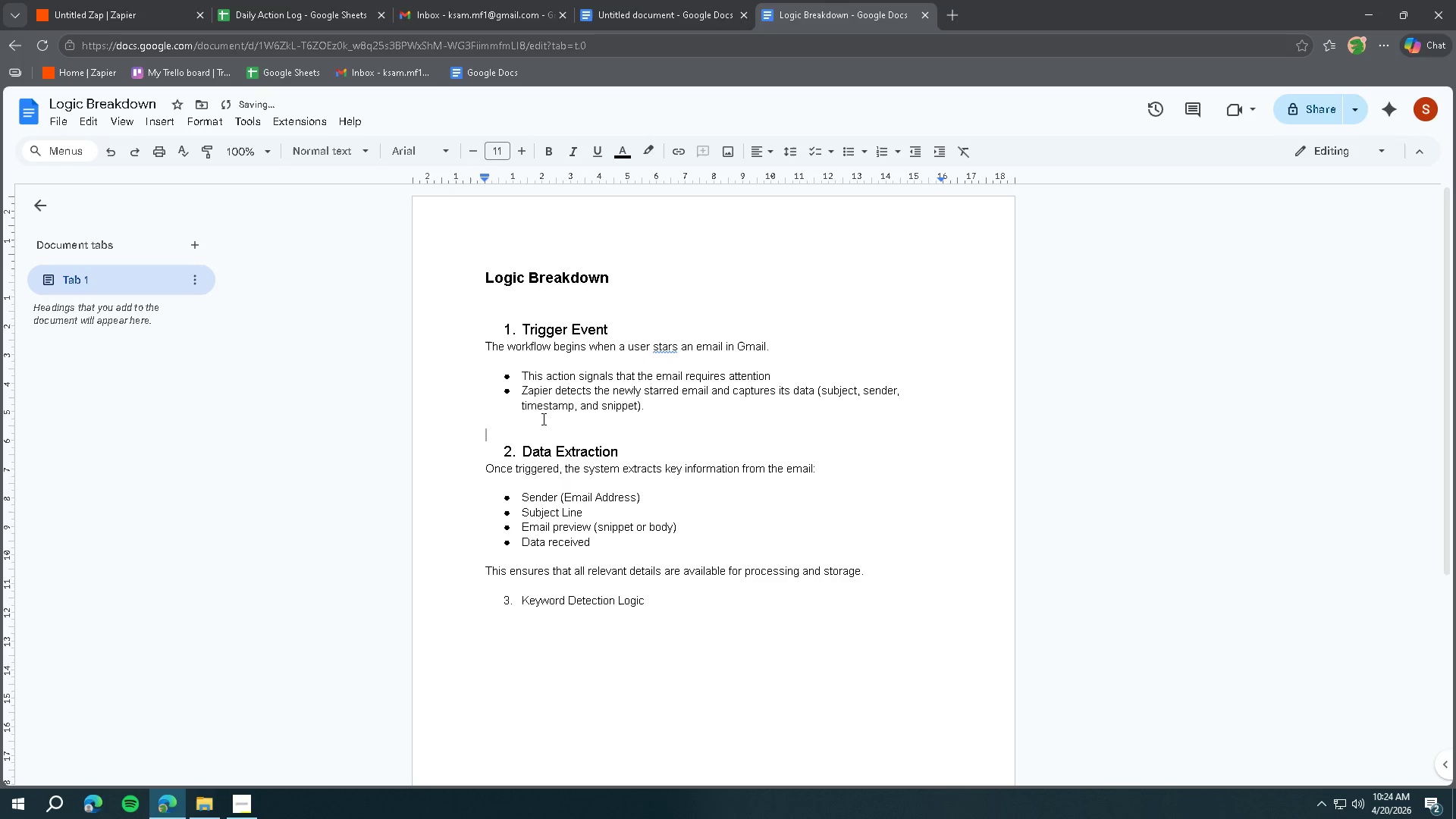 
left_click_drag(start_coordinate=[638, 455], to_coordinate=[504, 449])
 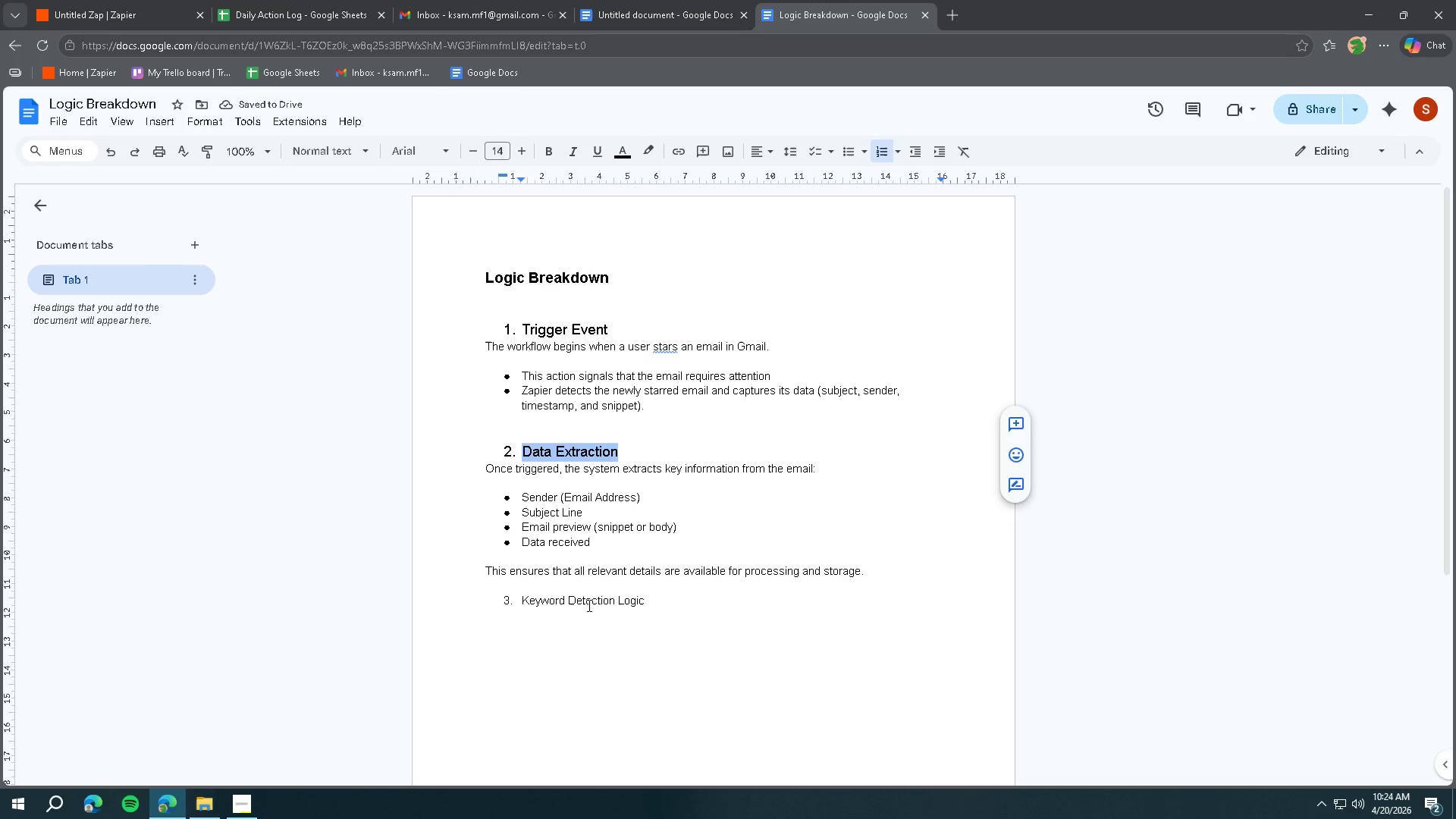 
left_click([594, 622])
 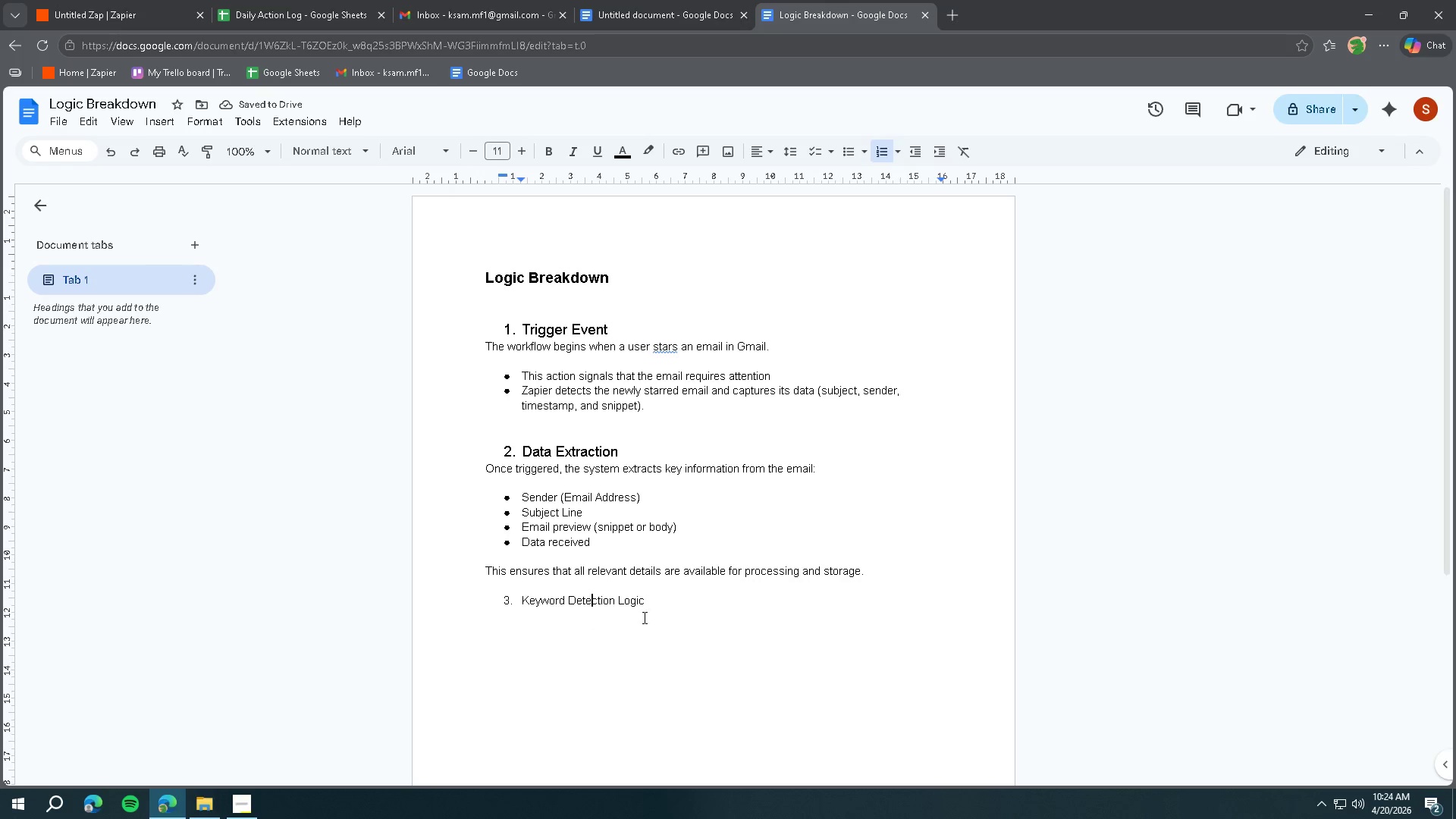 
left_click_drag(start_coordinate=[675, 614], to_coordinate=[513, 604])
 